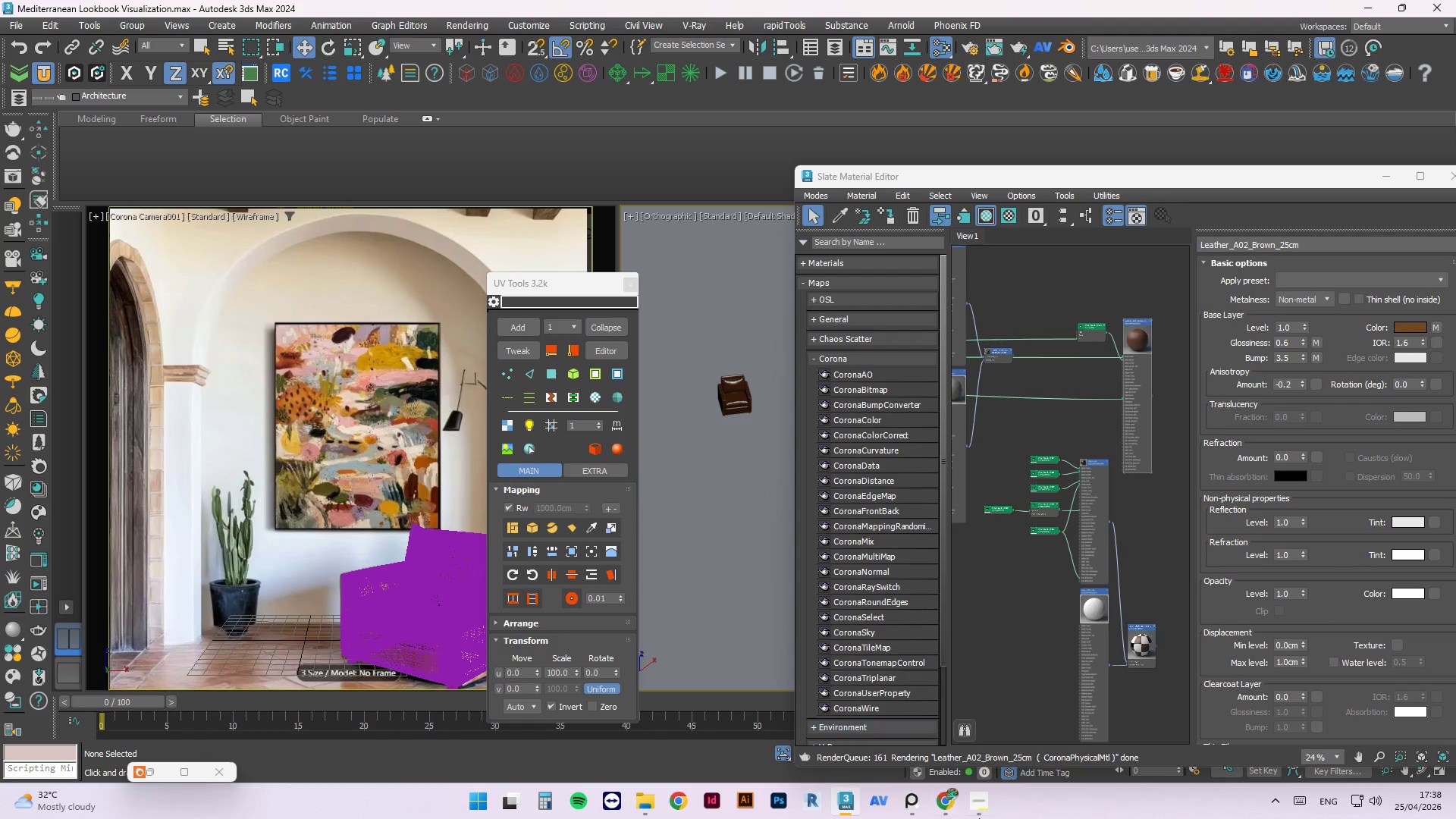 
left_click([910, 797])
 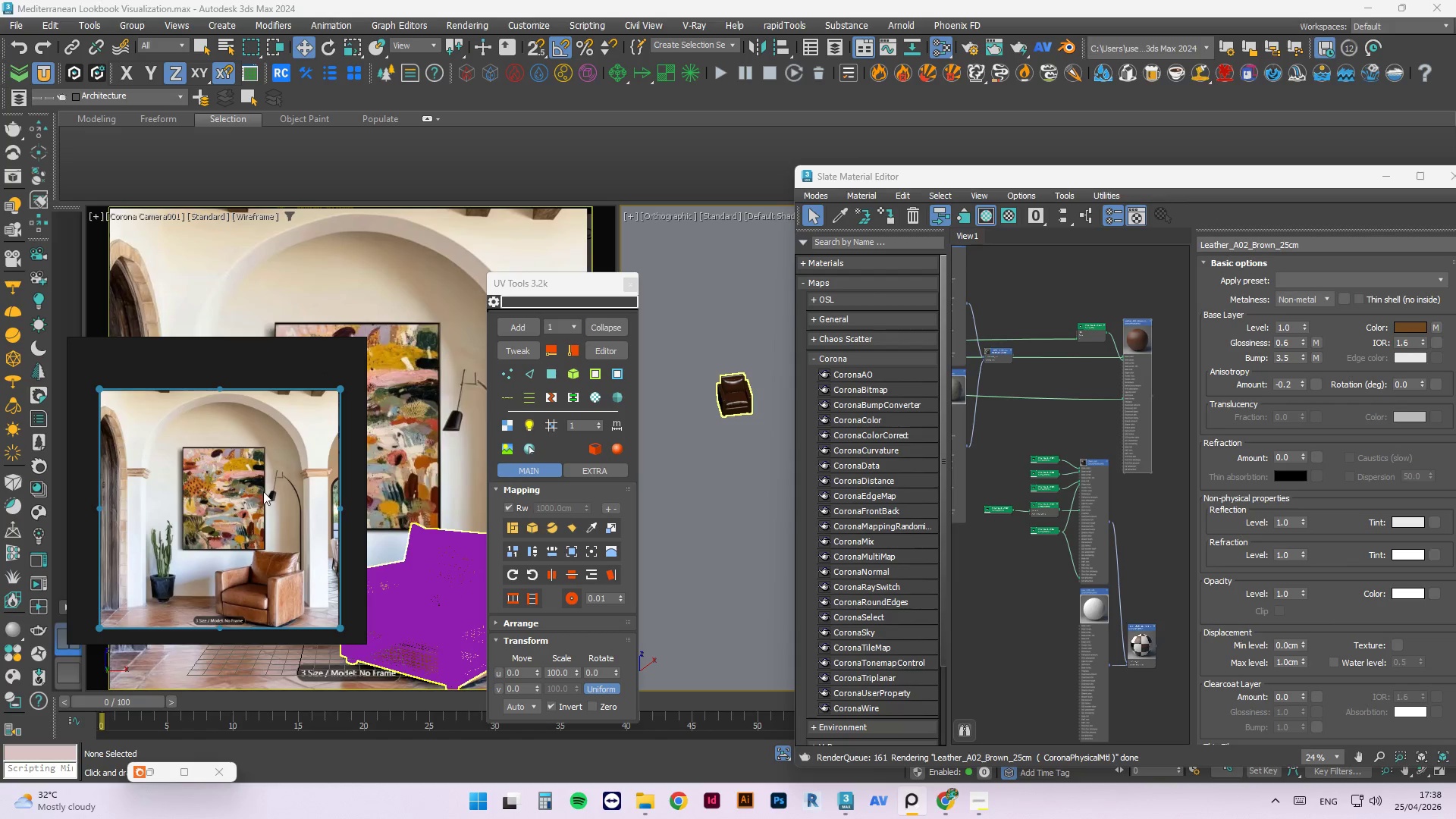 
scroll: coordinate [275, 513], scroll_direction: up, amount: 5.0
 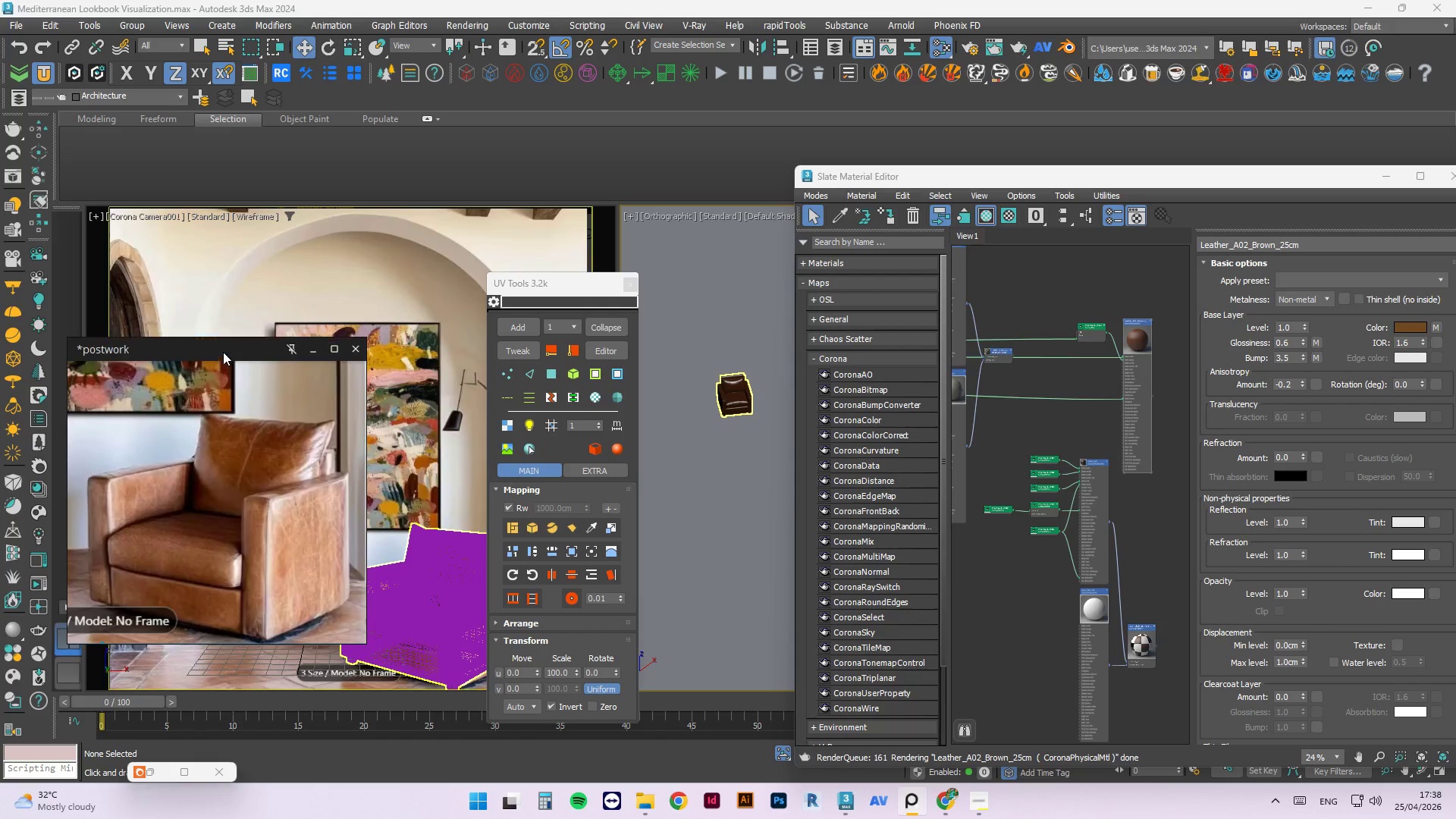 
left_click_drag(start_coordinate=[222, 344], to_coordinate=[800, 286])
 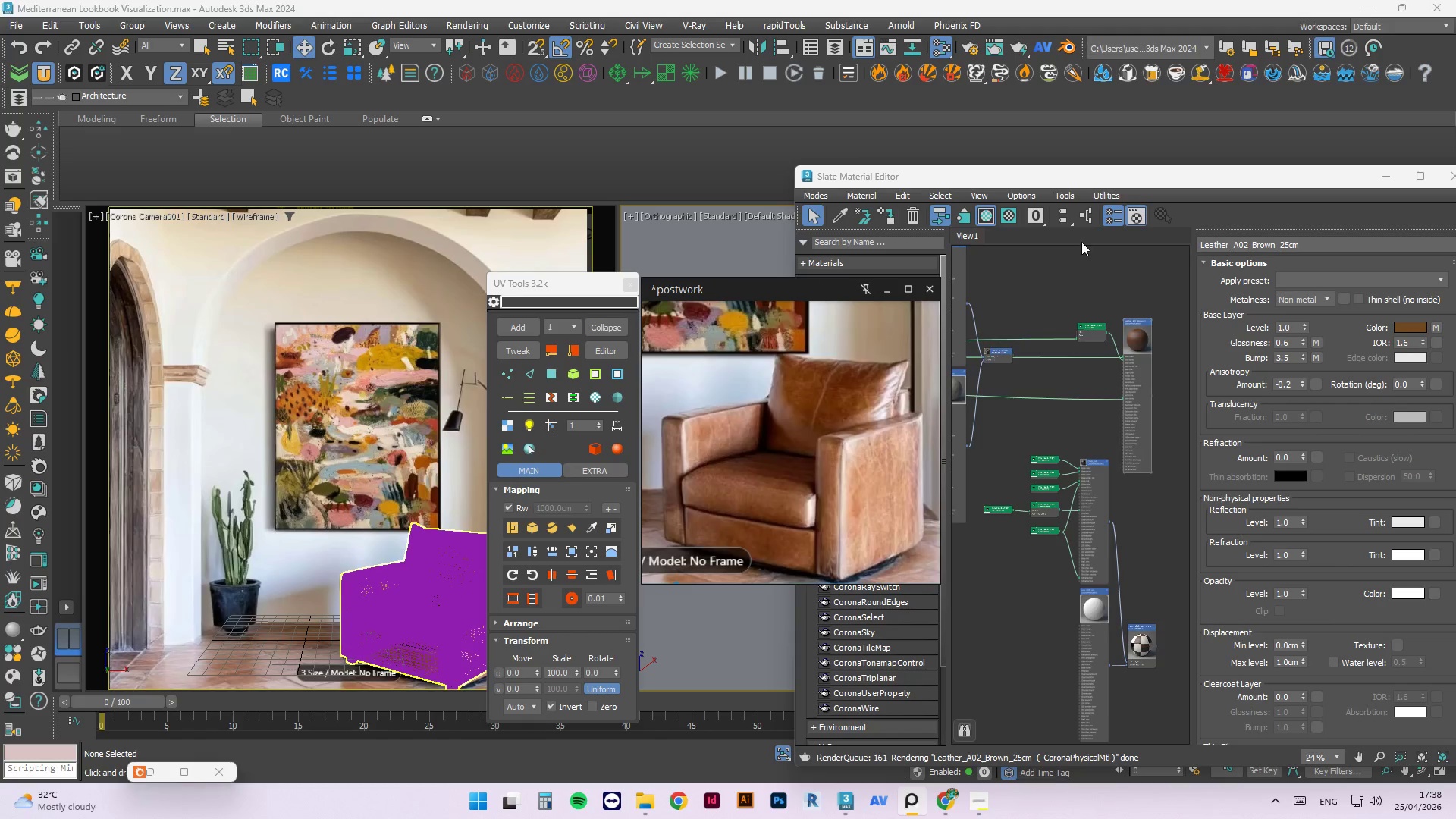 
left_click_drag(start_coordinate=[1066, 331], to_coordinate=[928, 329])
 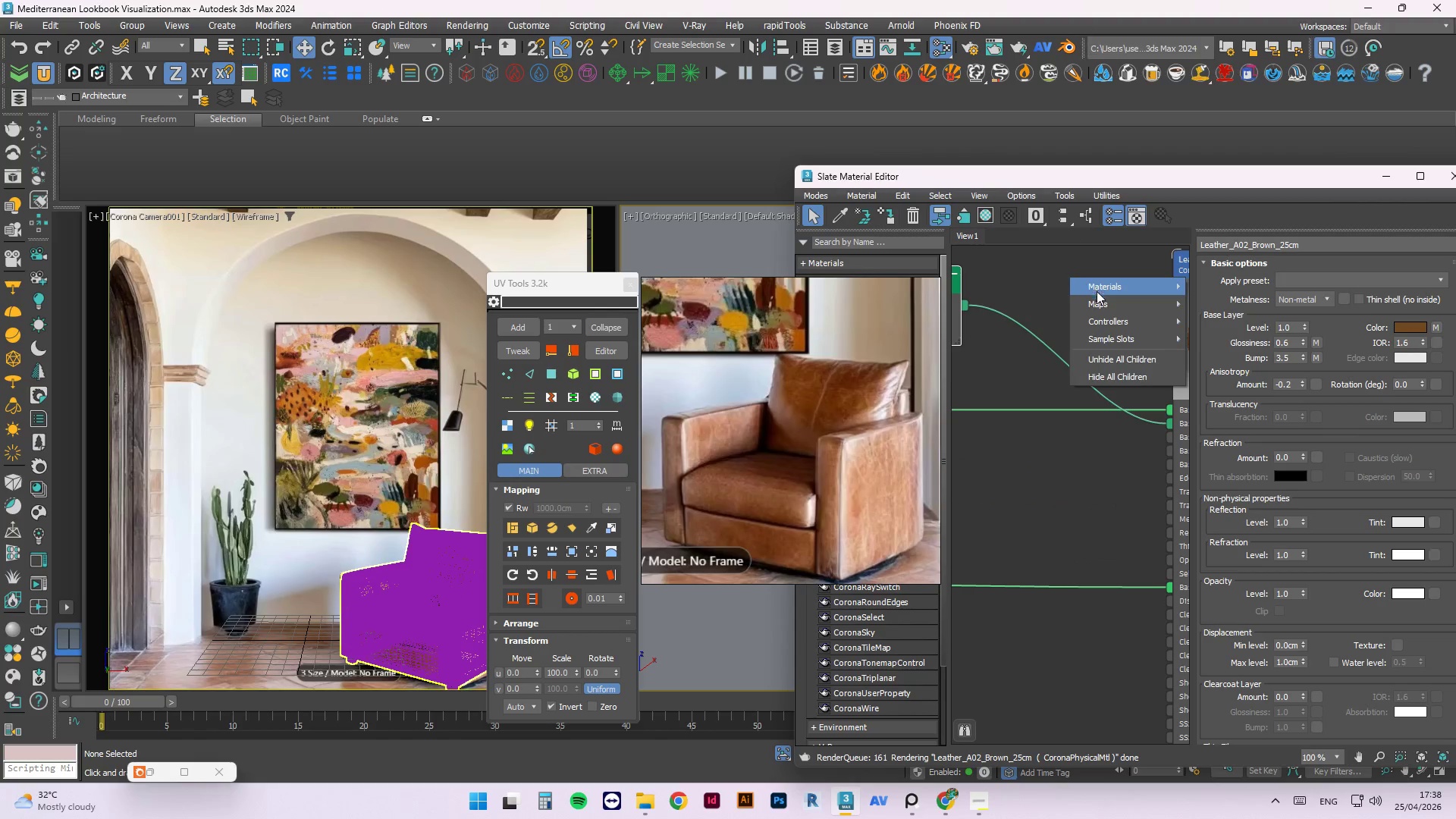 
scroll: coordinate [1087, 337], scroll_direction: up, amount: 7.0
 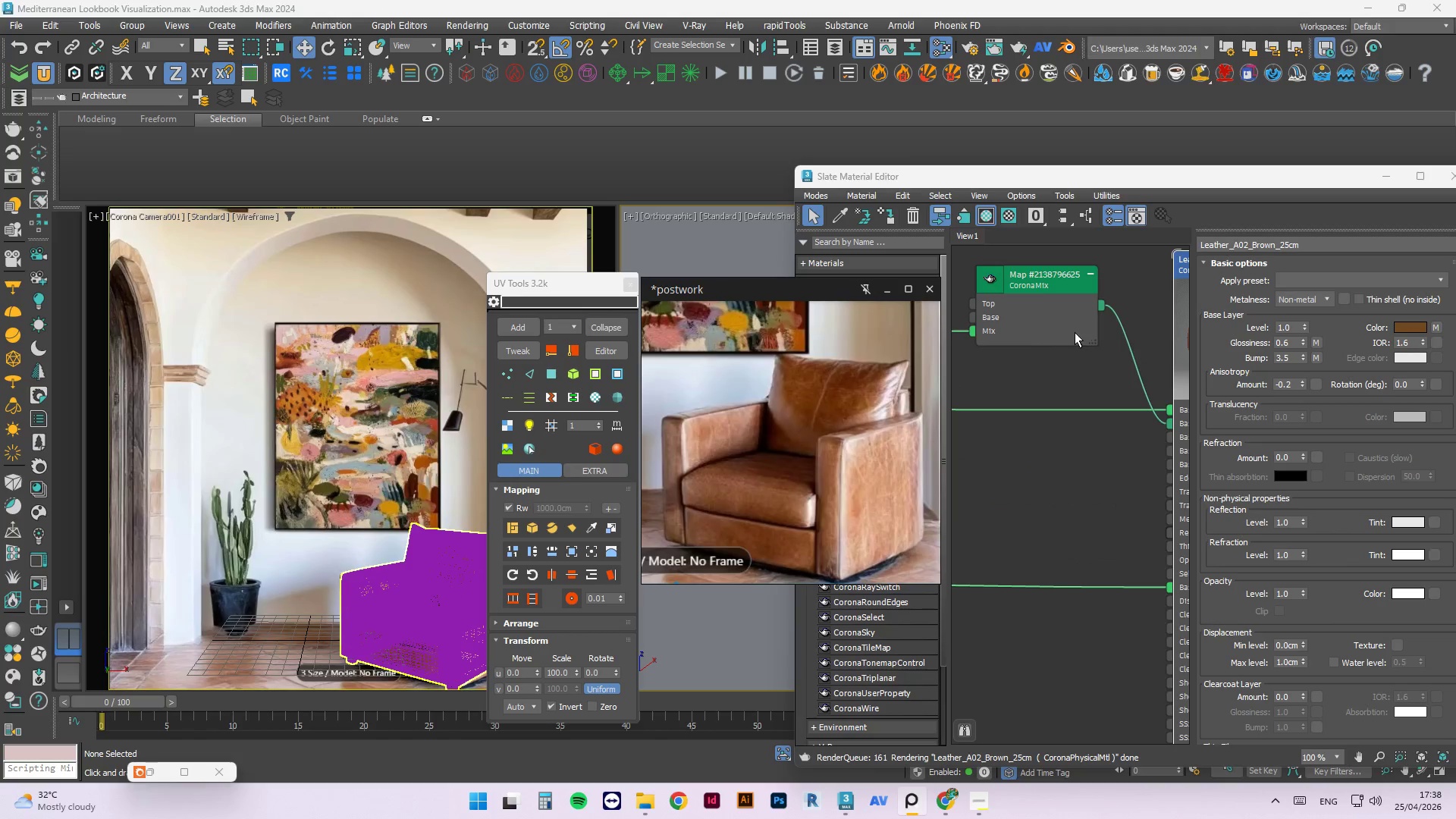 
left_click([1097, 300])
 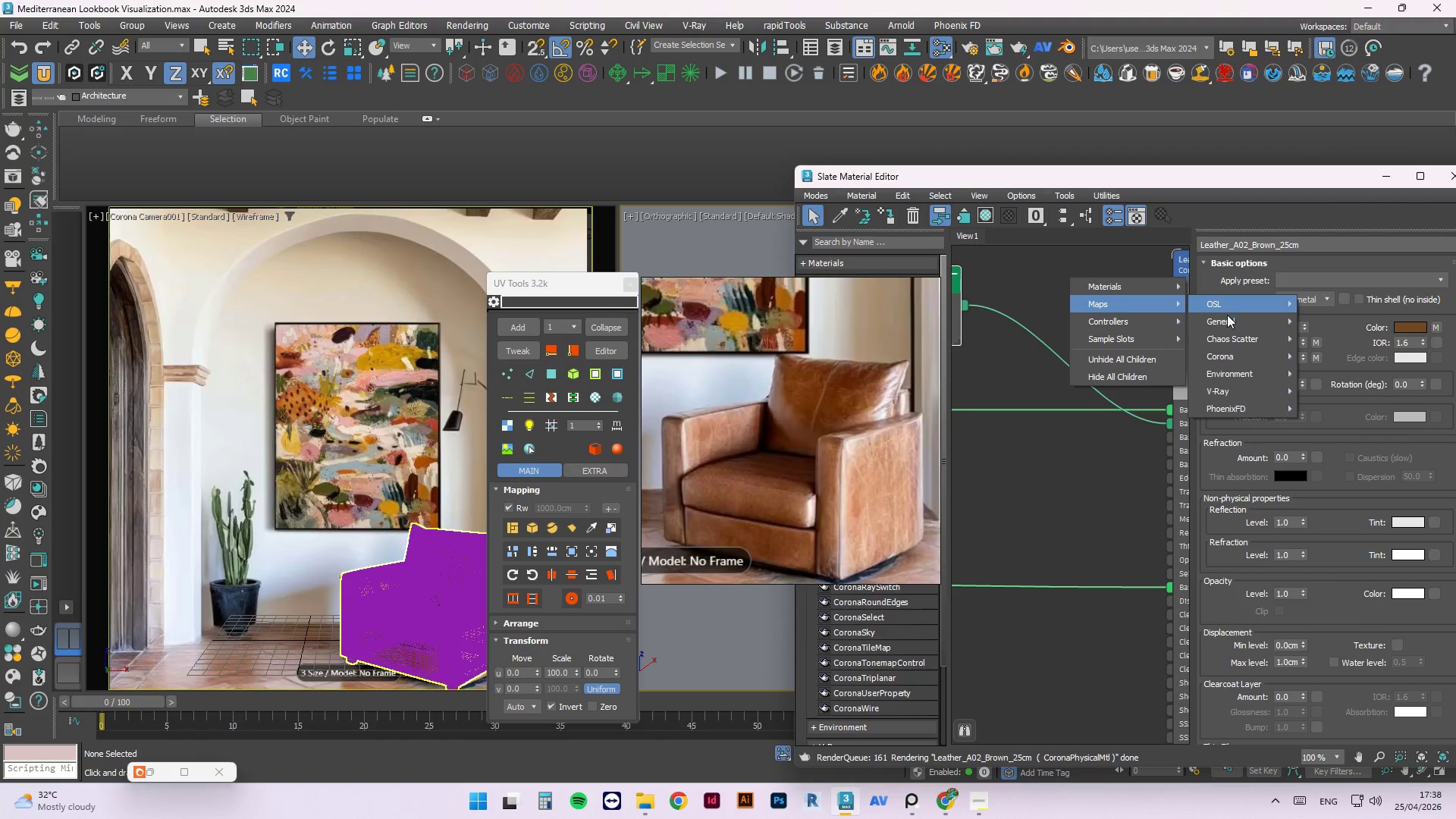 
left_click([1230, 317])
 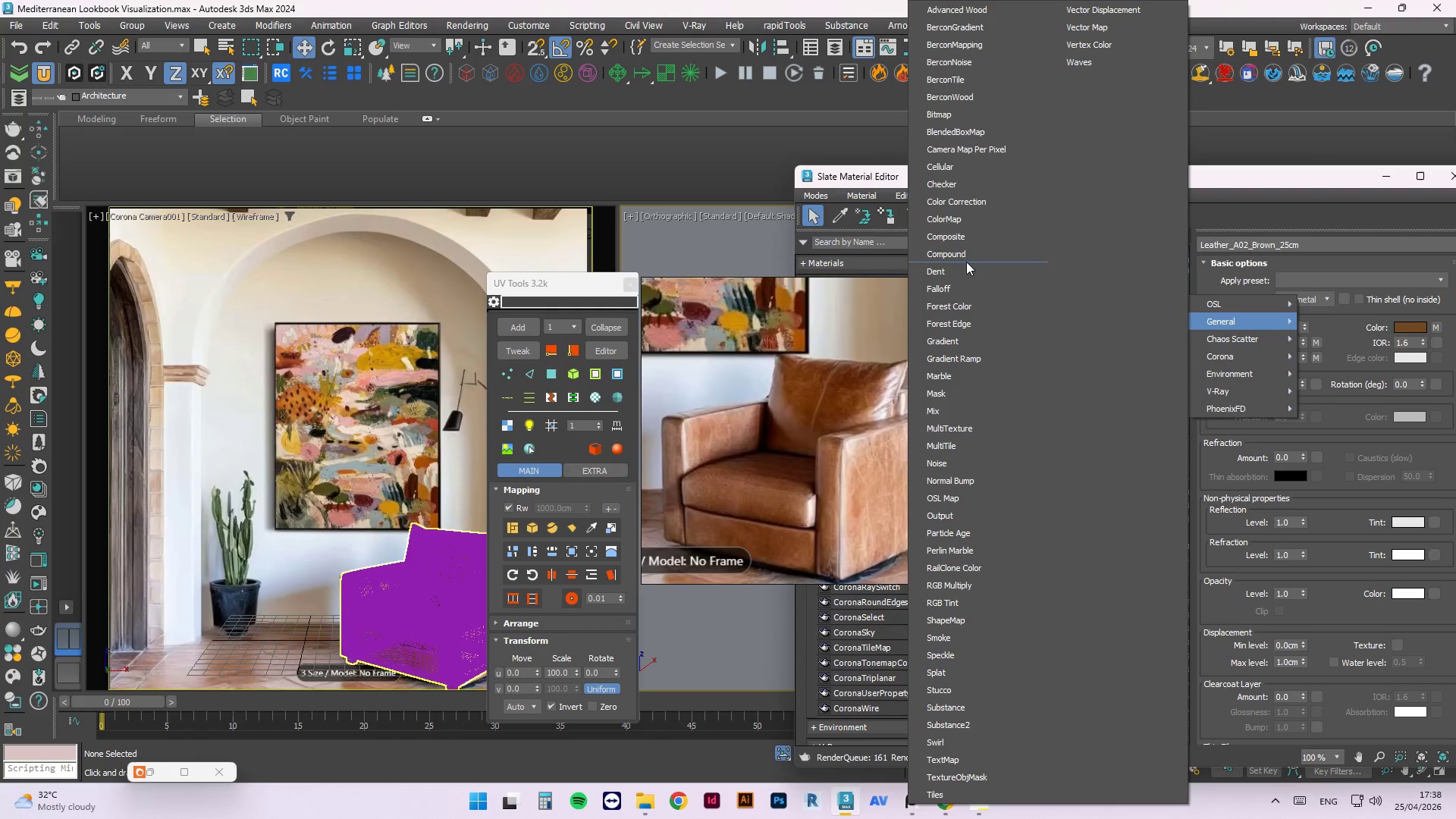 
left_click([952, 202])
 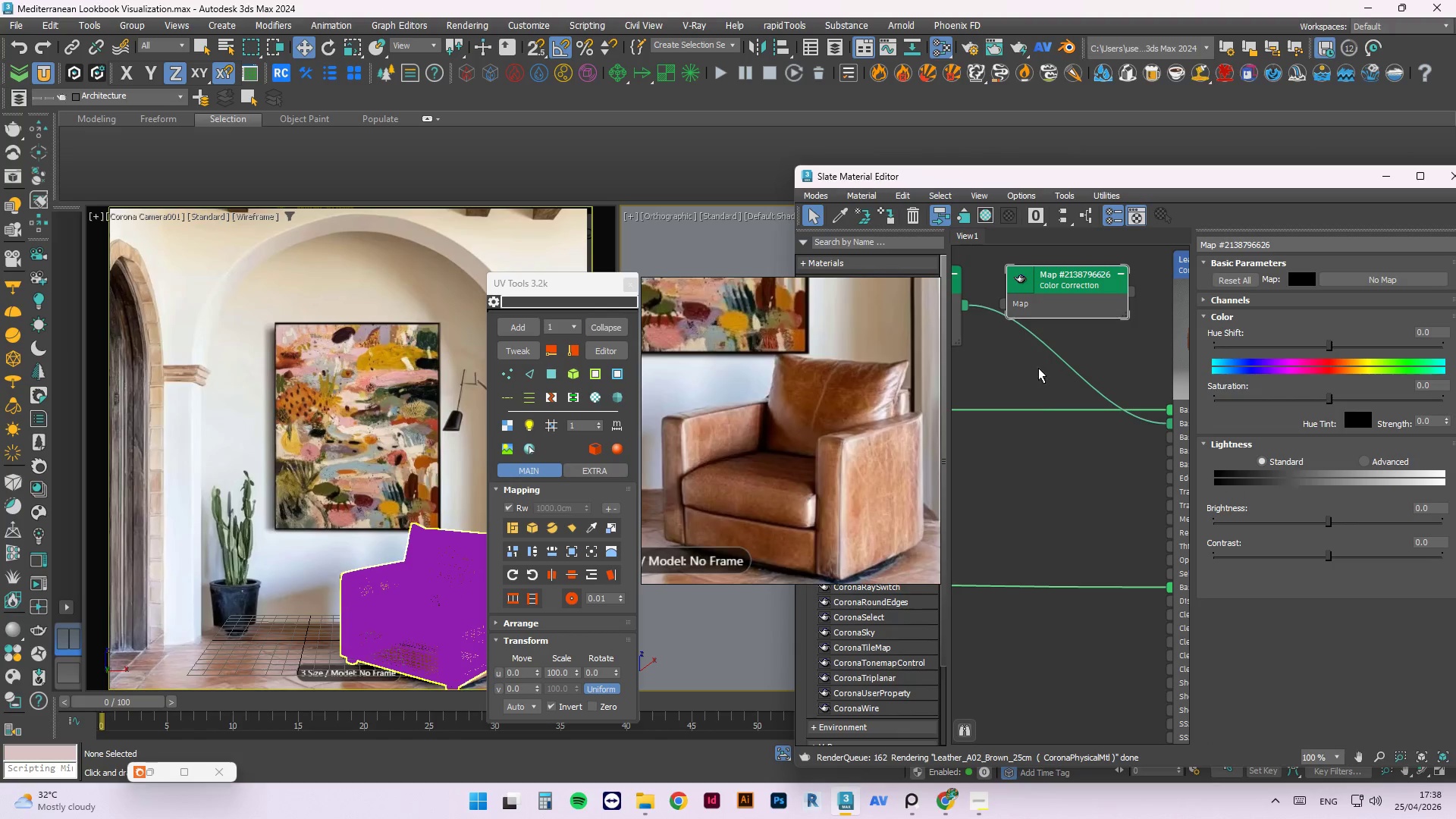 
scroll: coordinate [1037, 388], scroll_direction: down, amount: 2.0
 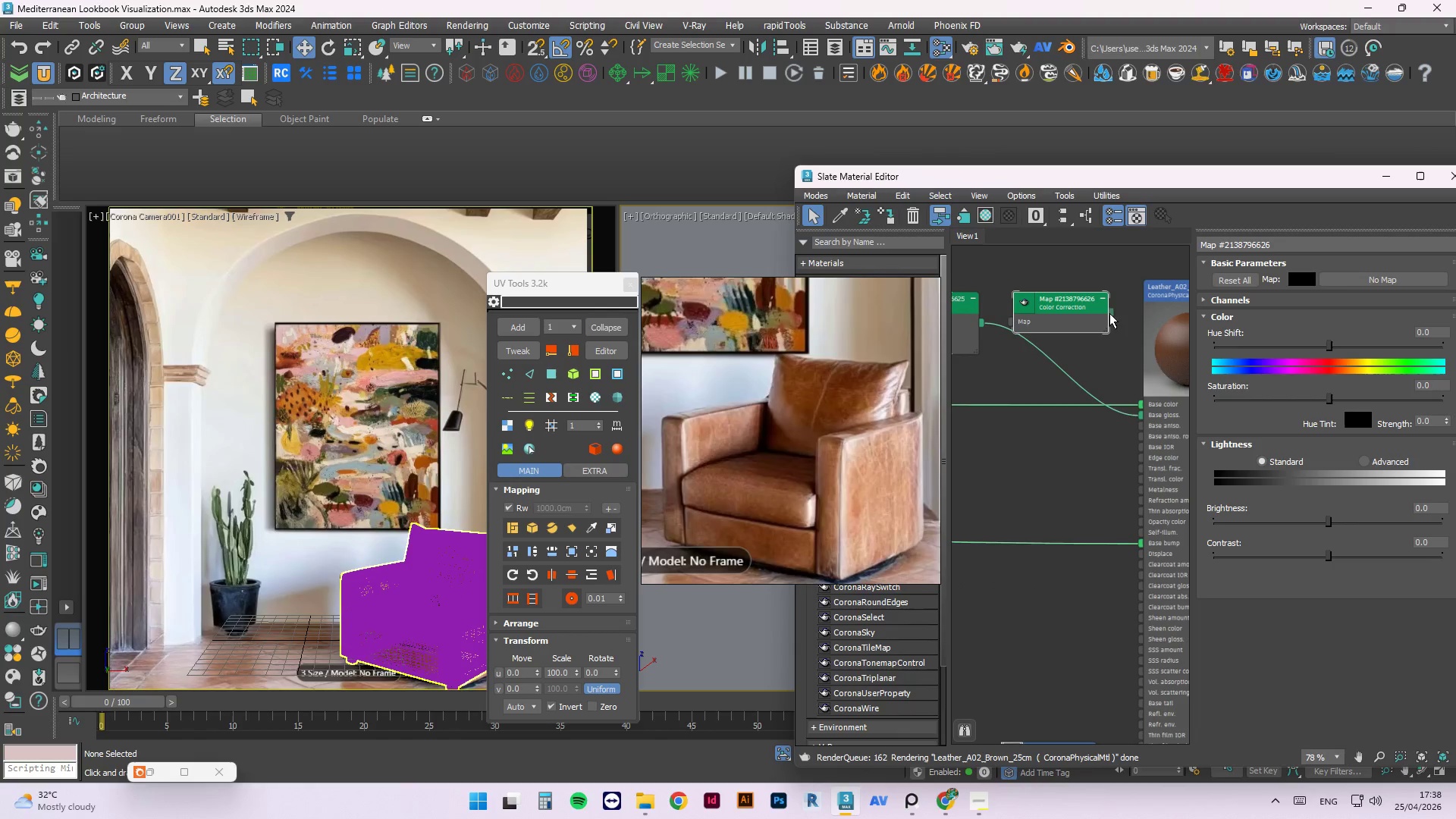 
left_click_drag(start_coordinate=[1115, 311], to_coordinate=[1087, 391])
 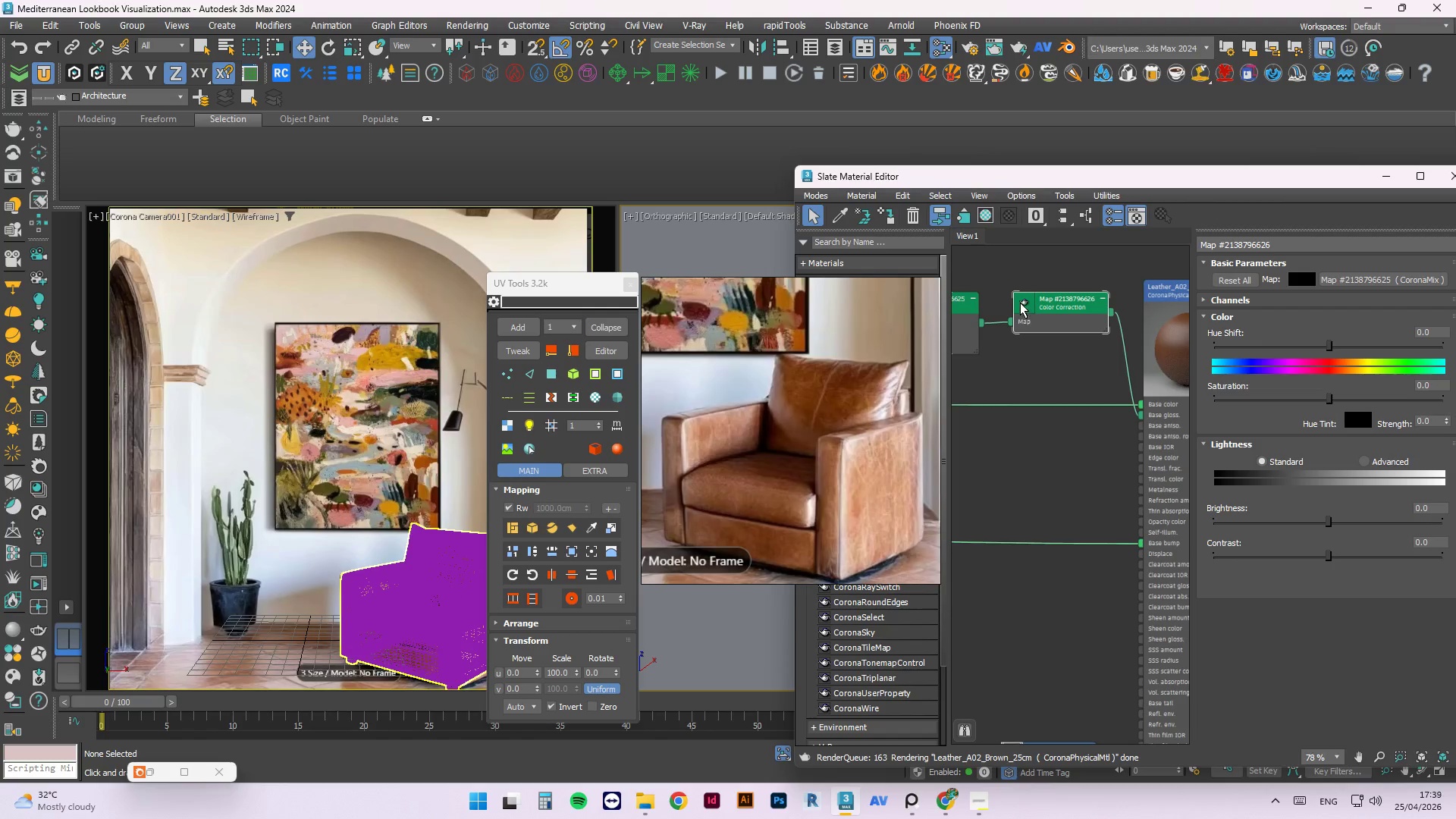 
double_click([1020, 302])
 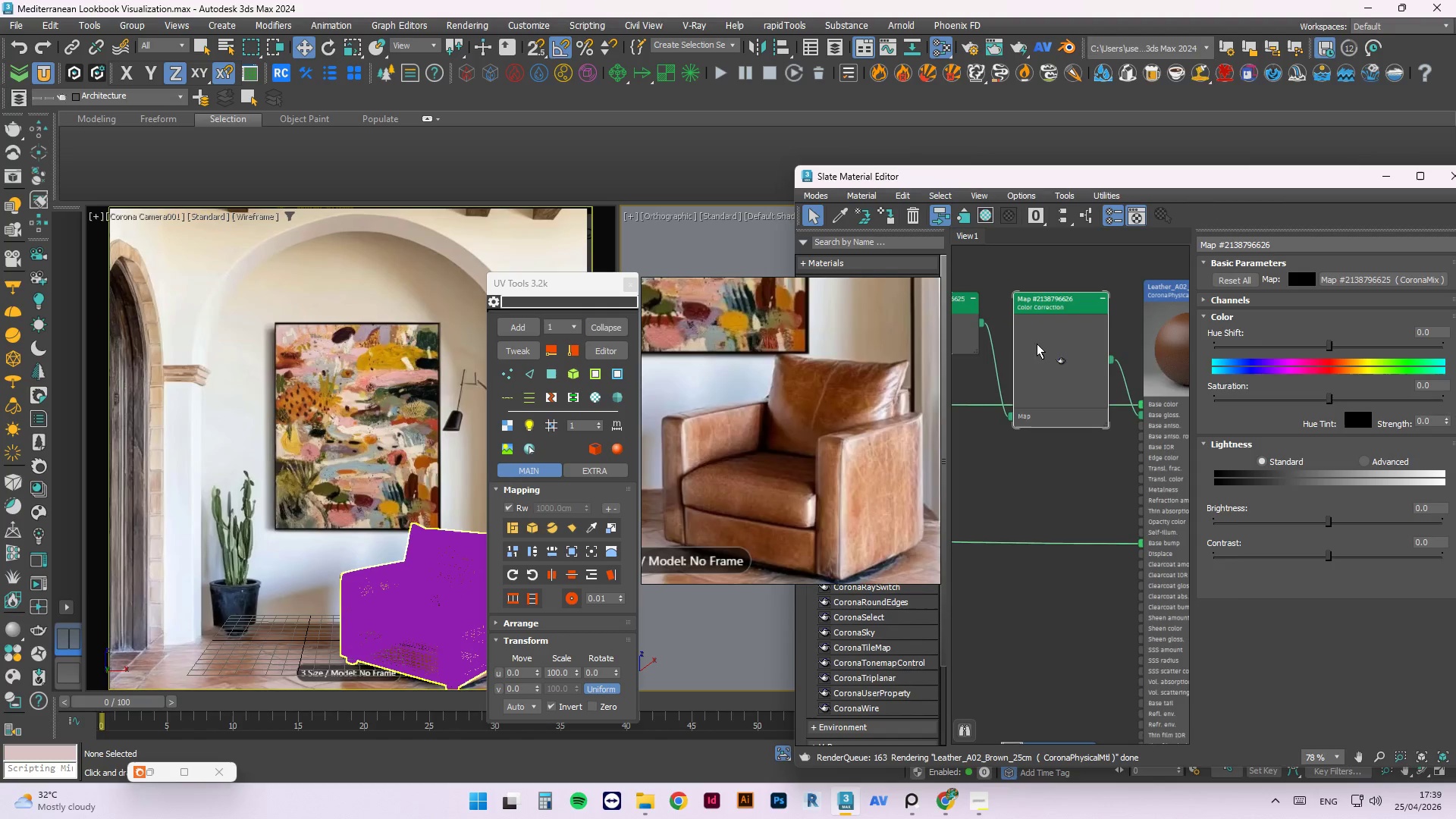 
right_click([1037, 345])
 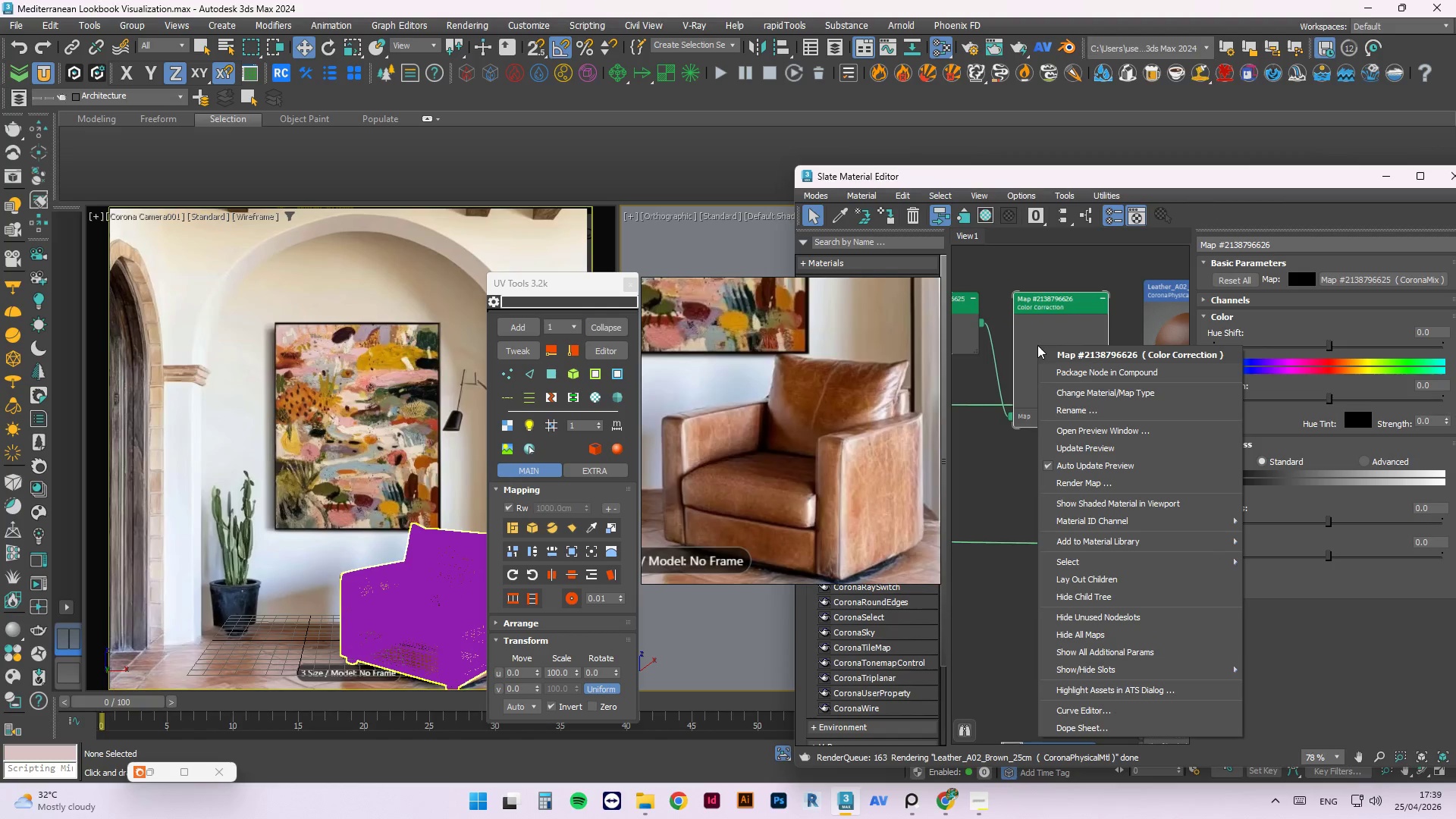 
mouse_move([1067, 462])
 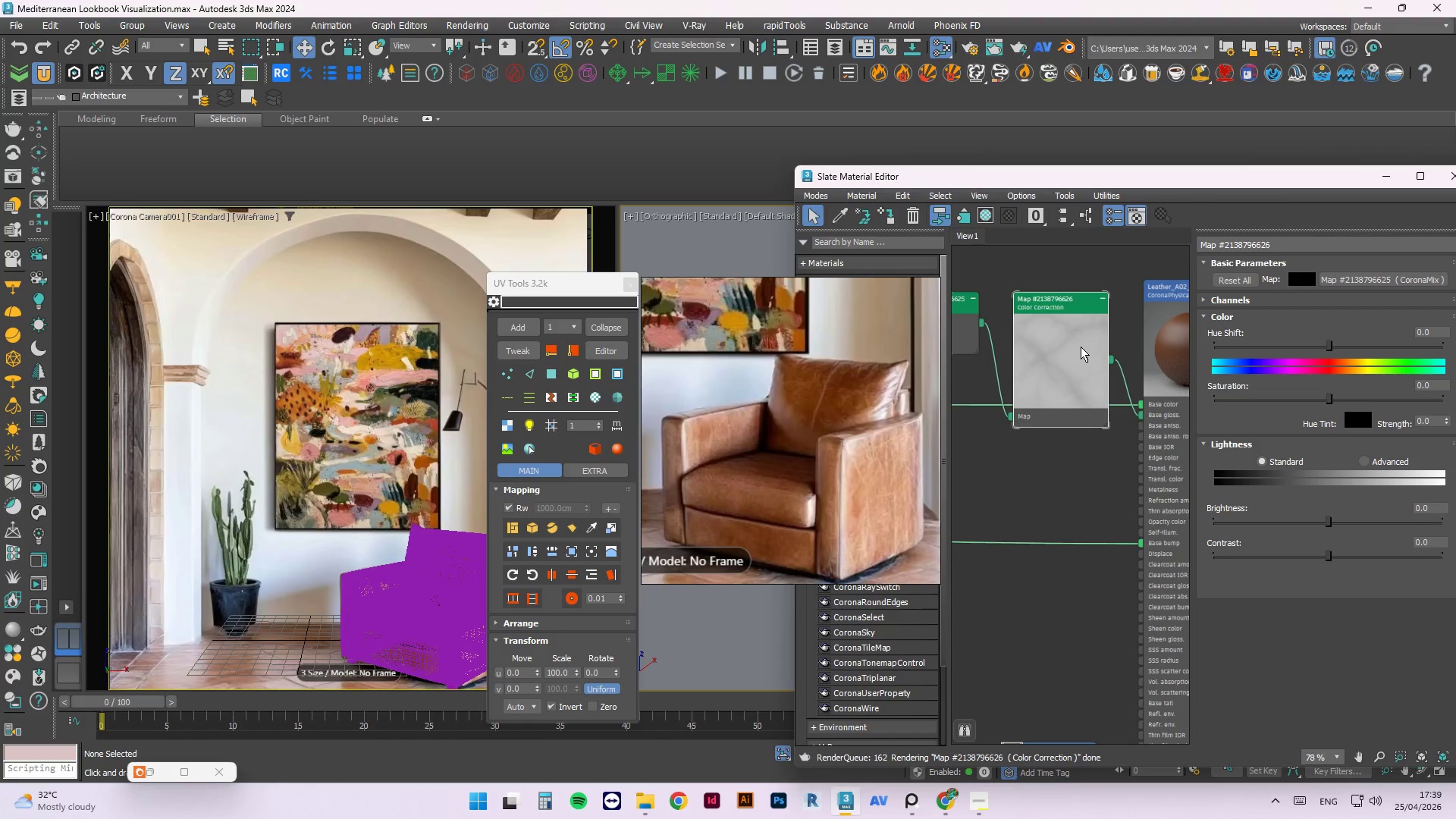 
wait(14.55)
 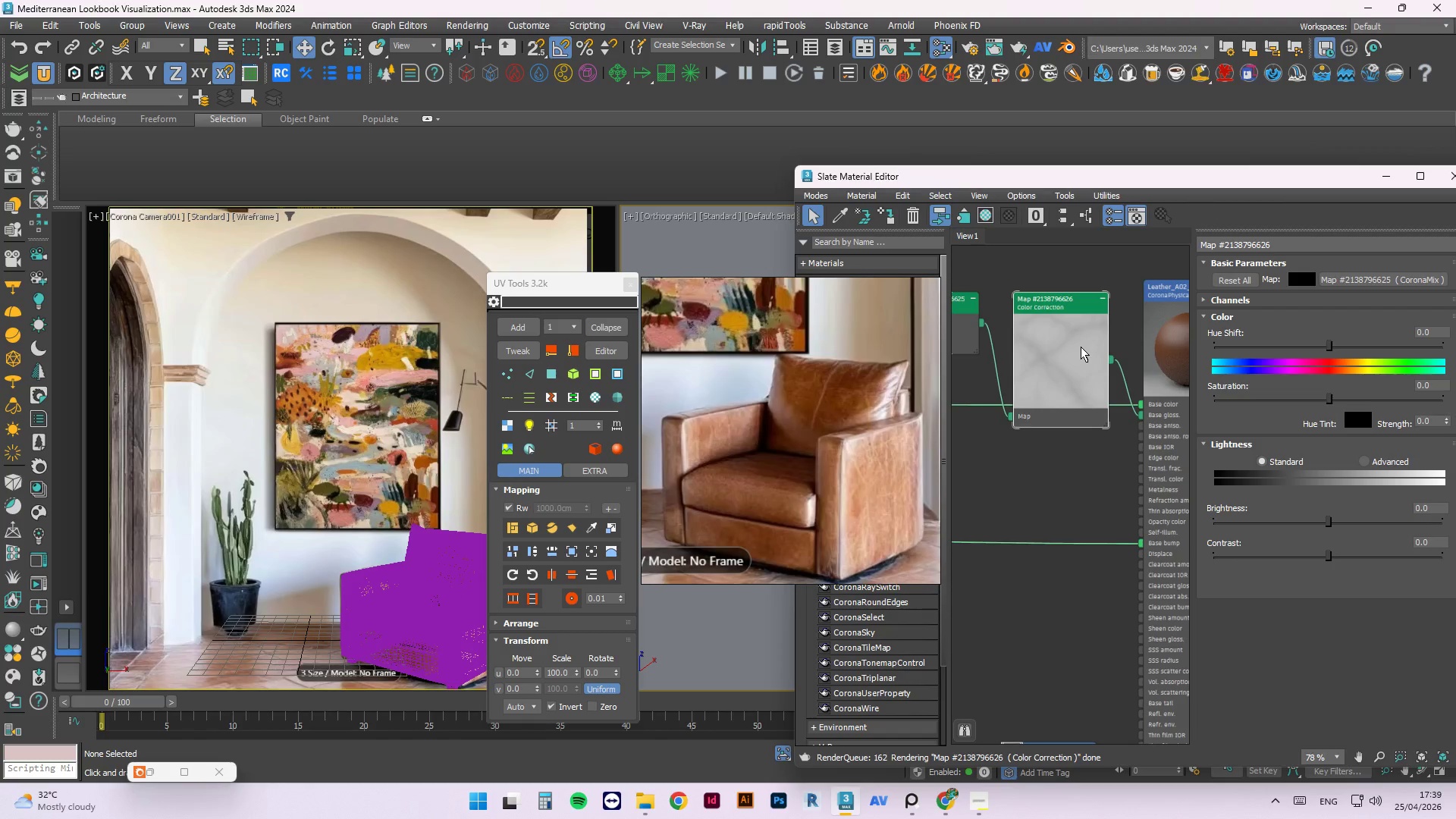 
right_click([1081, 347])
 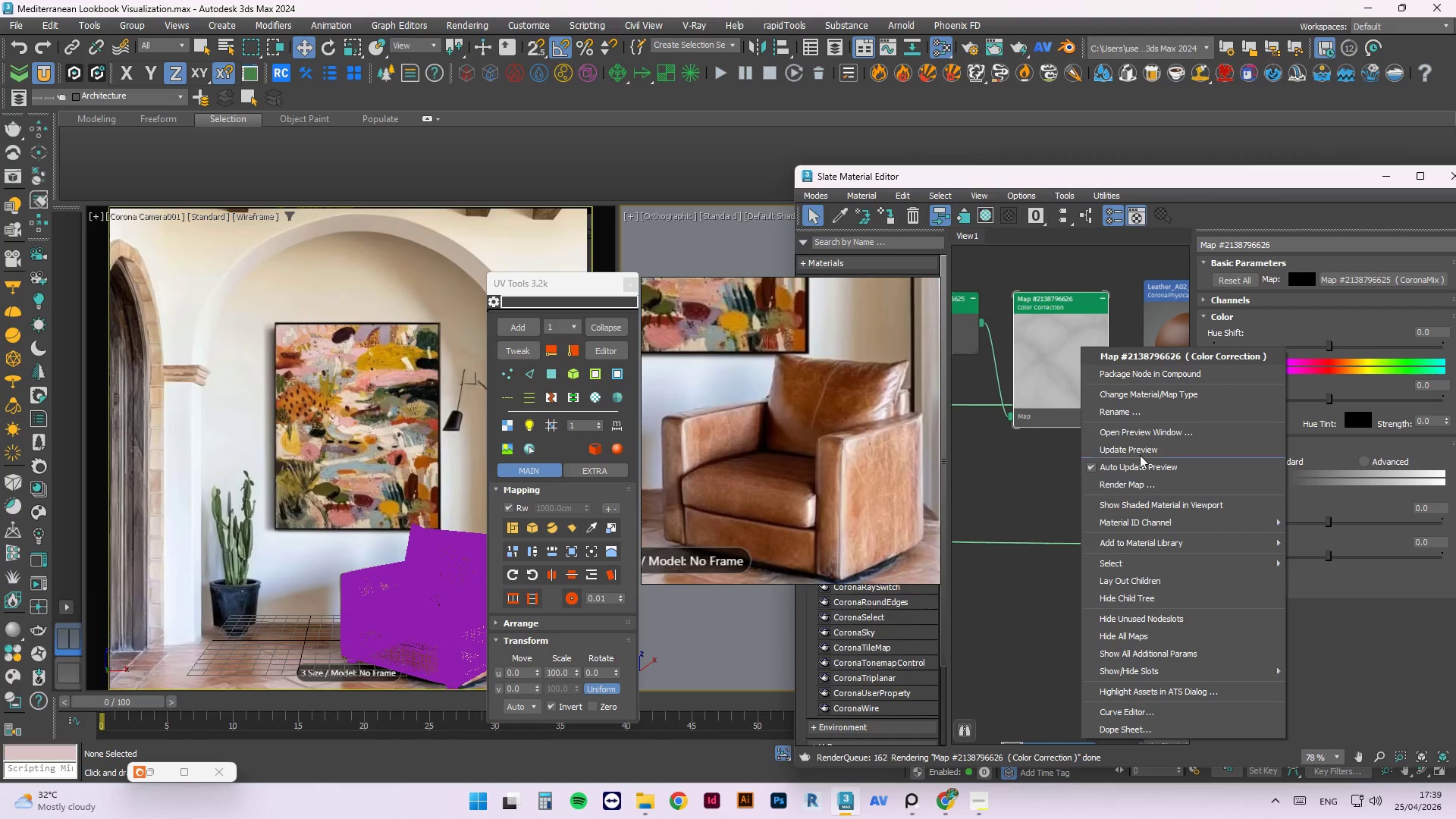 
left_click([1138, 452])
 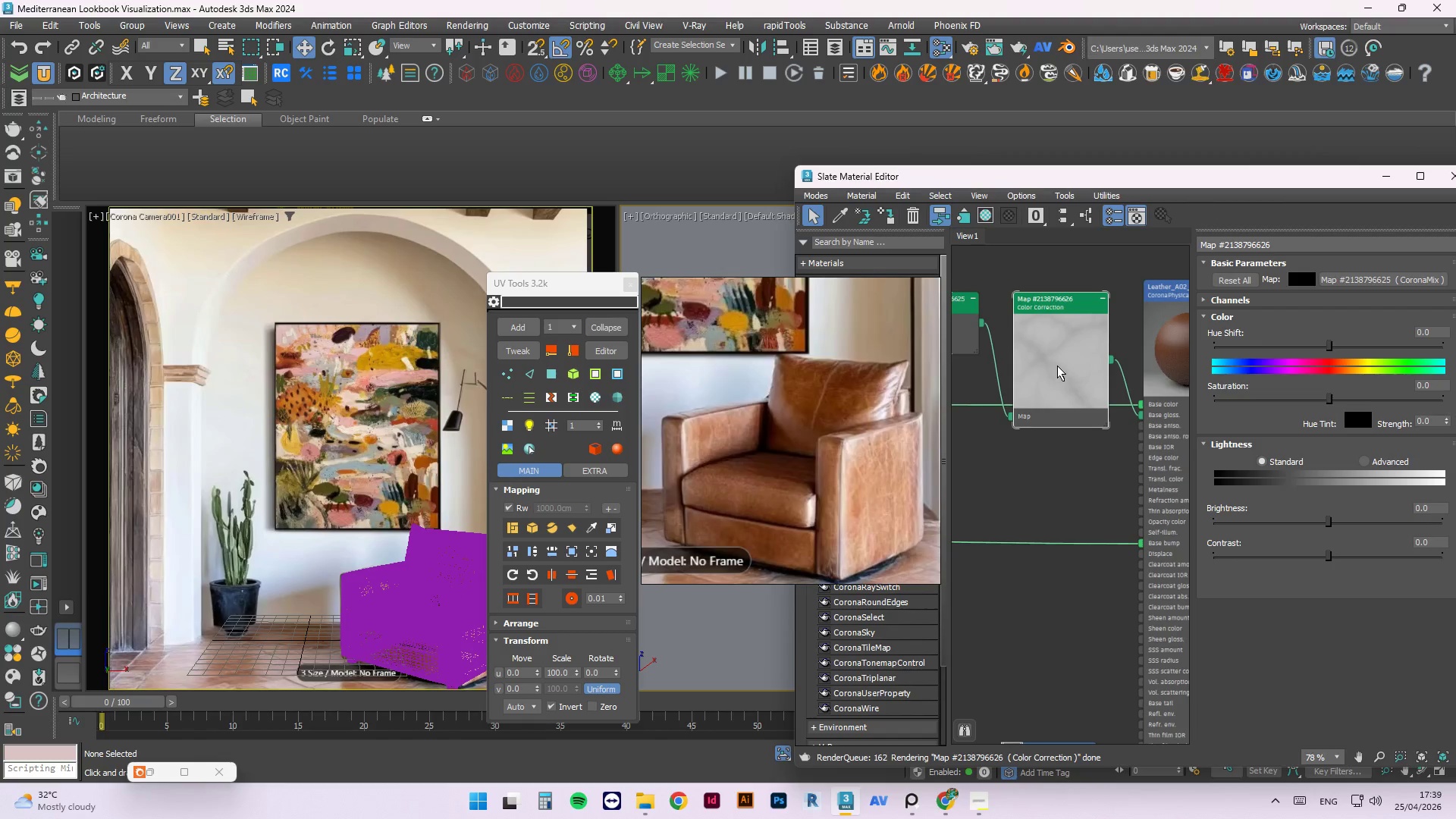 
left_click_drag(start_coordinate=[1059, 359], to_coordinate=[1040, 300])
 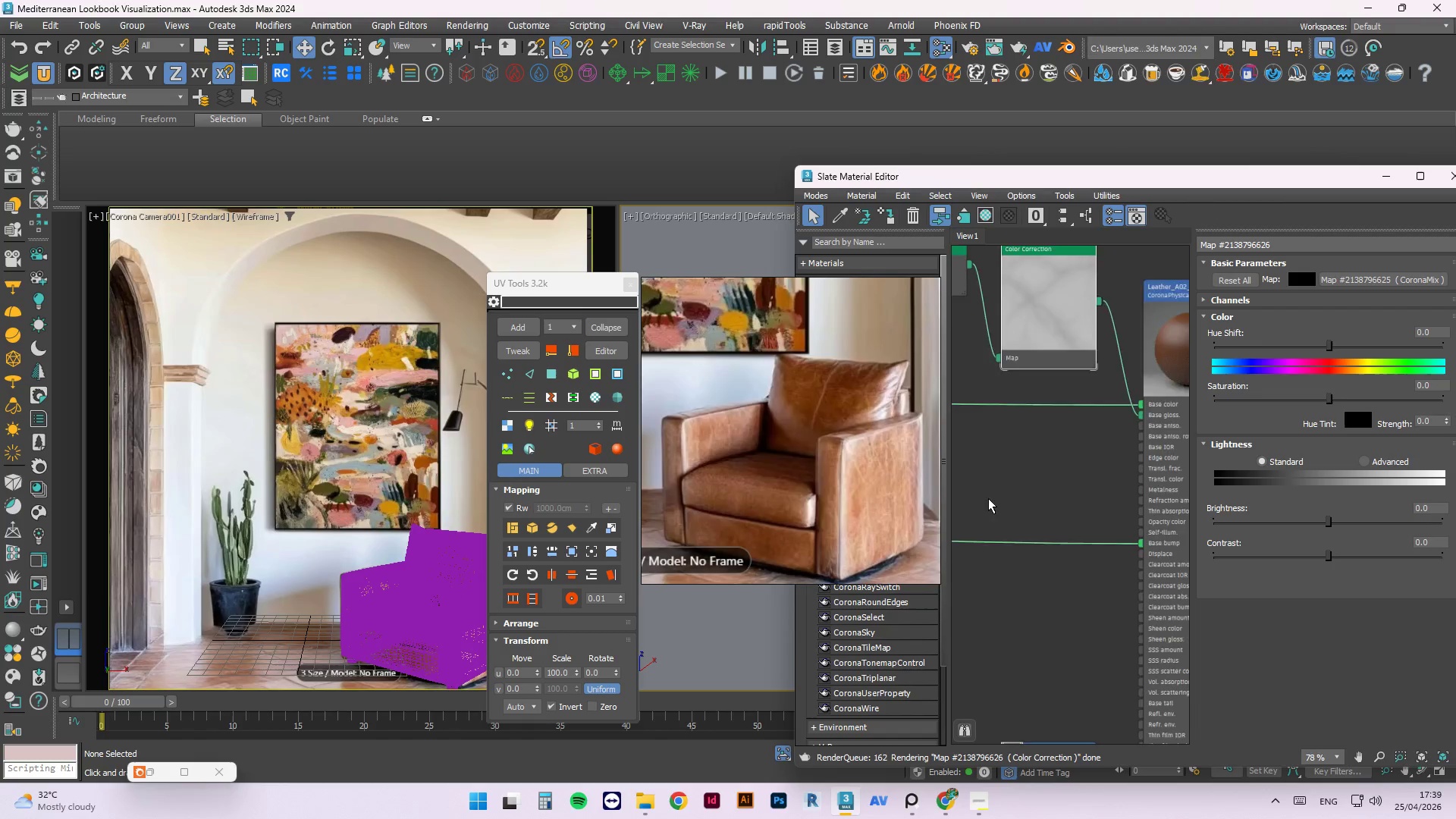 
scroll: coordinate [984, 516], scroll_direction: down, amount: 3.0
 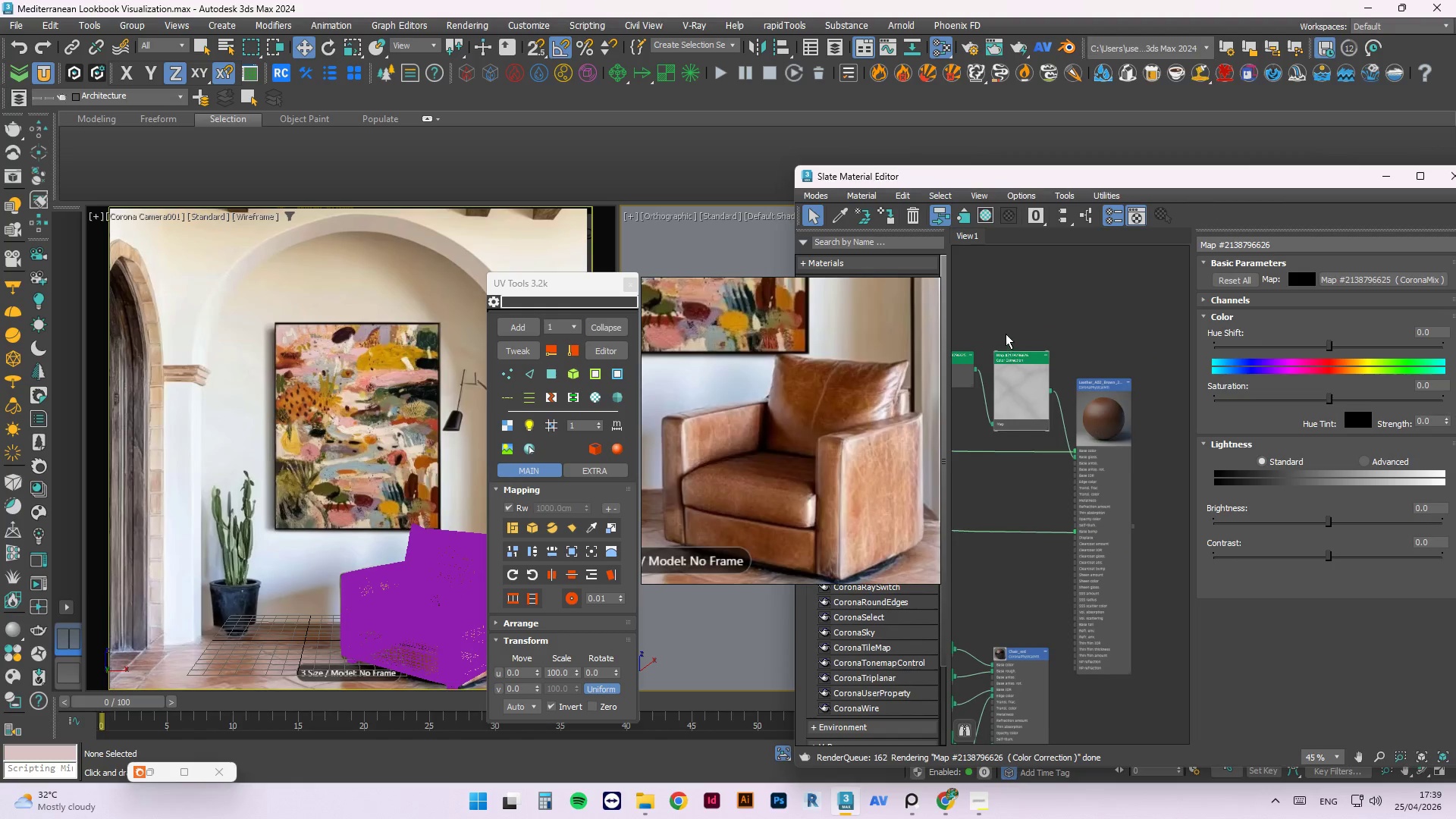 
scroll: coordinate [1007, 374], scroll_direction: up, amount: 5.0
 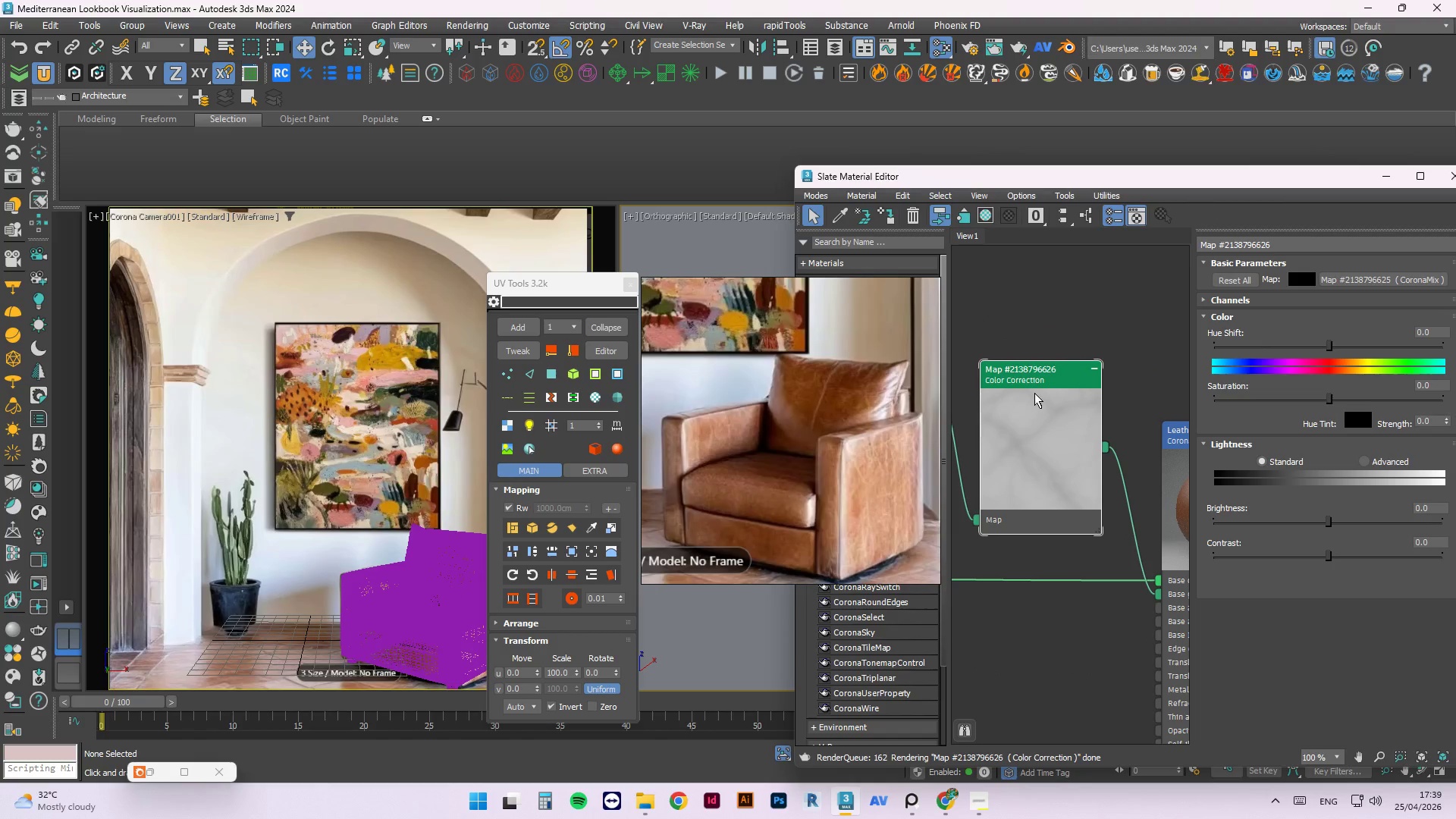 
scroll: coordinate [937, 526], scroll_direction: down, amount: 2.0
 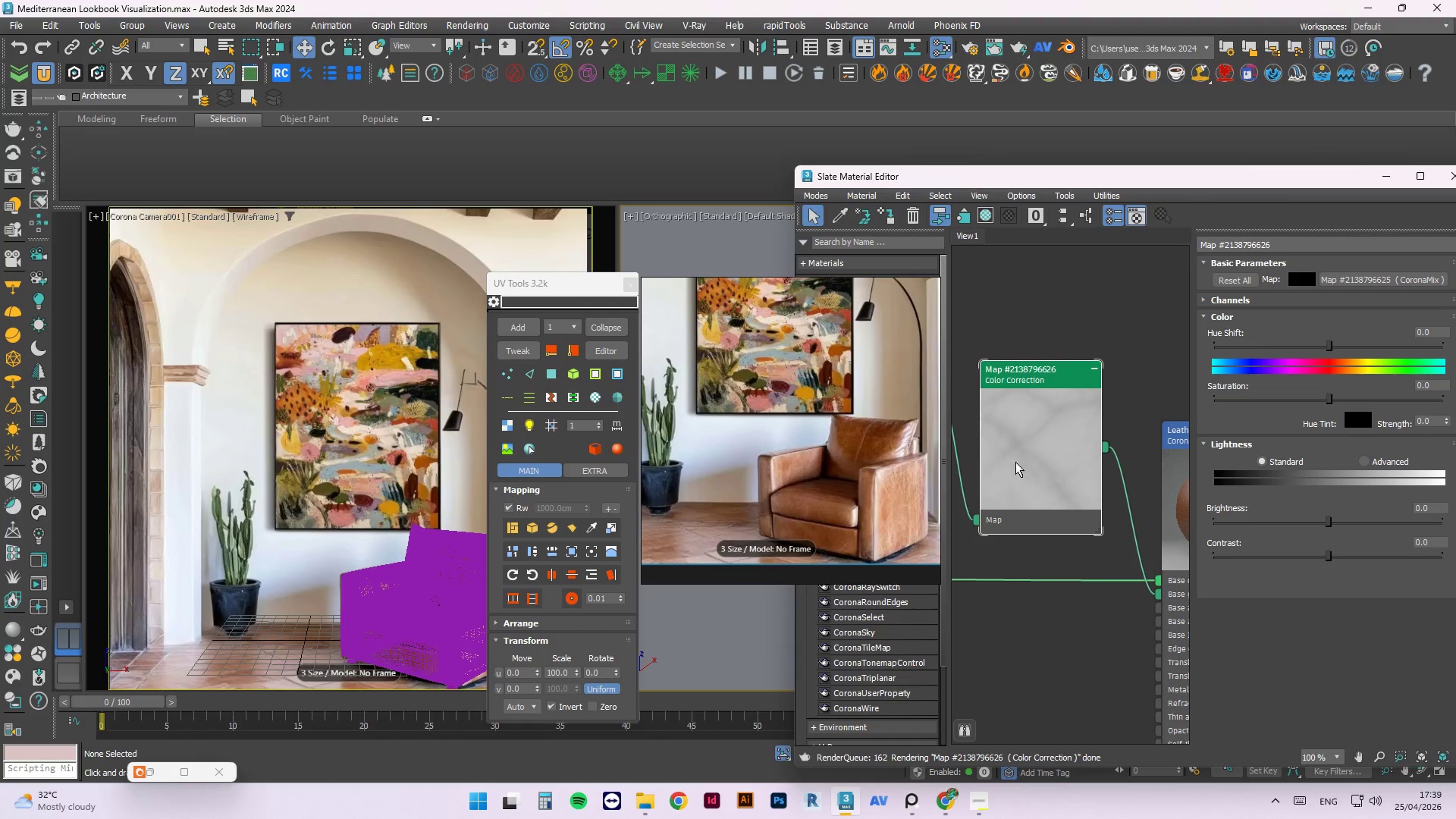 
left_click_drag(start_coordinate=[1037, 447], to_coordinate=[1060, 659])
 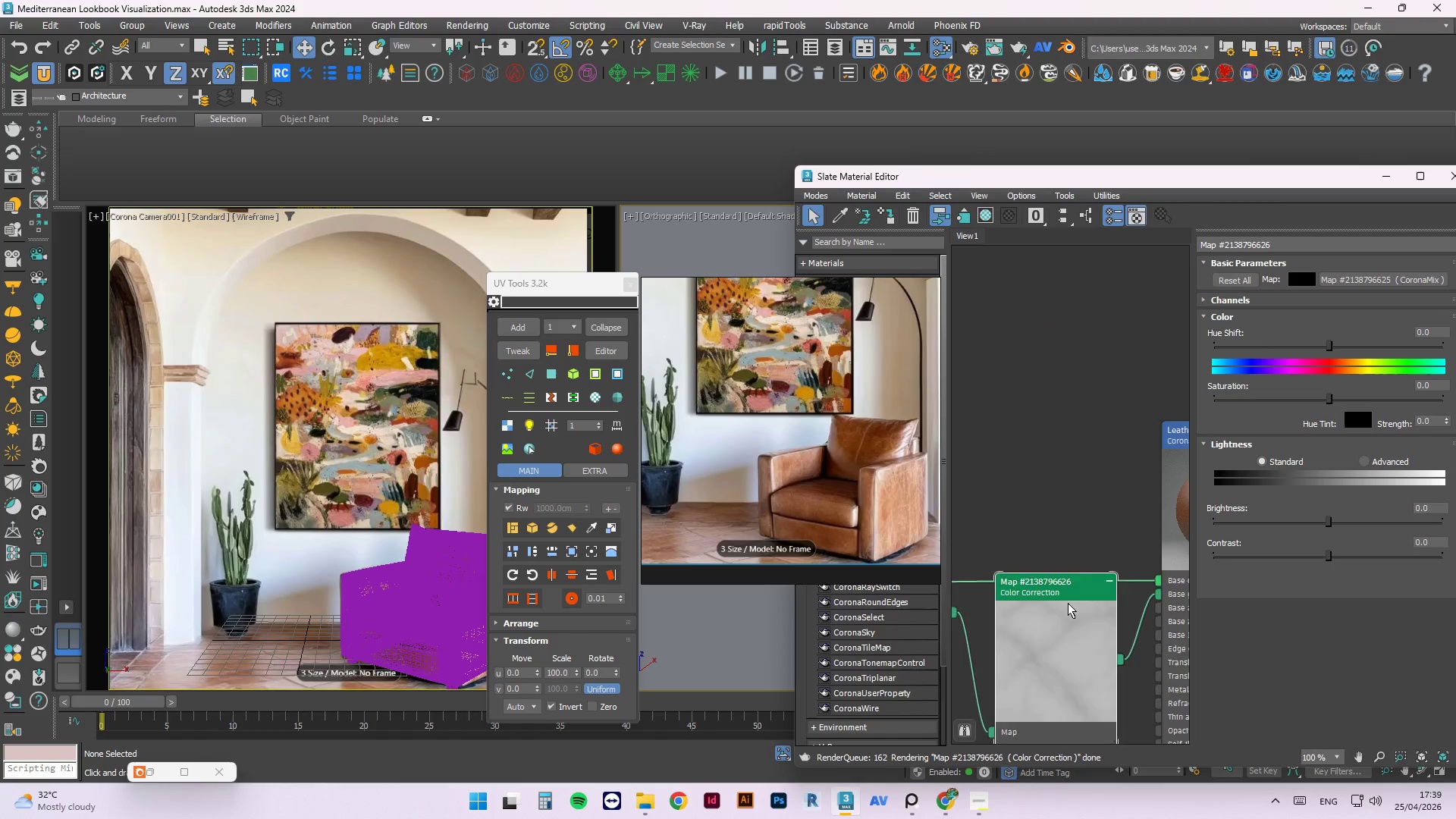 
scroll: coordinate [1069, 593], scroll_direction: down, amount: 3.0
 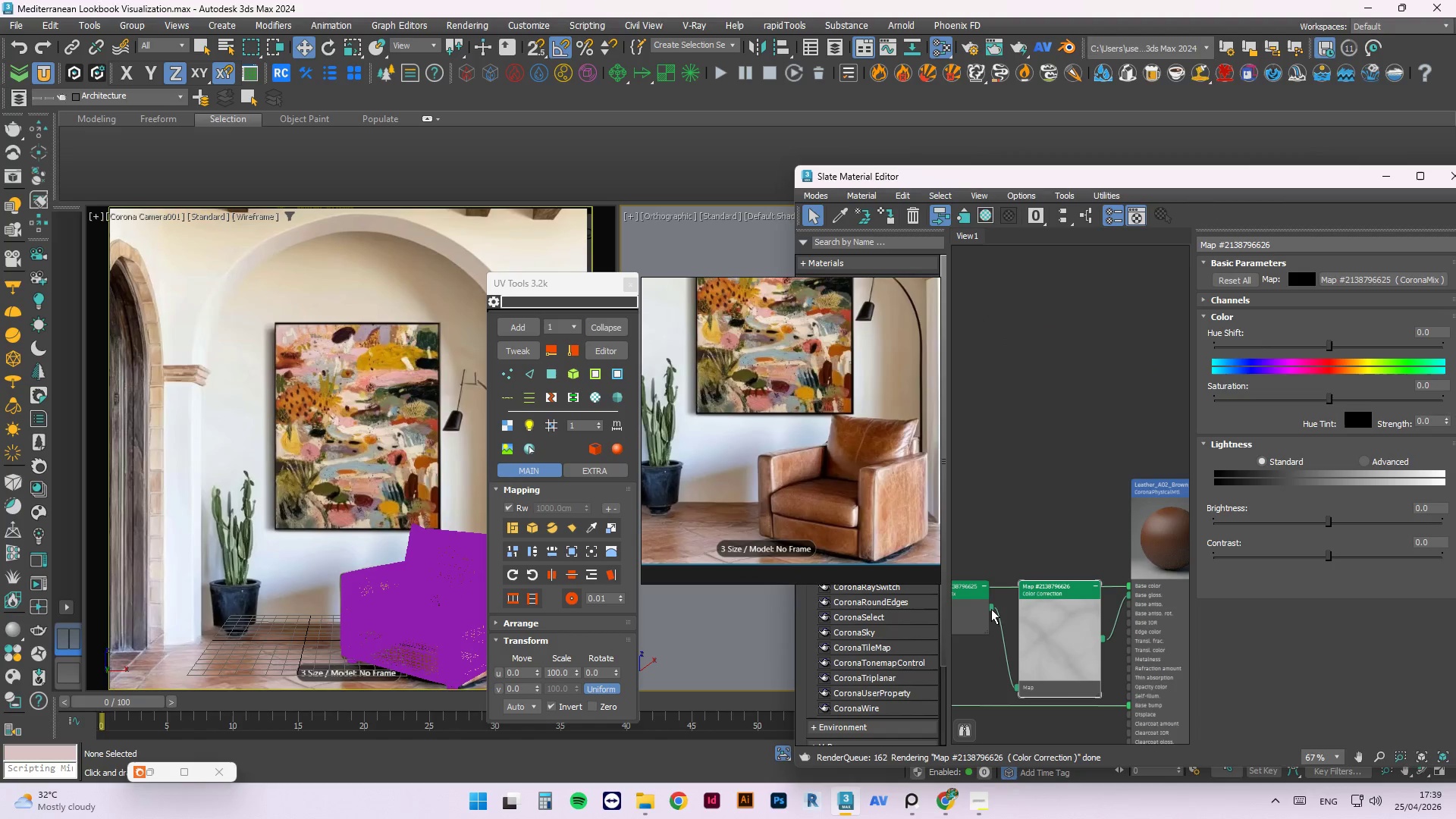 
left_click_drag(start_coordinate=[991, 608], to_coordinate=[1129, 597])
 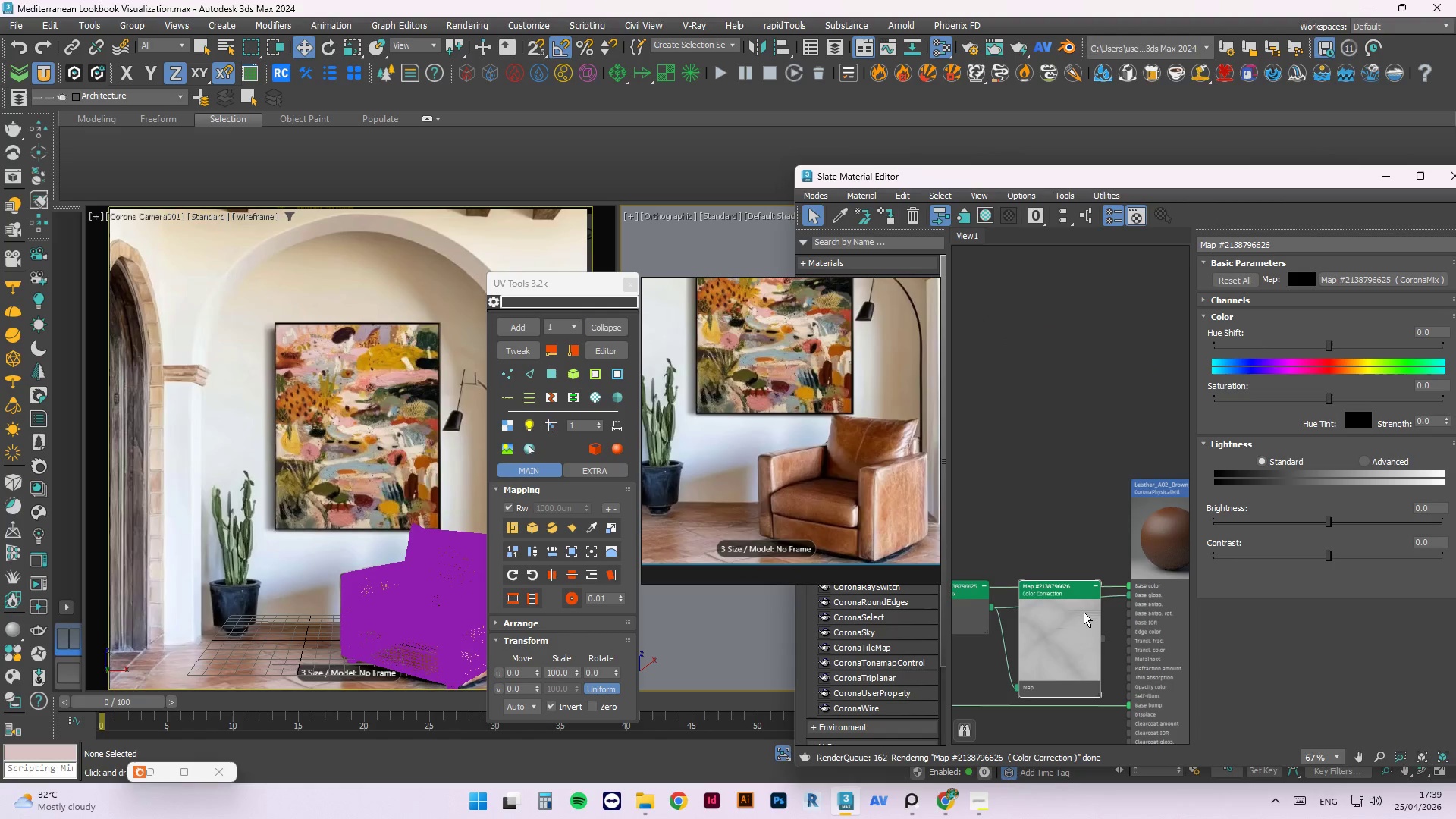 
left_click_drag(start_coordinate=[1078, 610], to_coordinate=[1019, 451])
 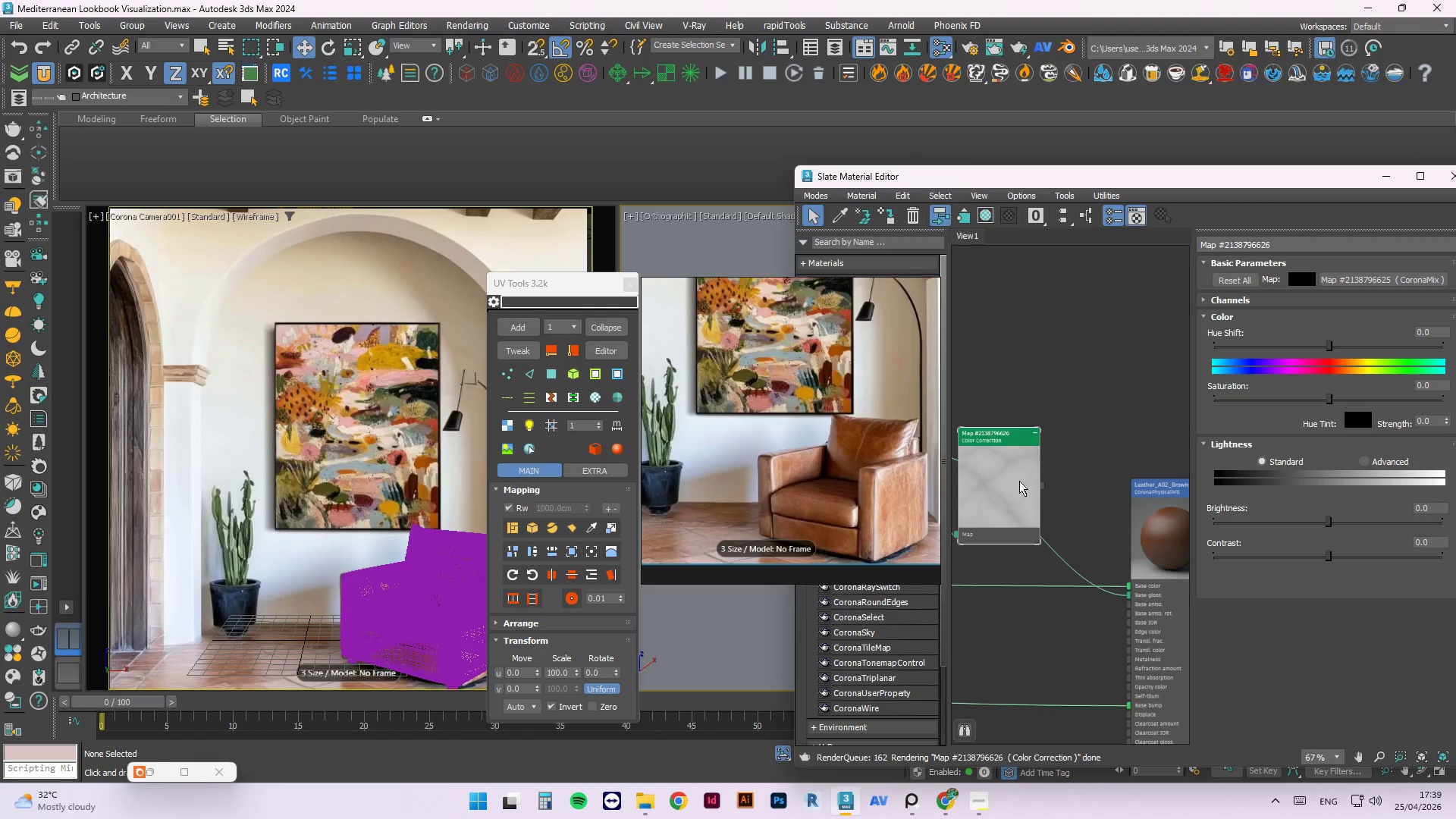 
hold_key(key=ShiftLeft, duration=0.72)
left_click_drag(start_coordinate=[1019, 486], to_coordinate=[1049, 335])
 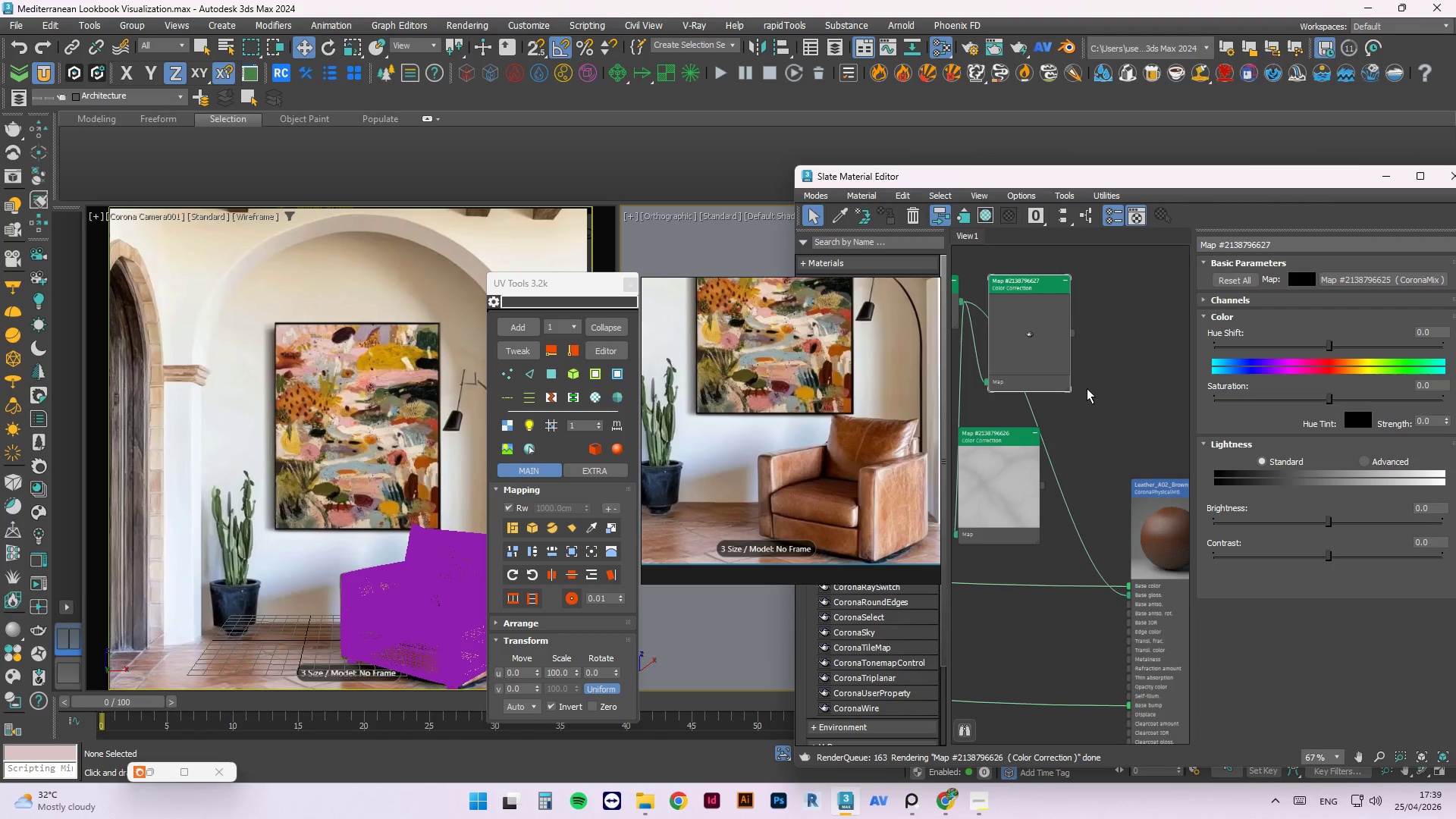 
key(Control+Z)
 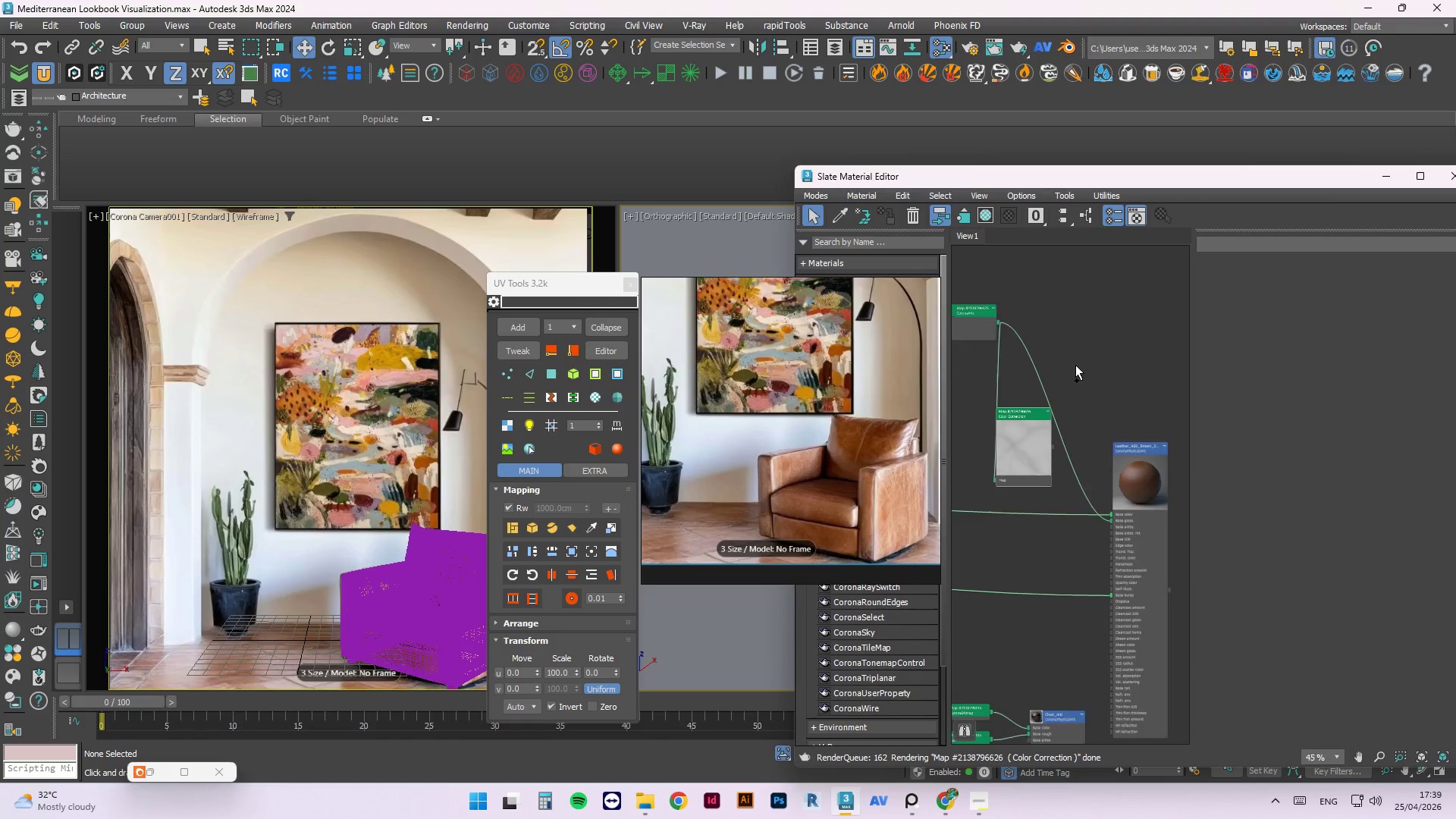 
left_click_drag(start_coordinate=[1020, 444], to_coordinate=[1018, 706])
 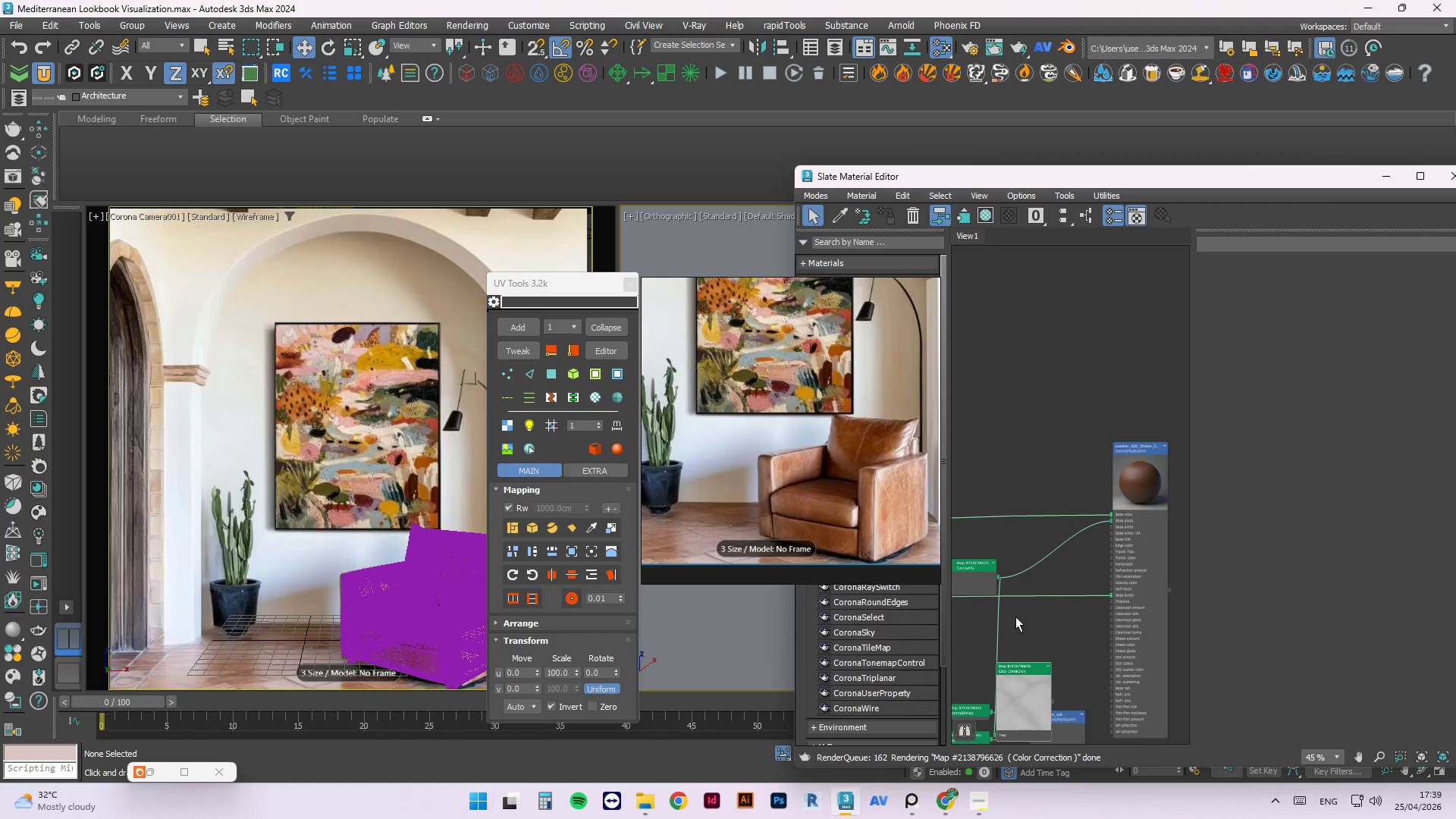 
scroll: coordinate [1075, 365], scroll_direction: down, amount: 2.0
 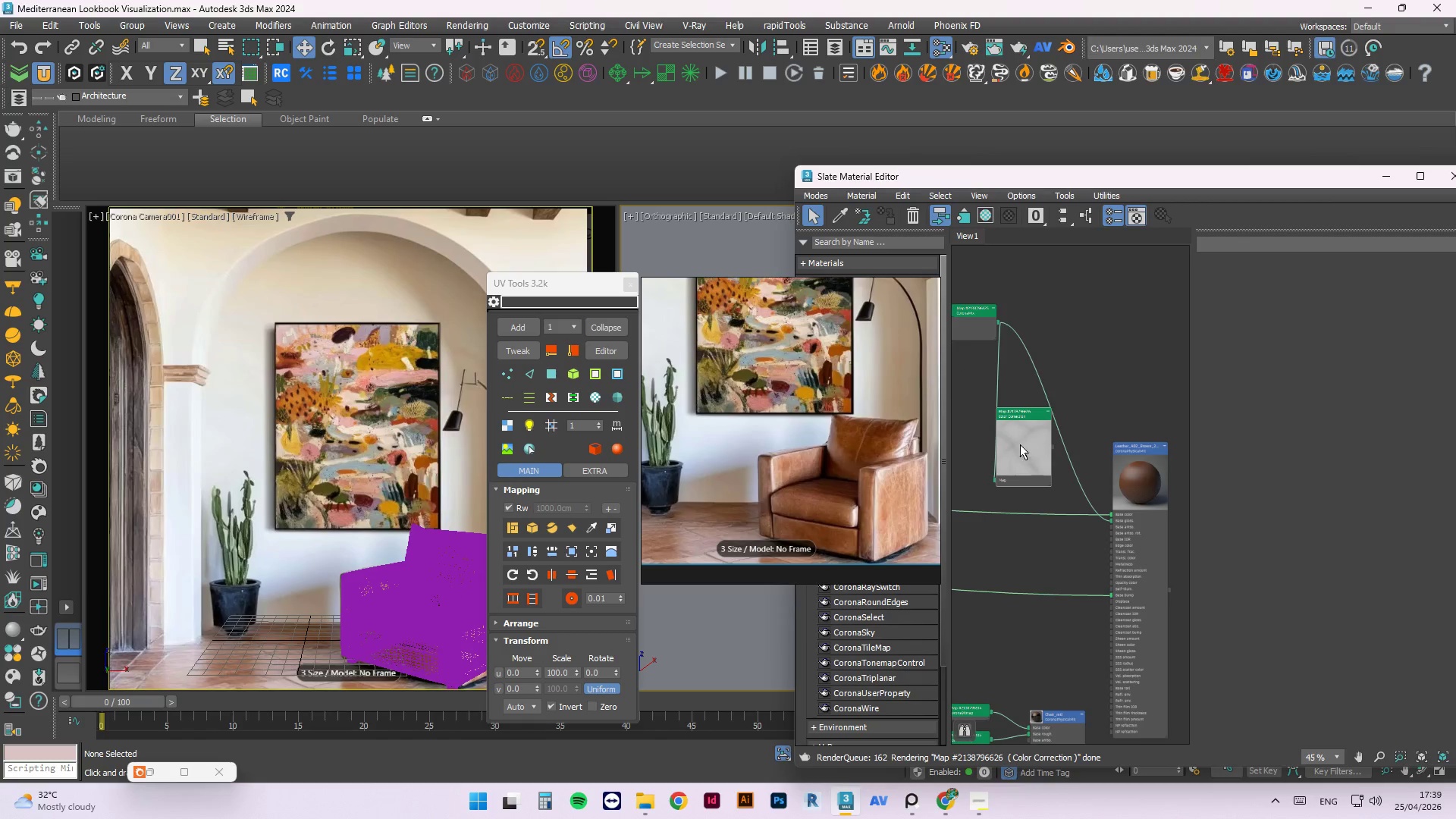 
left_click_drag(start_coordinate=[1015, 617], to_coordinate=[984, 653])
 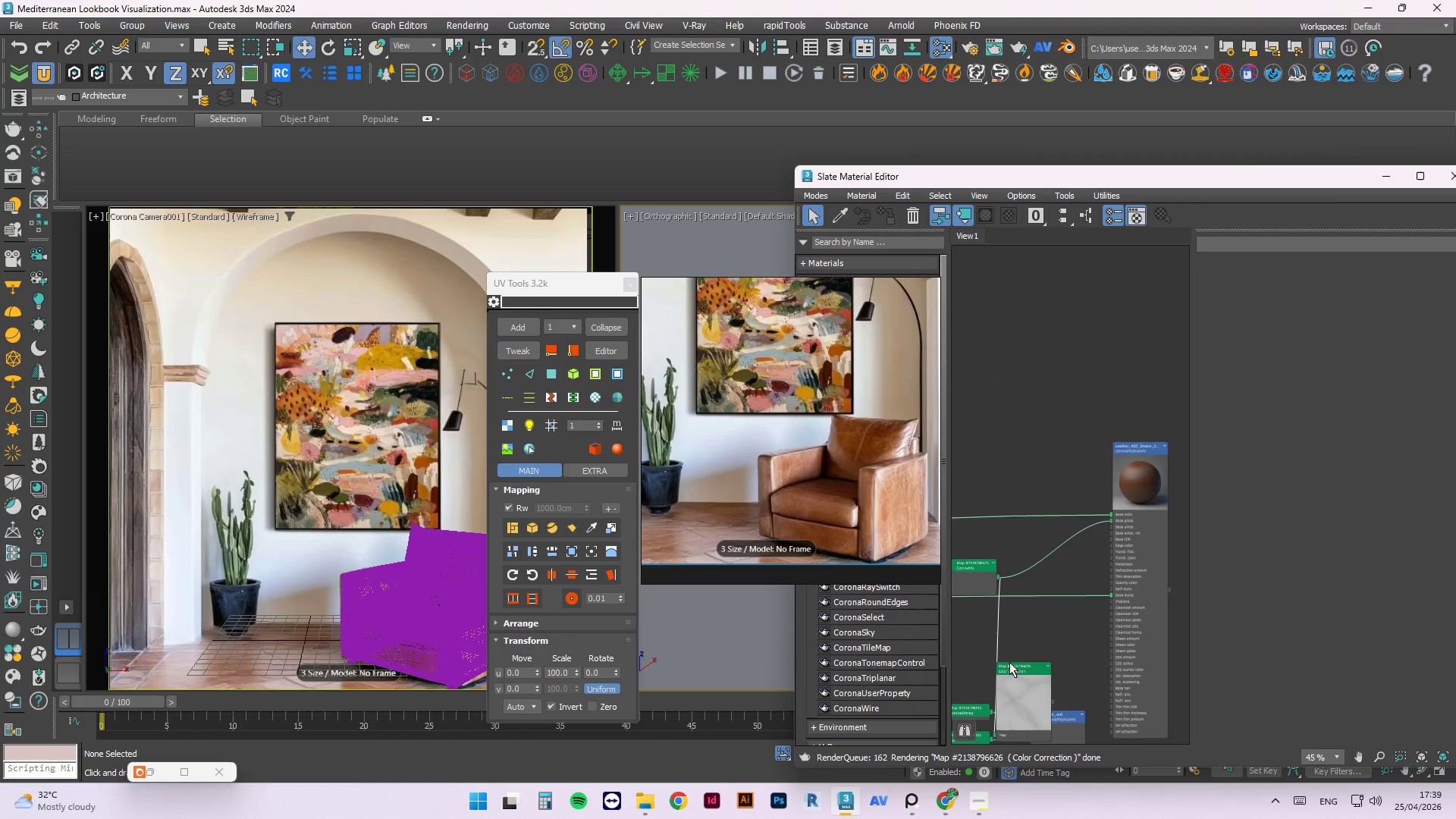 
key(Delete)
 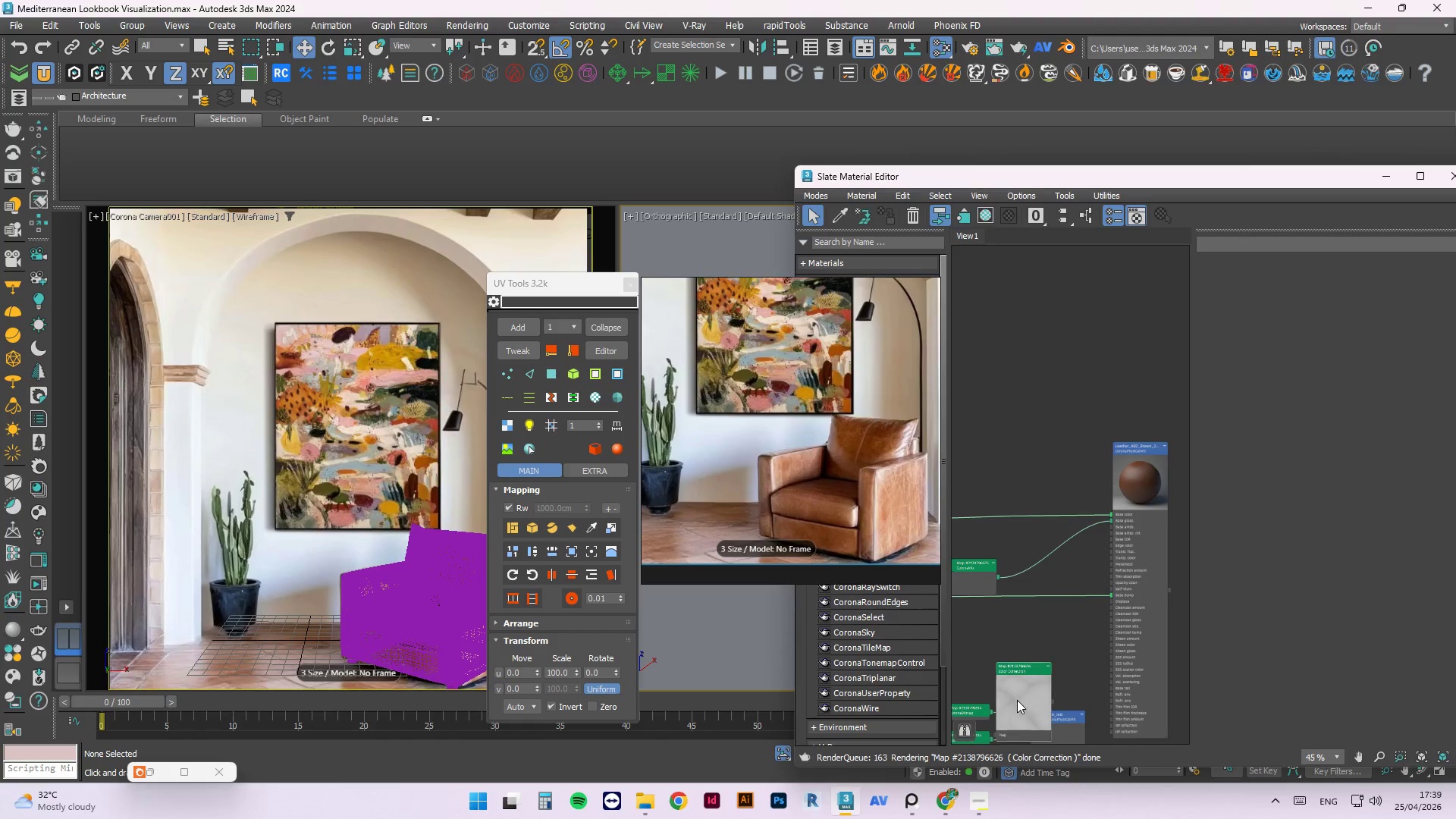 
left_click_drag(start_coordinate=[1017, 700], to_coordinate=[970, 399])
 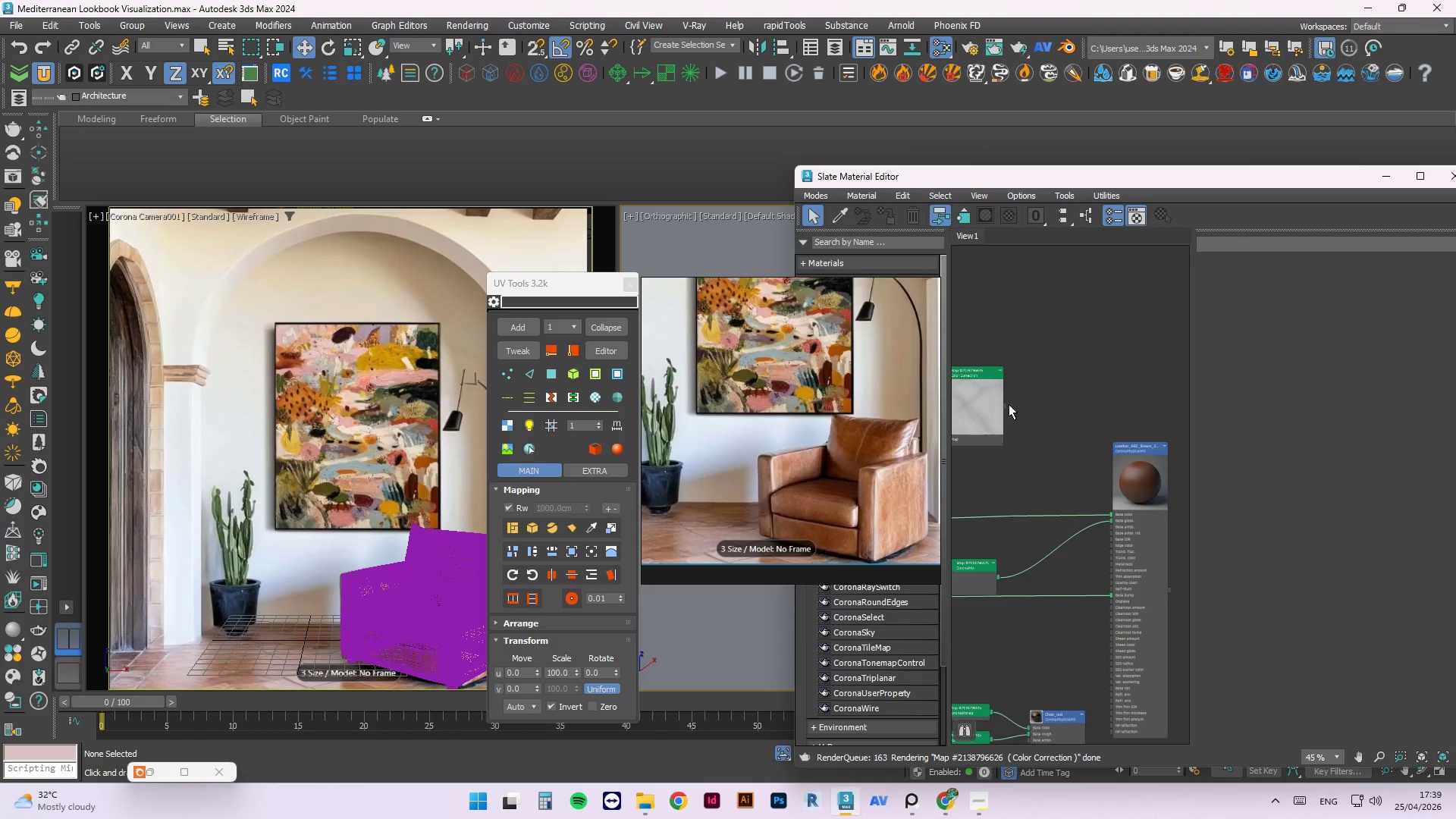 
left_click_drag(start_coordinate=[1003, 405], to_coordinate=[1052, 514])
 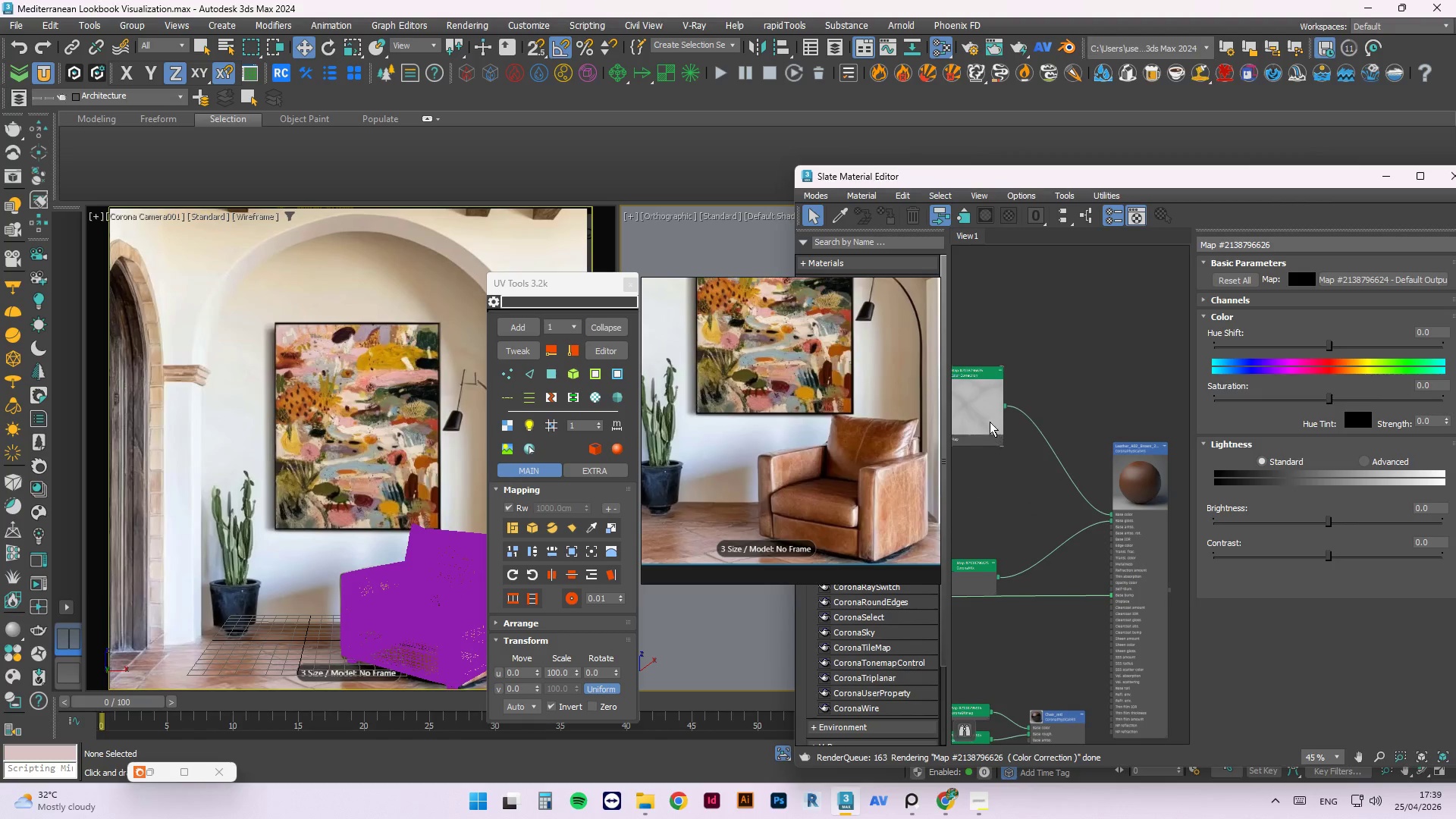 
right_click([987, 419])
 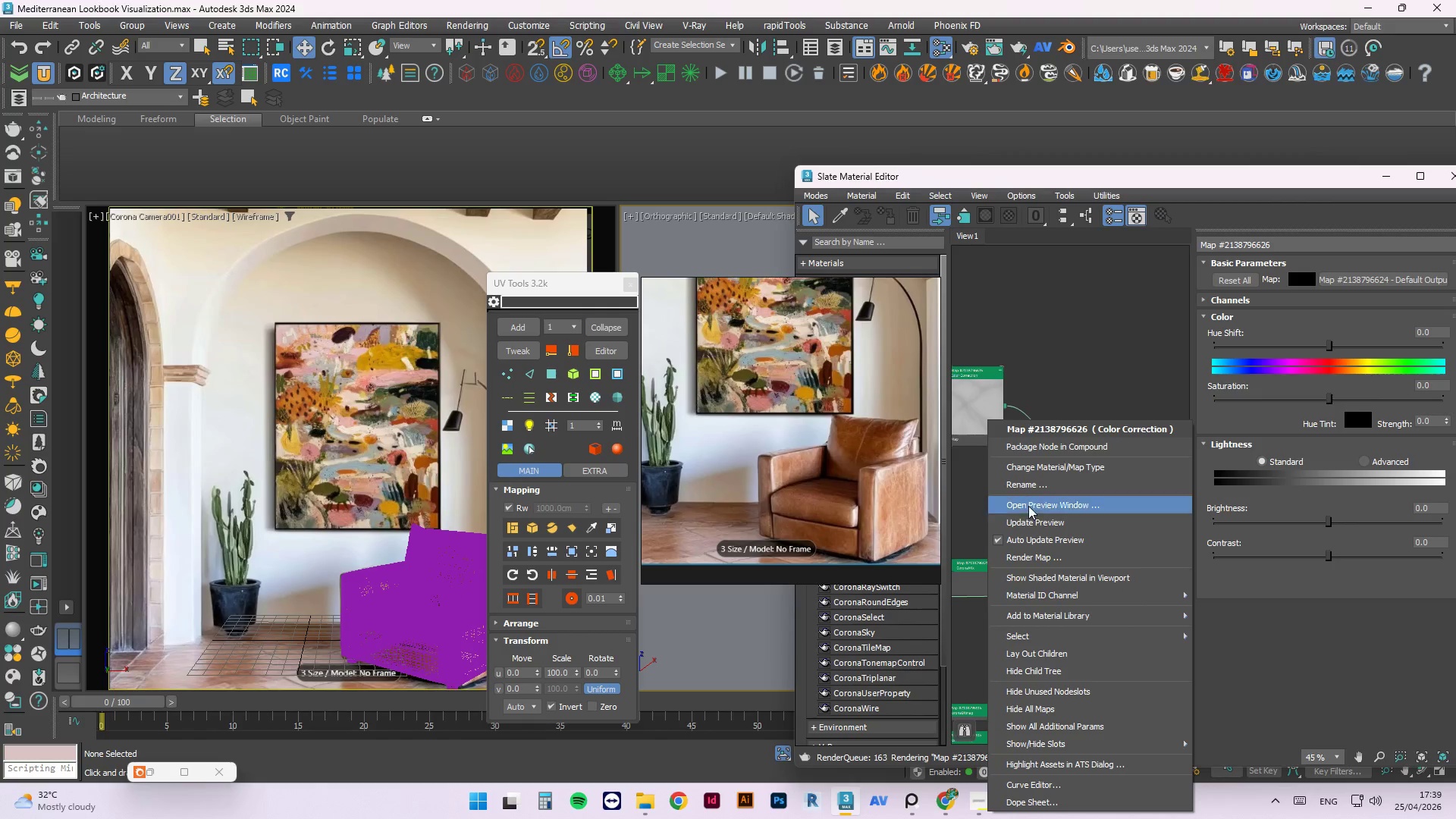 
left_click([1034, 520])
 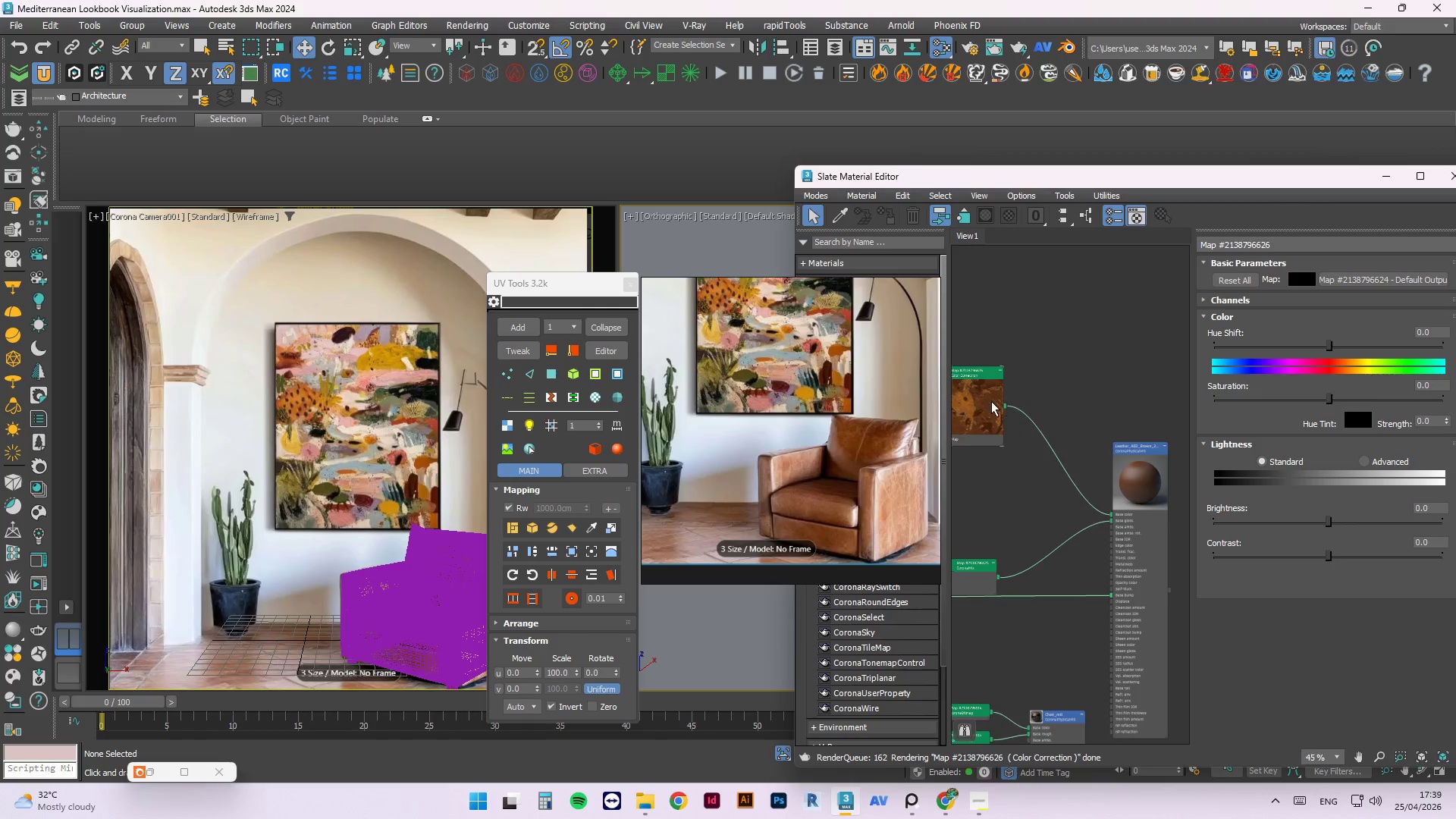 
left_click_drag(start_coordinate=[988, 404], to_coordinate=[1056, 439])
 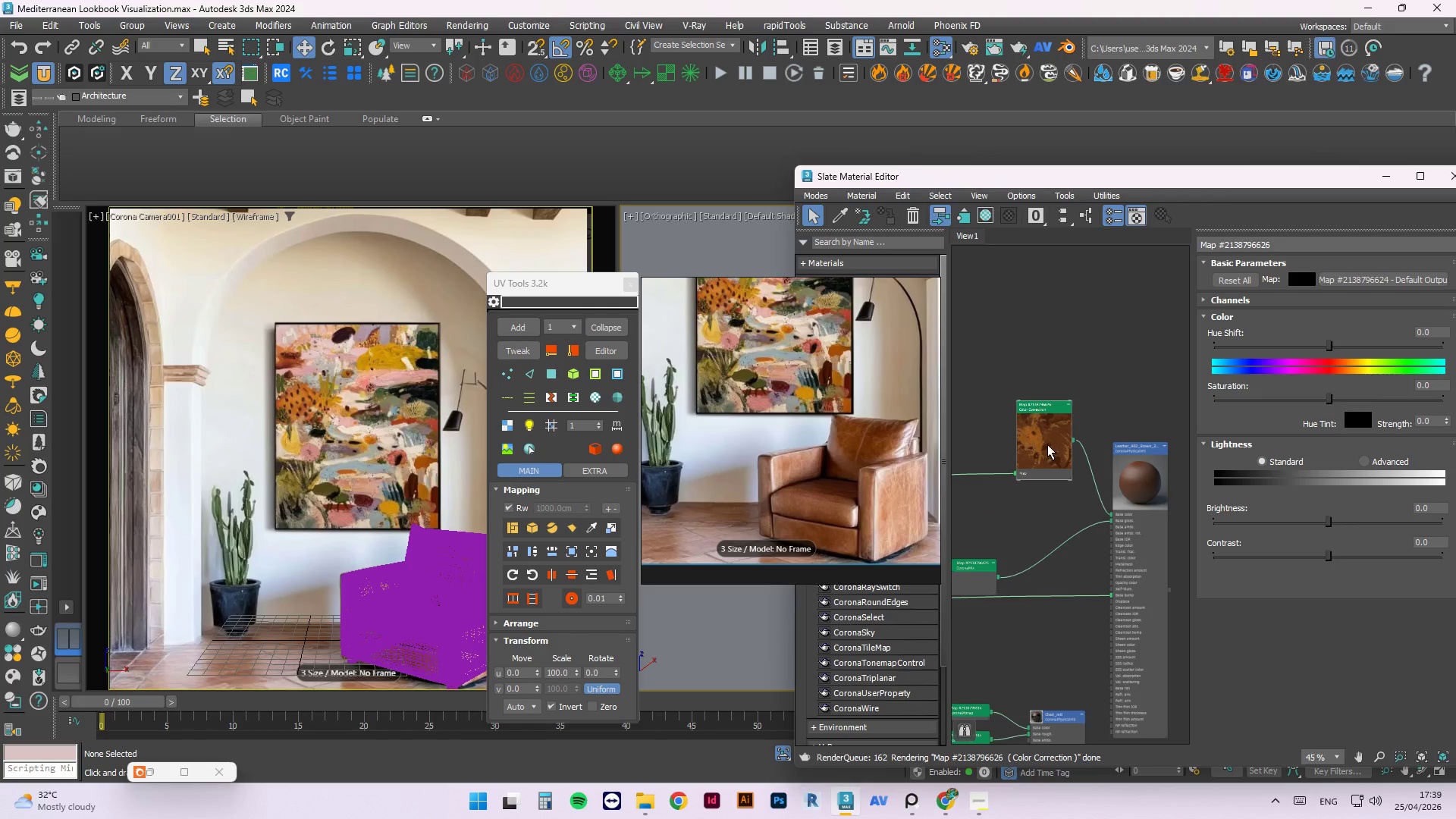 
left_click([1052, 436])
 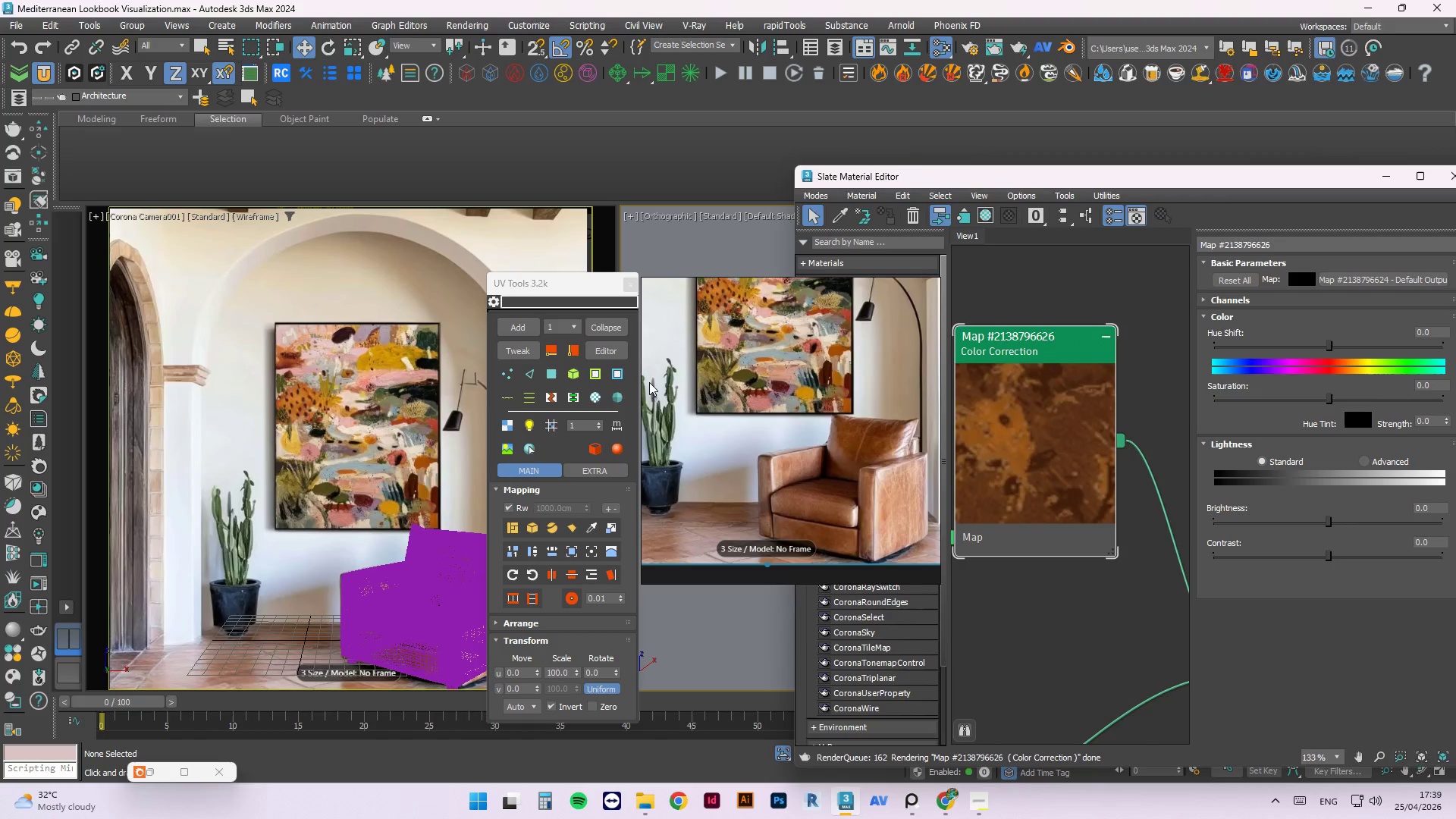 
scroll: coordinate [855, 345], scroll_direction: up, amount: 10.0
 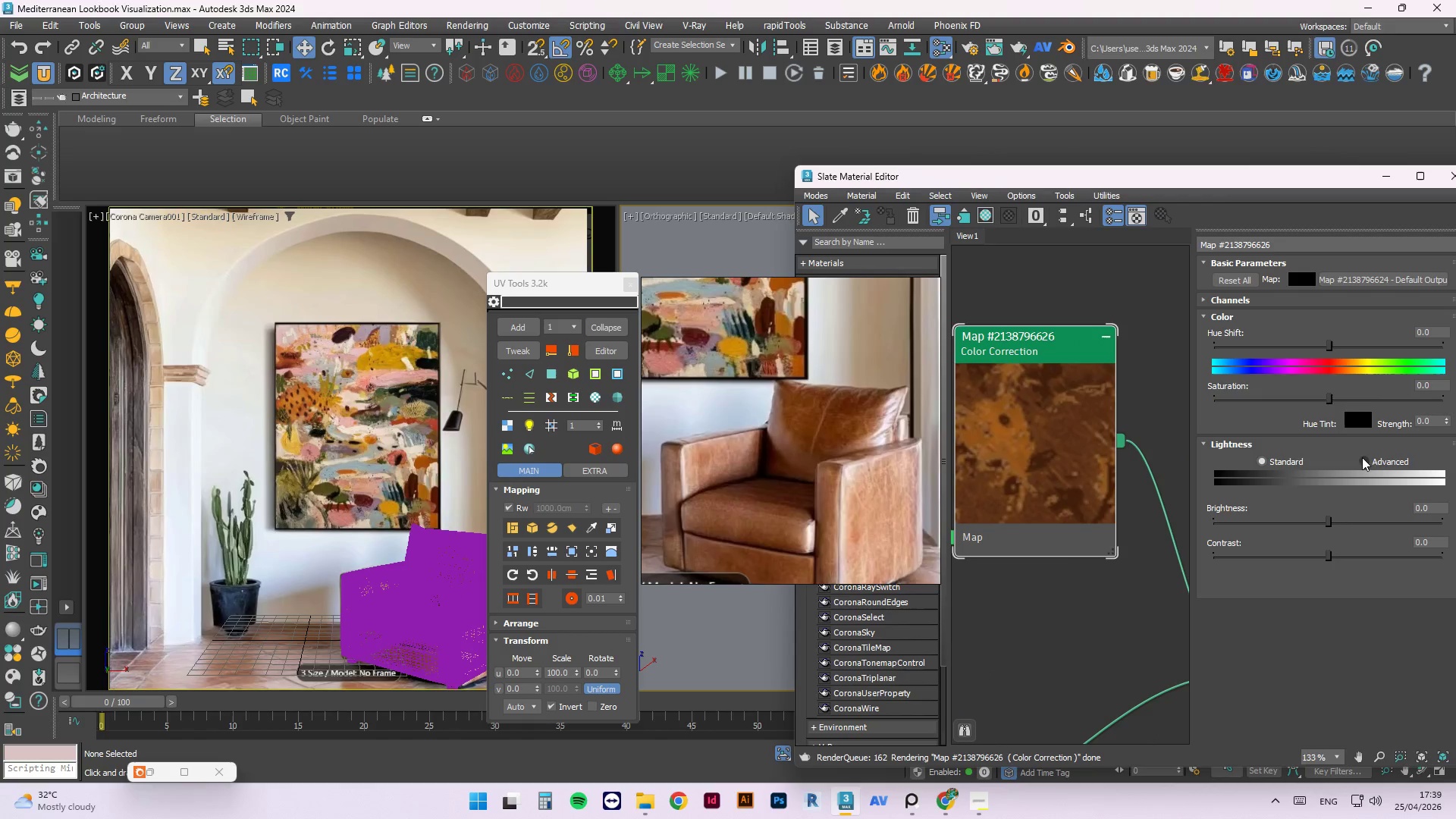 
left_click([1367, 460])
 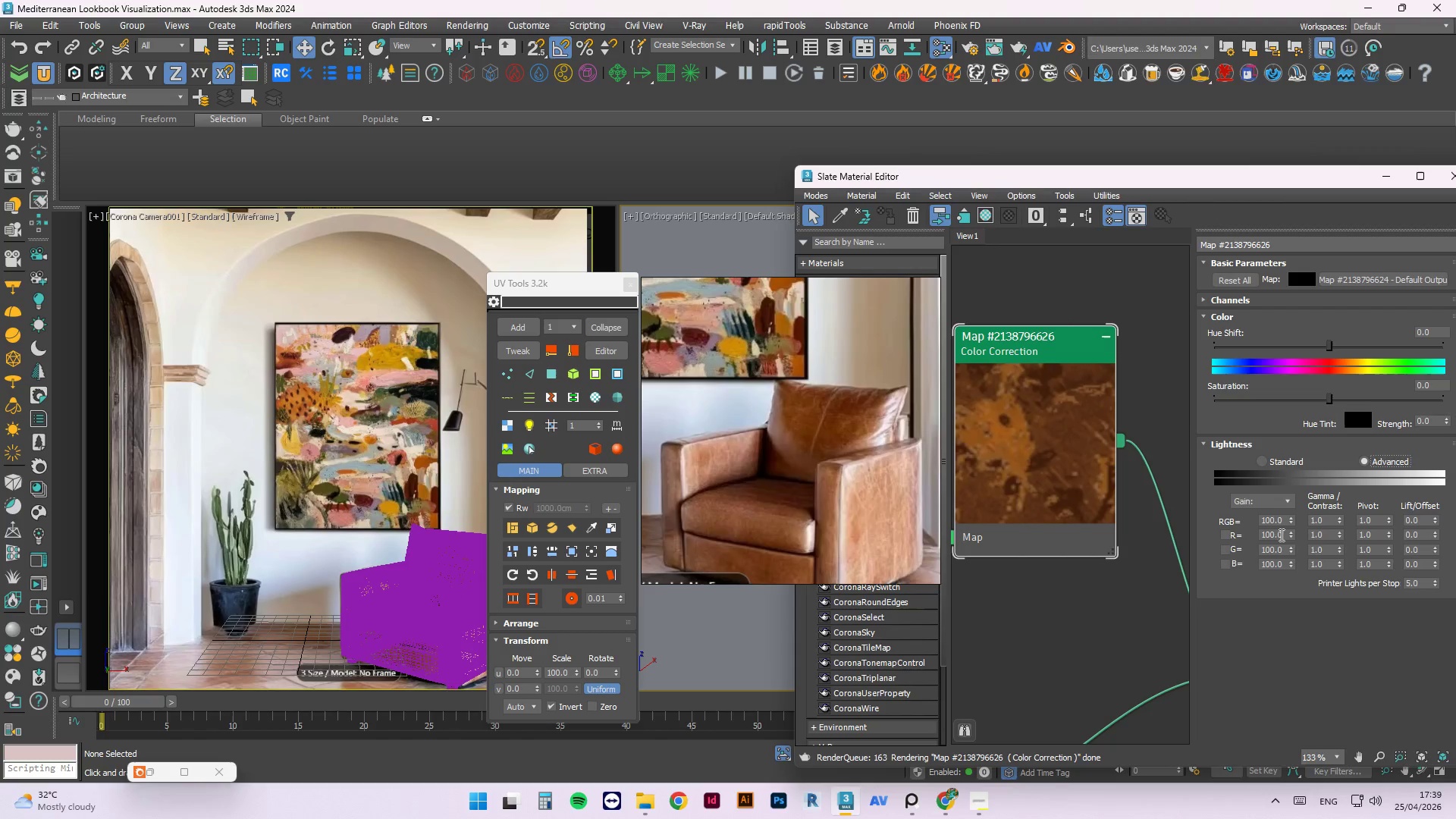 
double_click([1270, 525])
 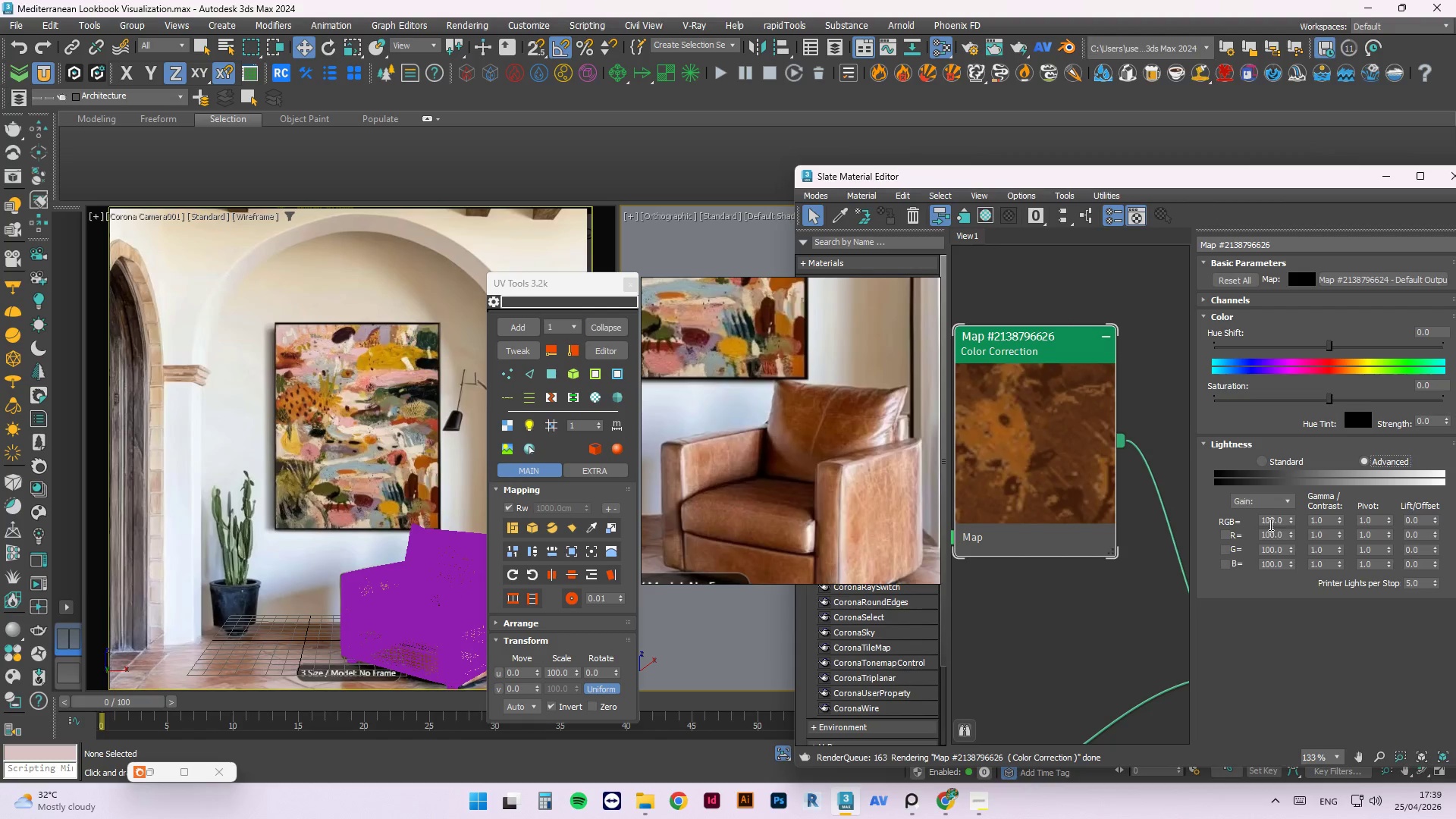 
triple_click([1269, 524])
 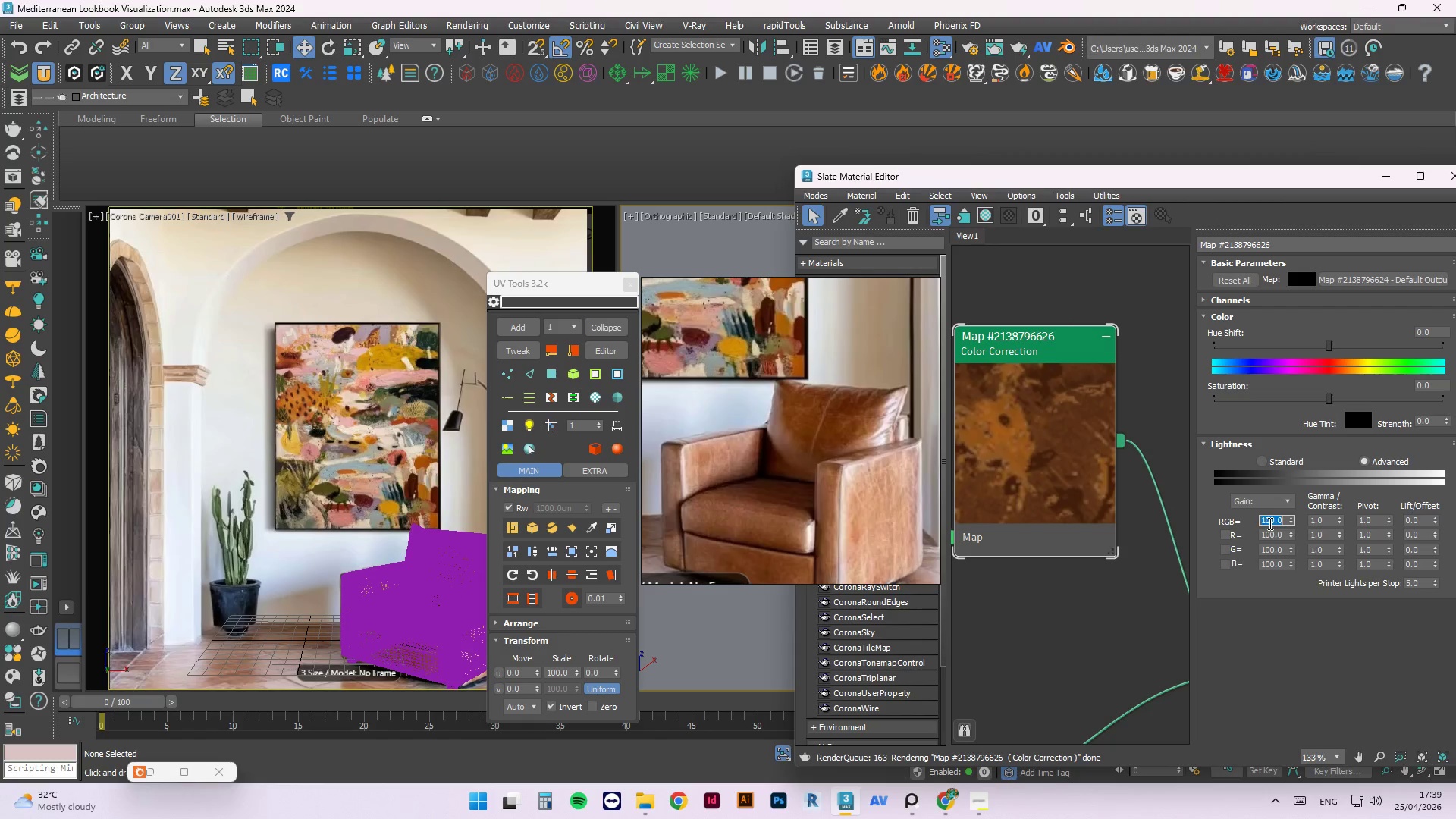 
triple_click([1269, 523])
 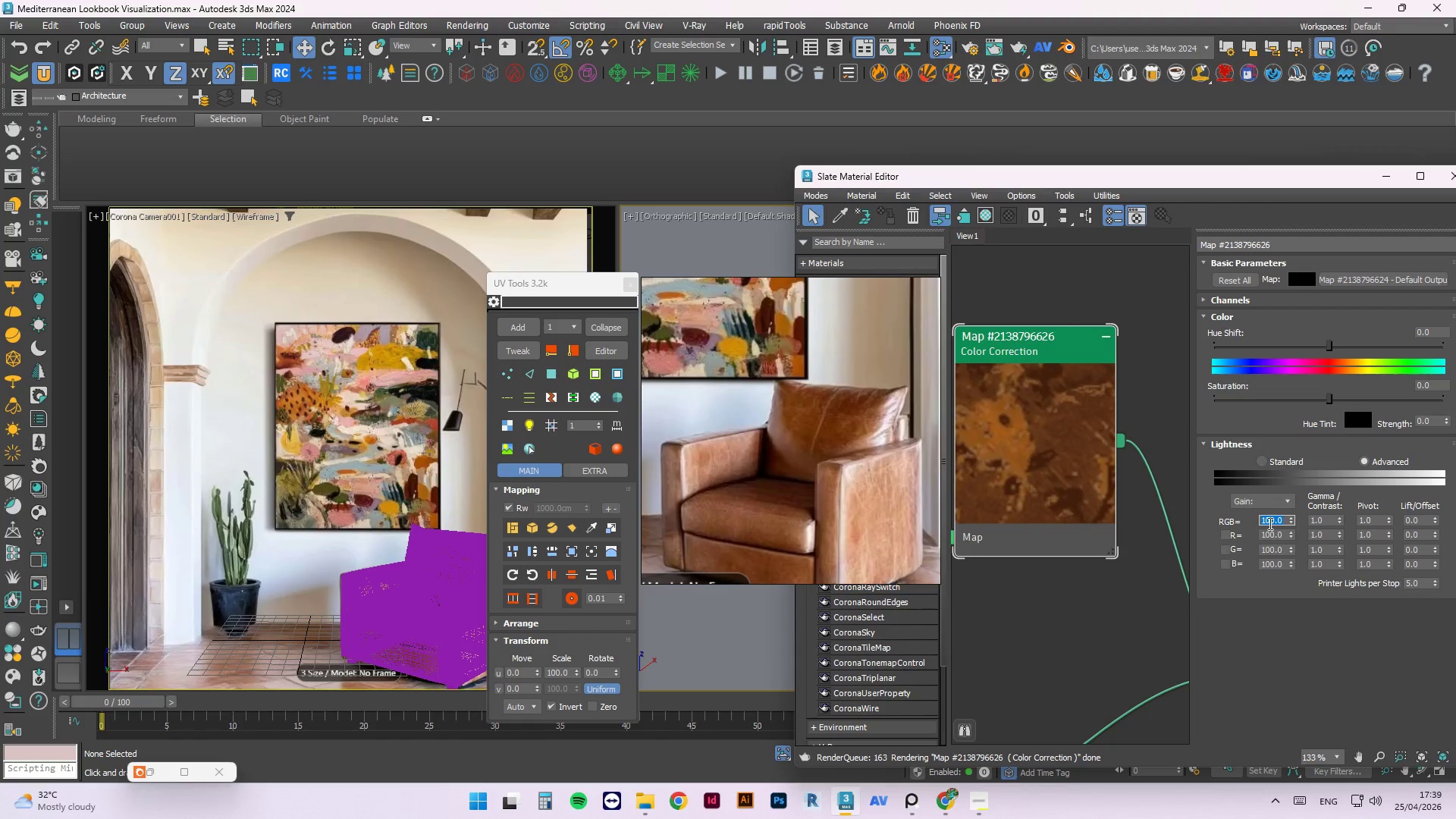 
key(Numpad1)
 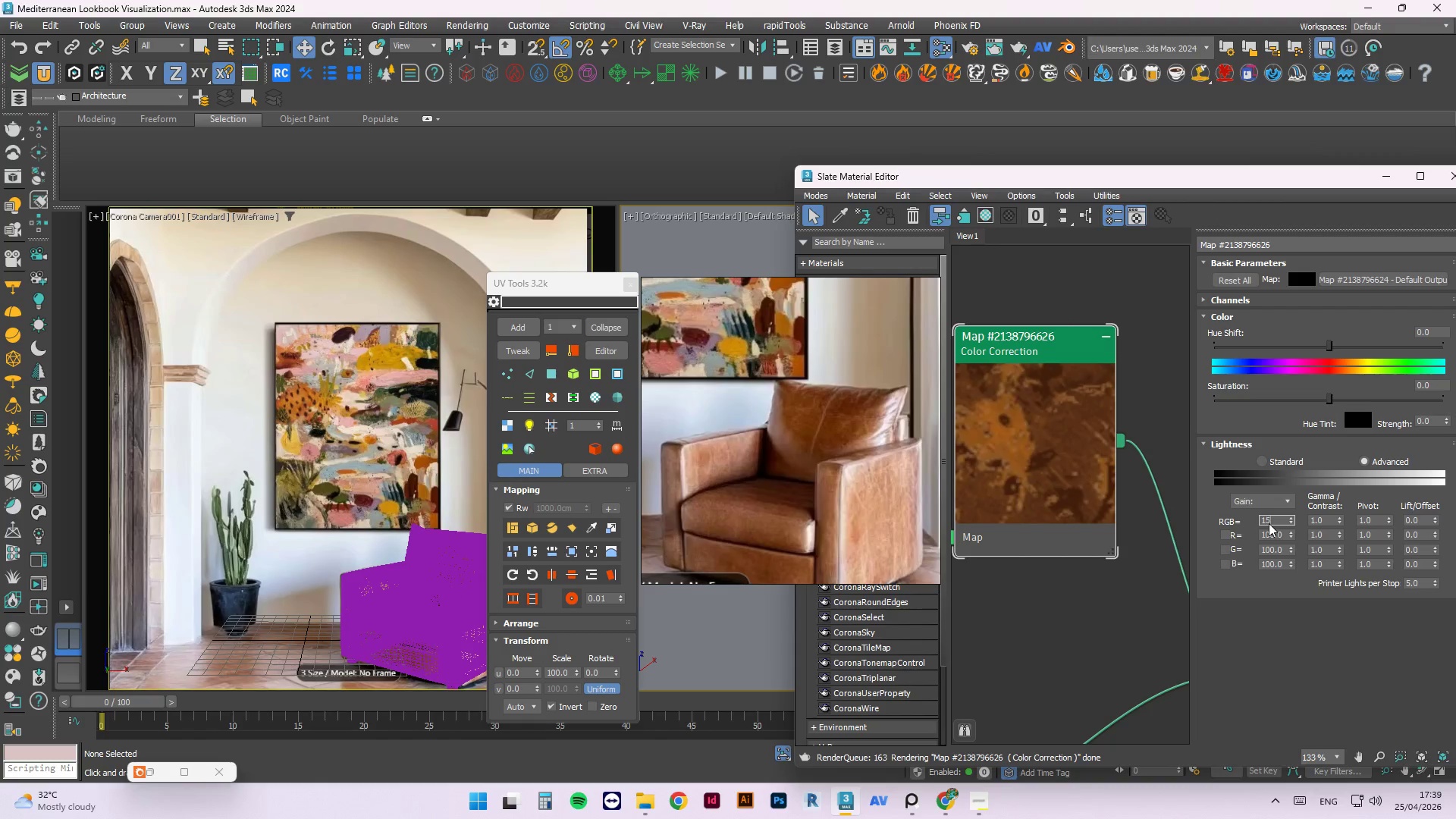 
key(Numpad5)
 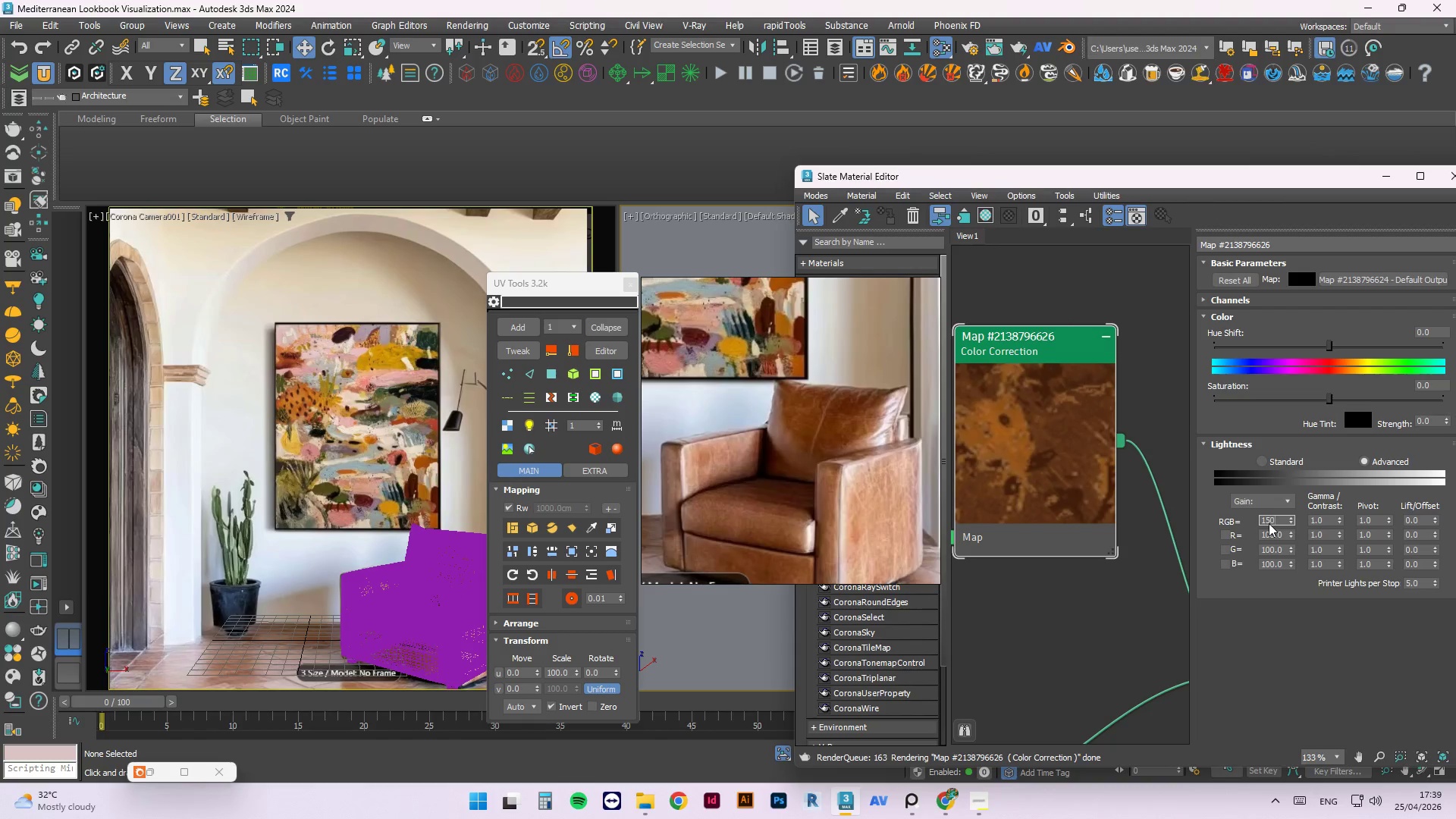 
key(Numpad0)
 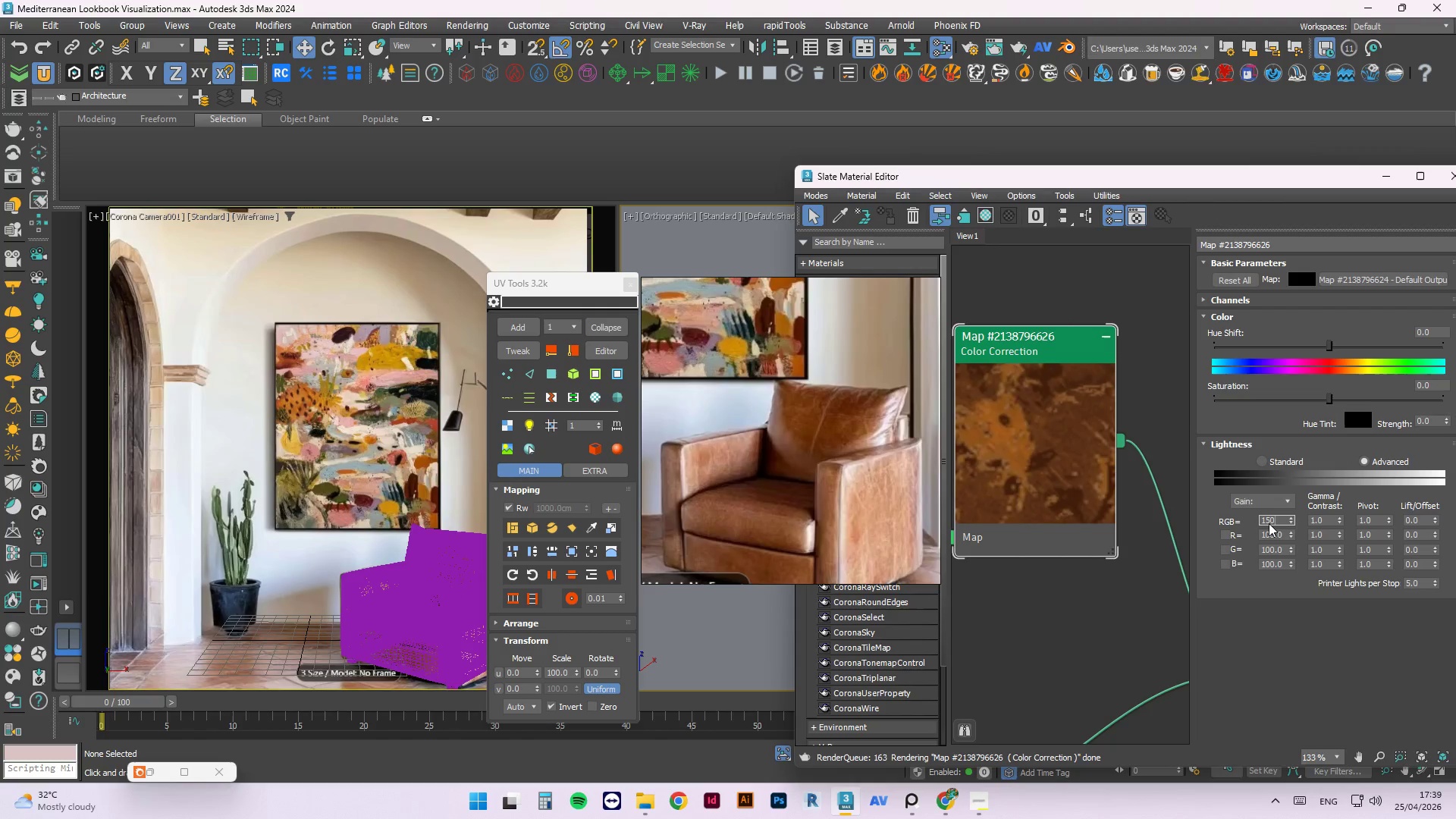 
key(NumpadEnter)
 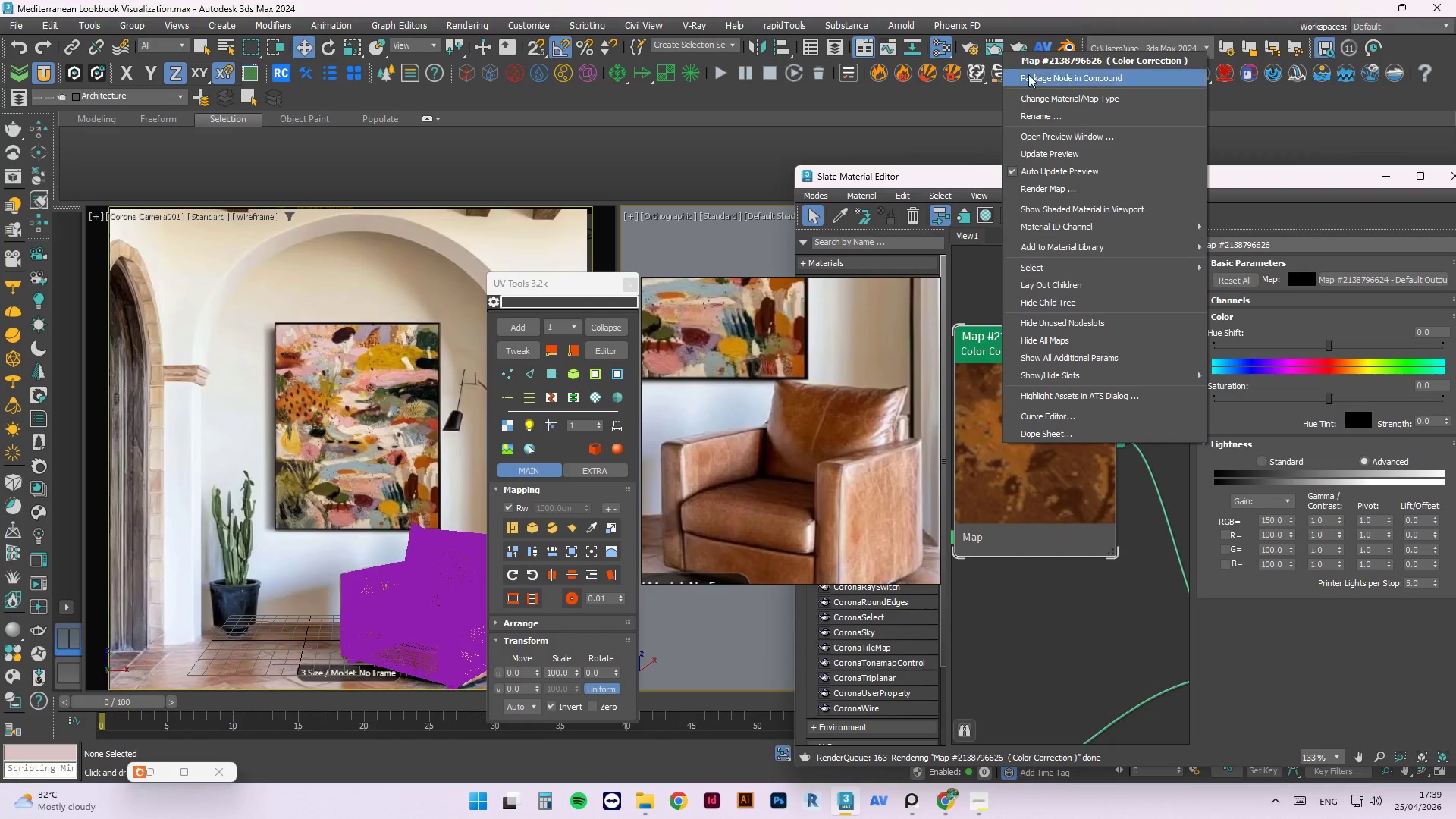 
left_click([1015, 151])
 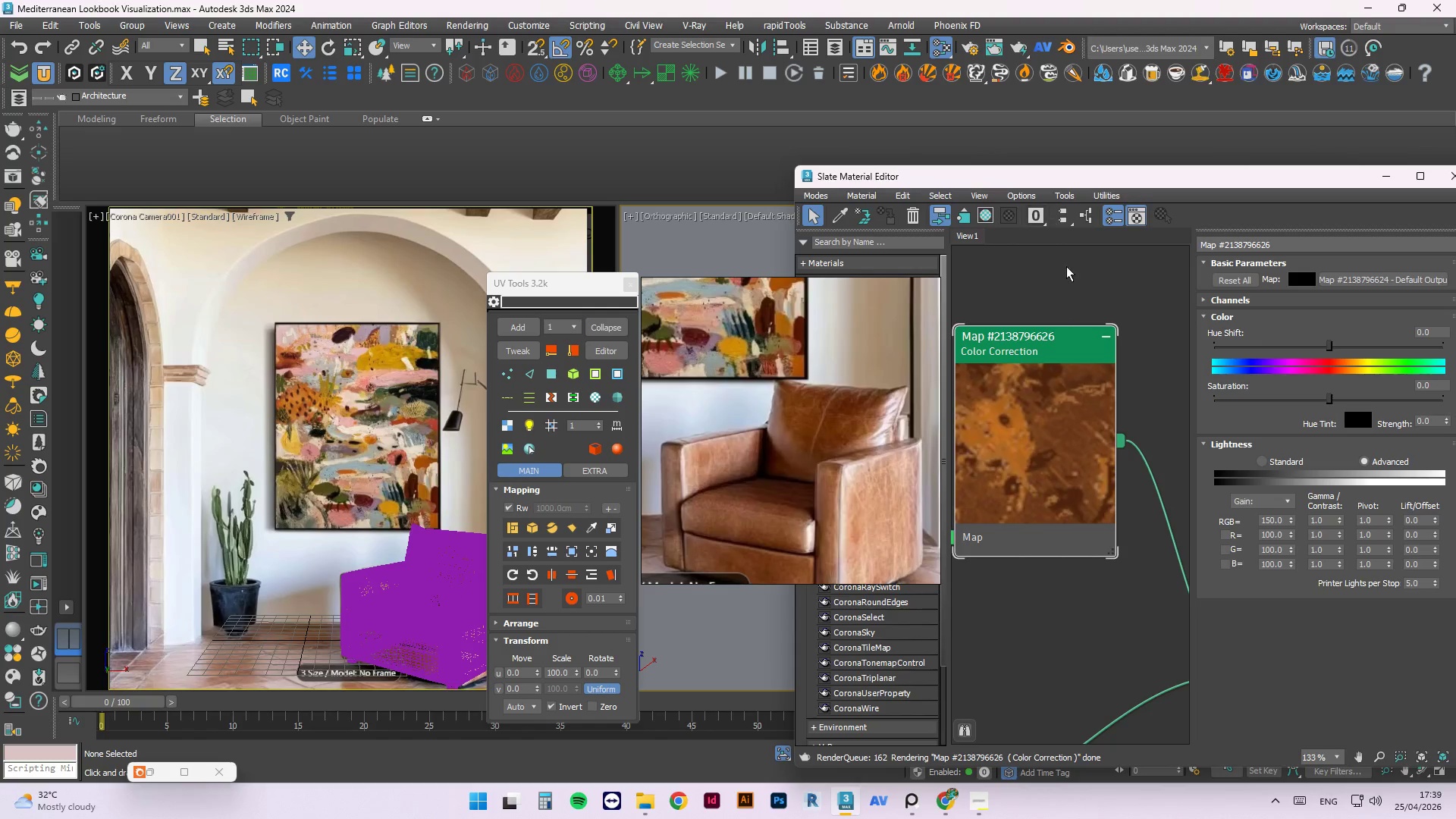 
right_click([1166, 460])
 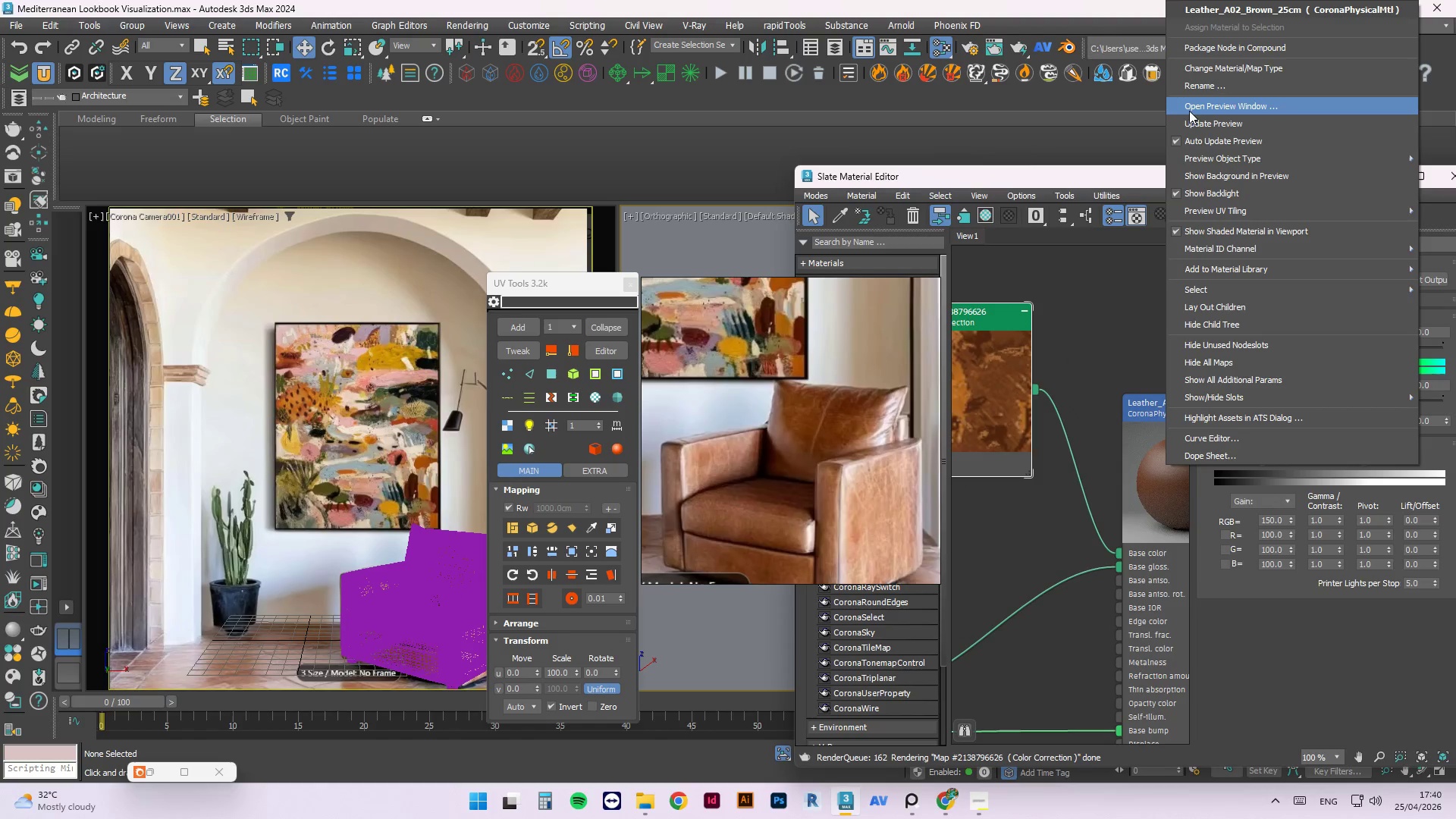 
scroll: coordinate [1166, 460], scroll_direction: down, amount: 3.0
 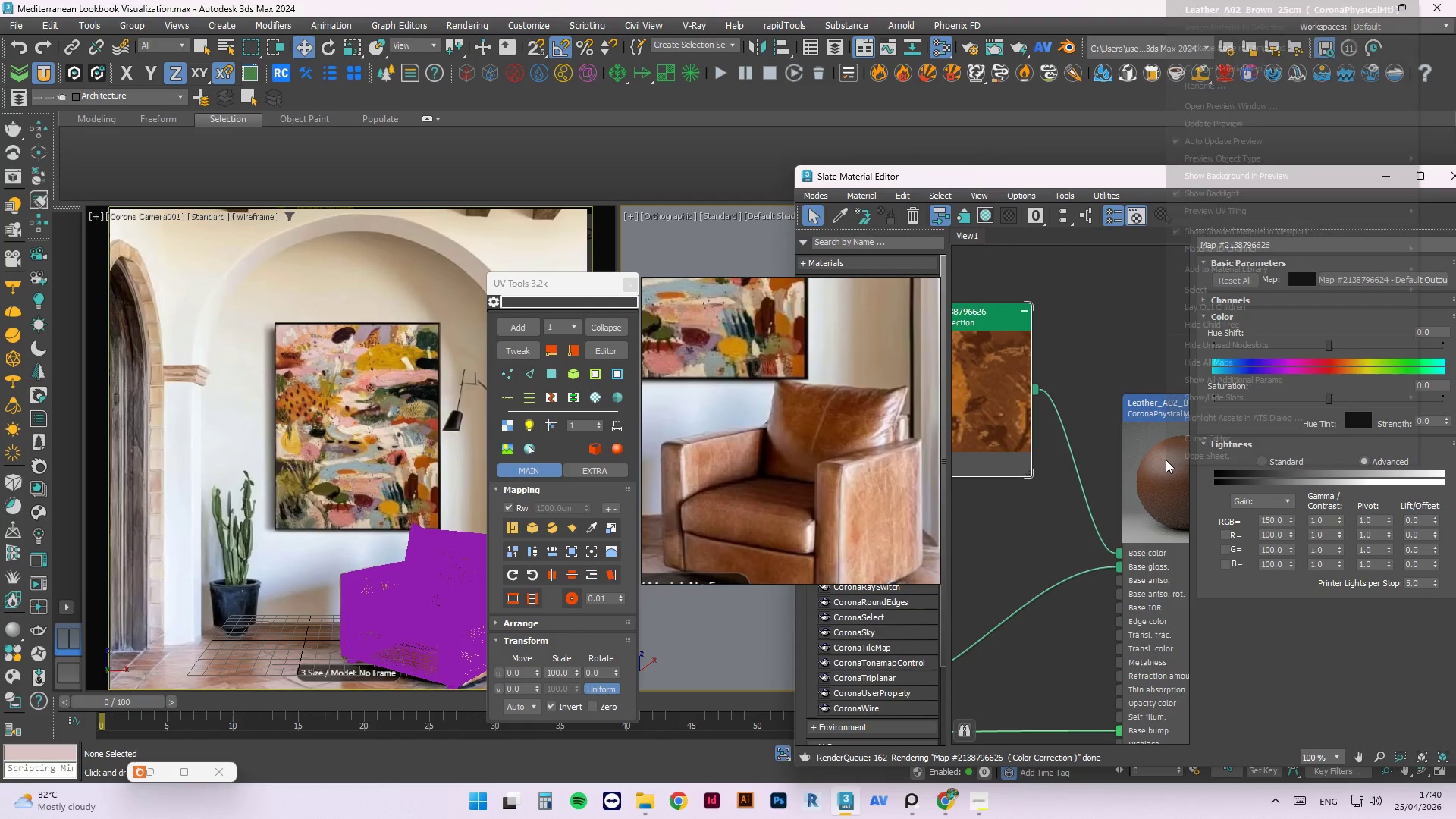 
left_click([1197, 121])
 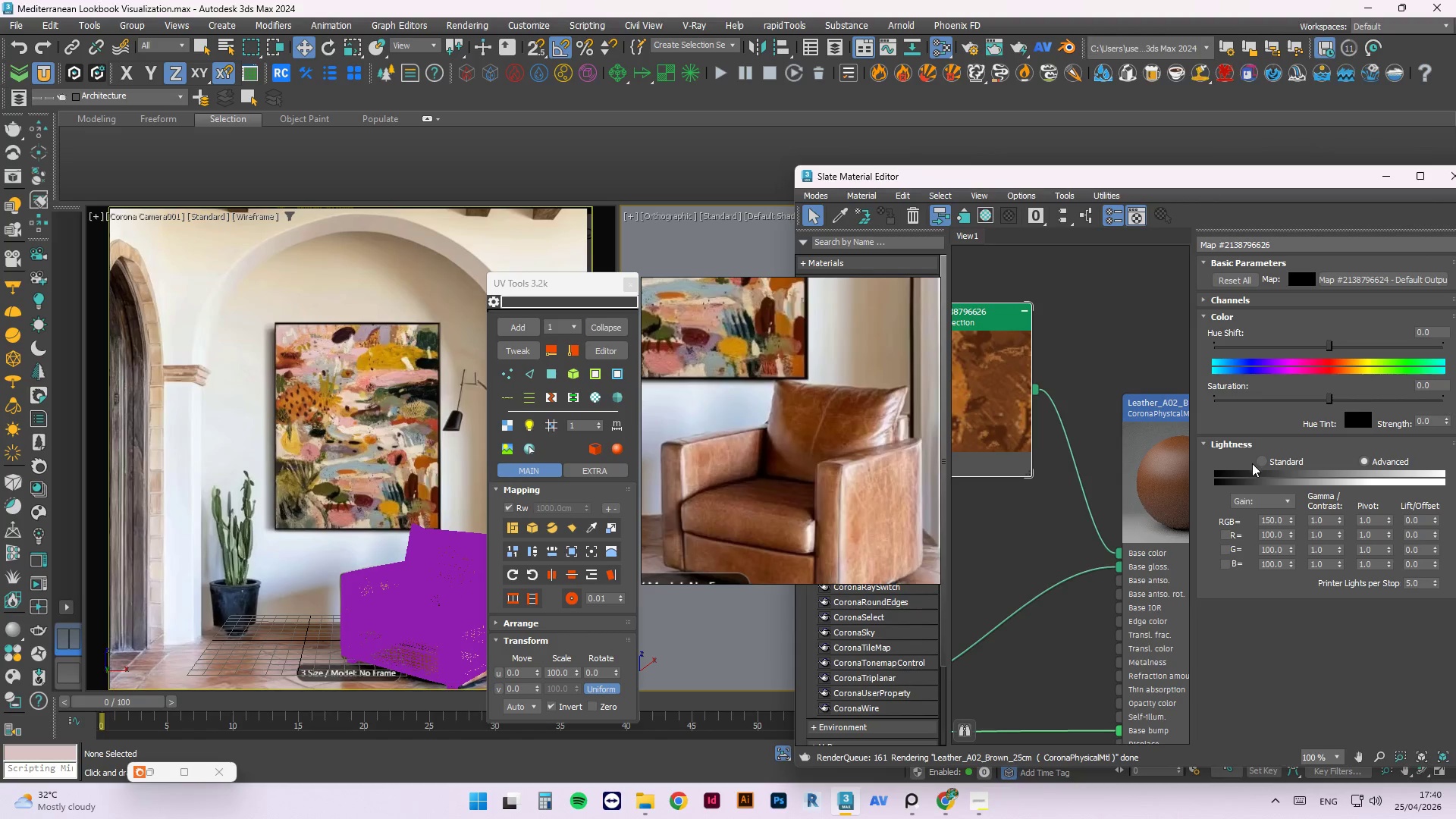 
double_click([1264, 522])
 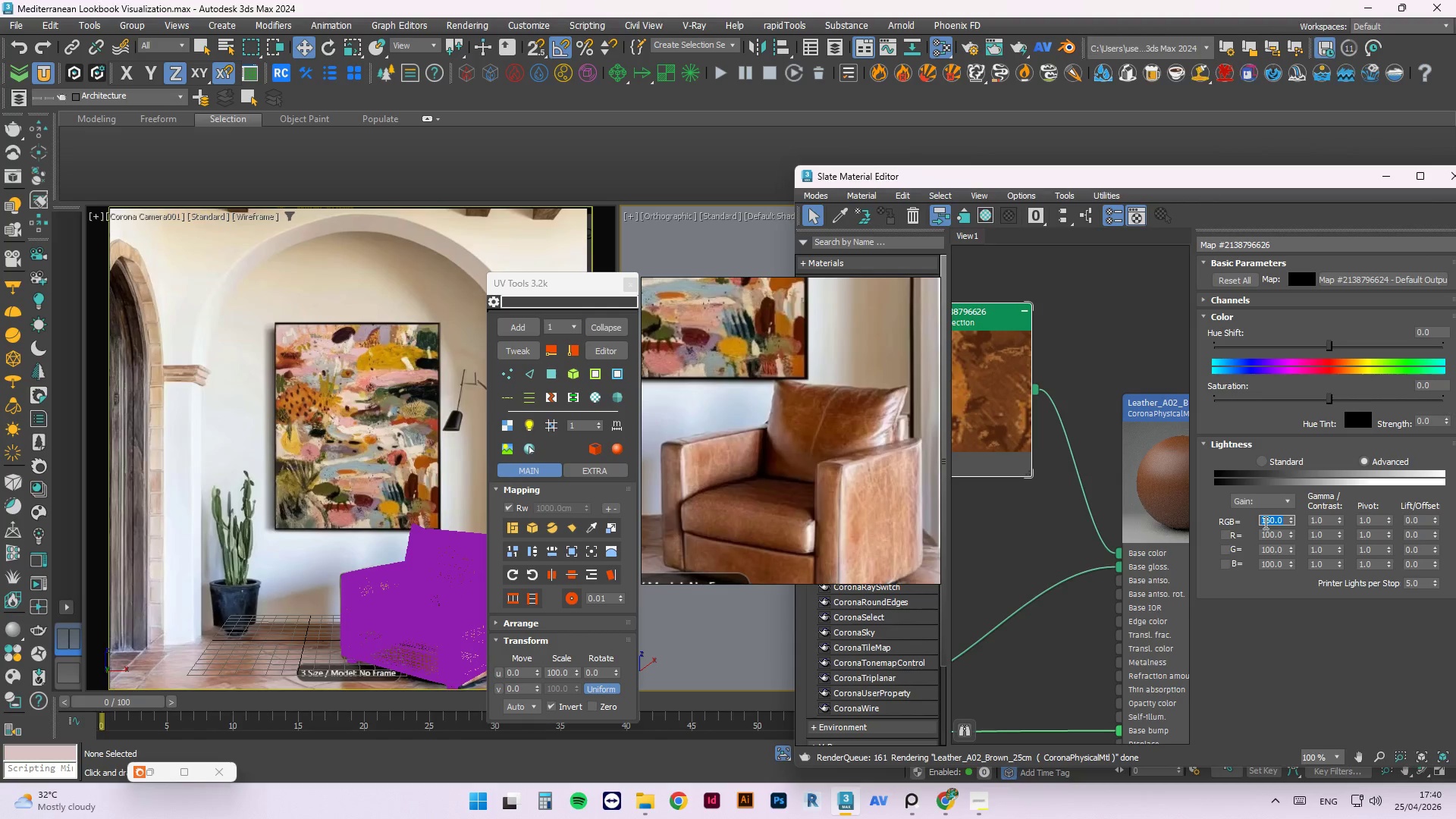 
key(Numpad2)
 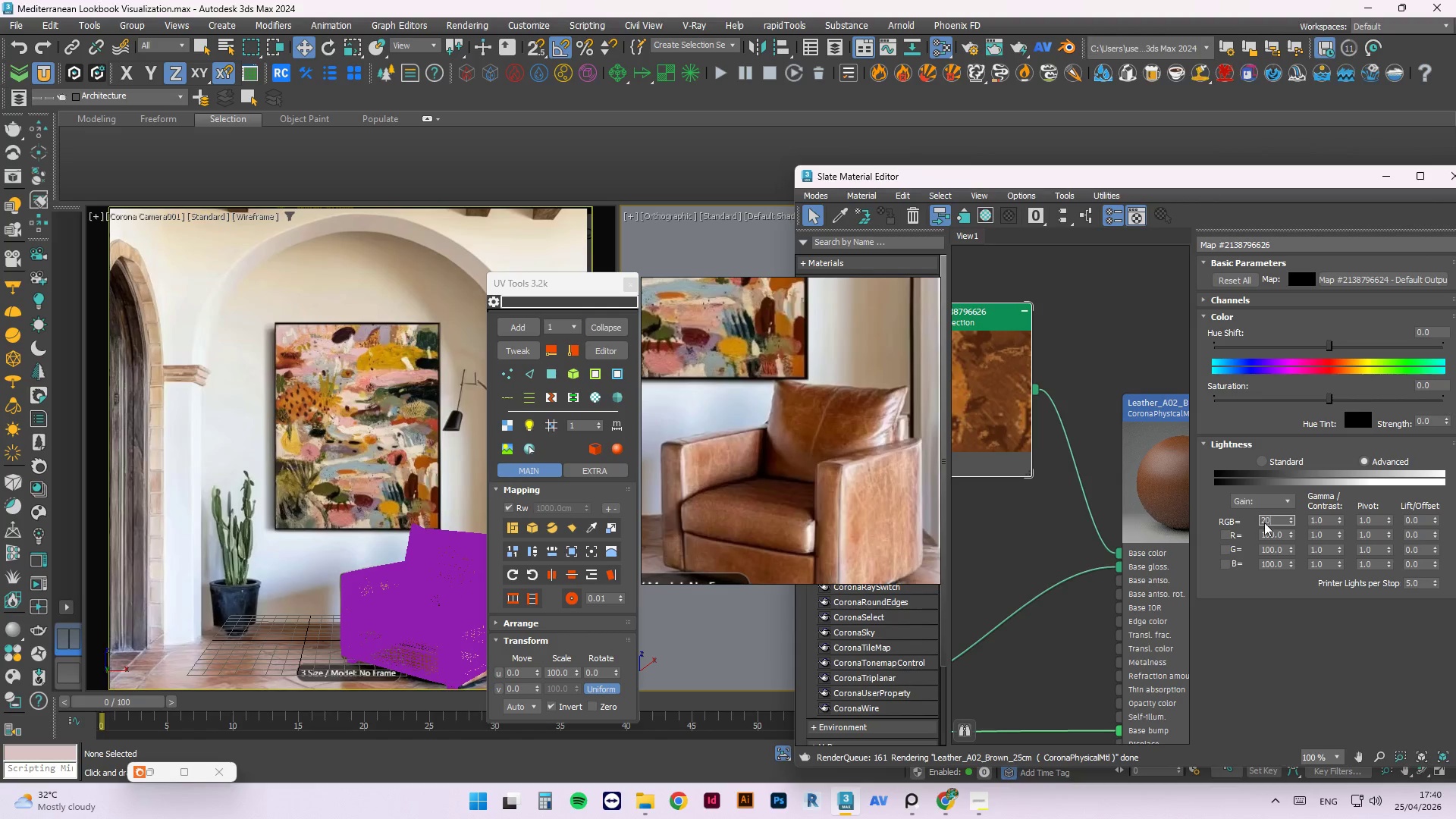 
key(Numpad0)
 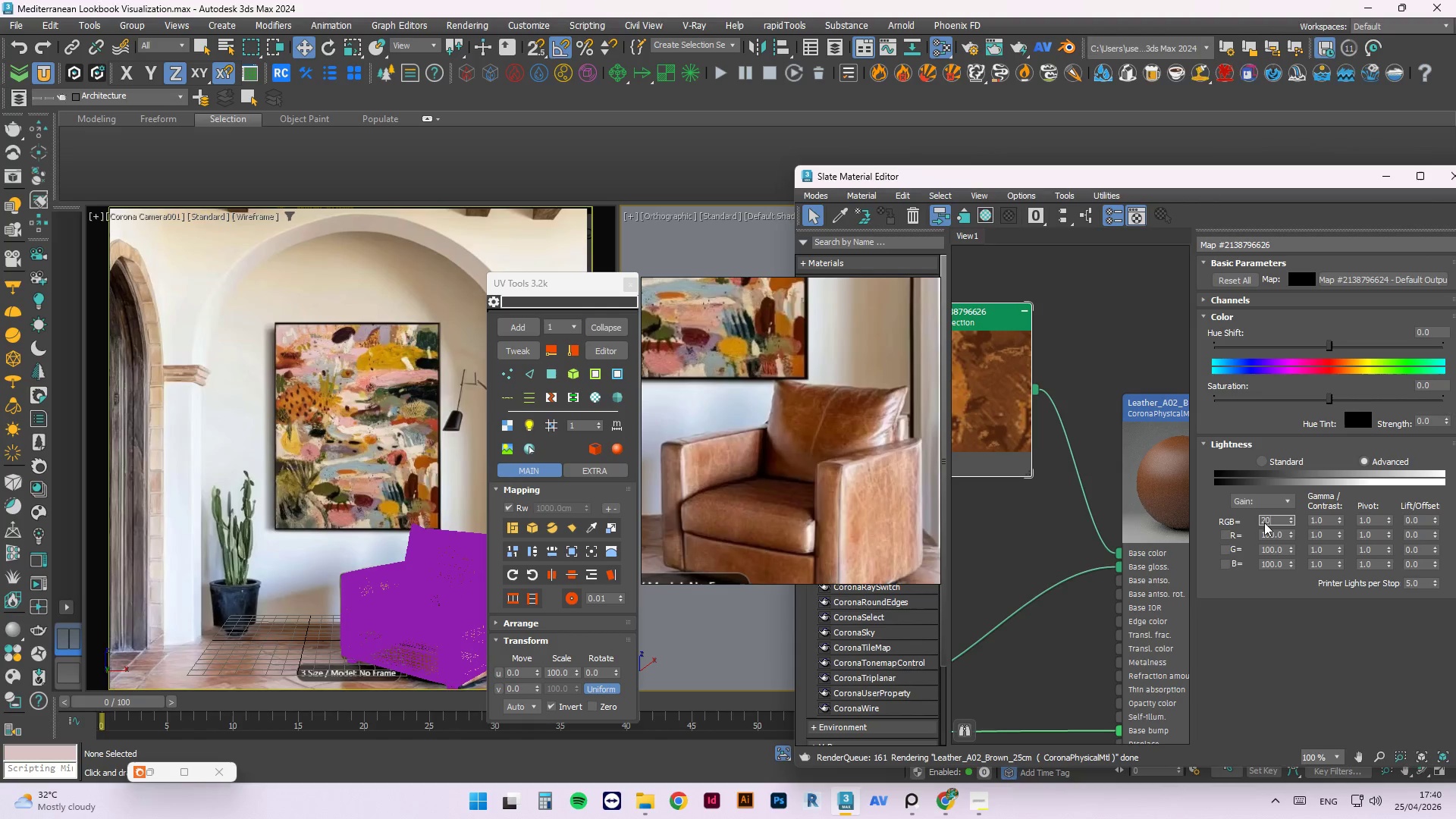 
key(Numpad0)
 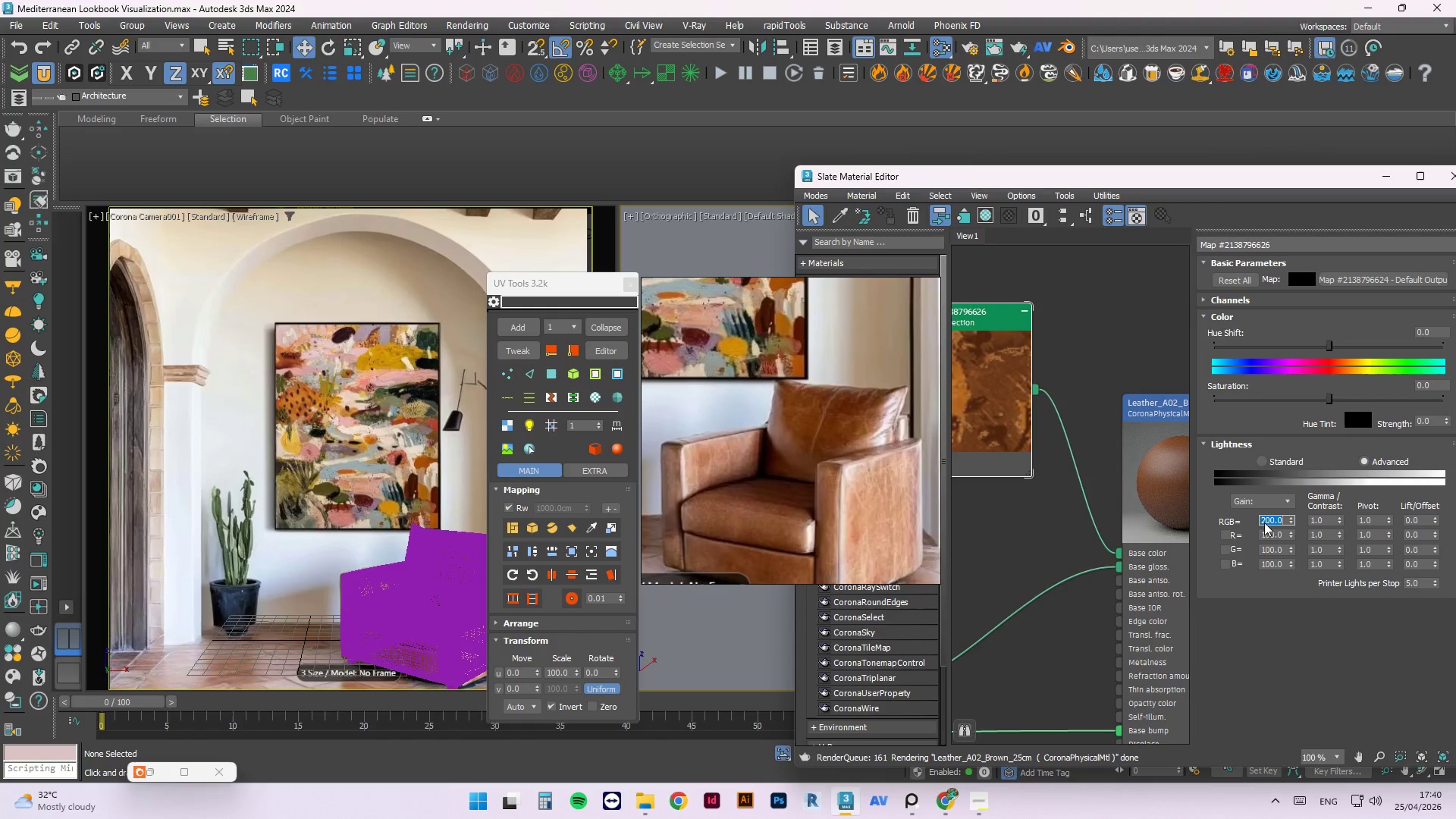 
key(NumpadEnter)
 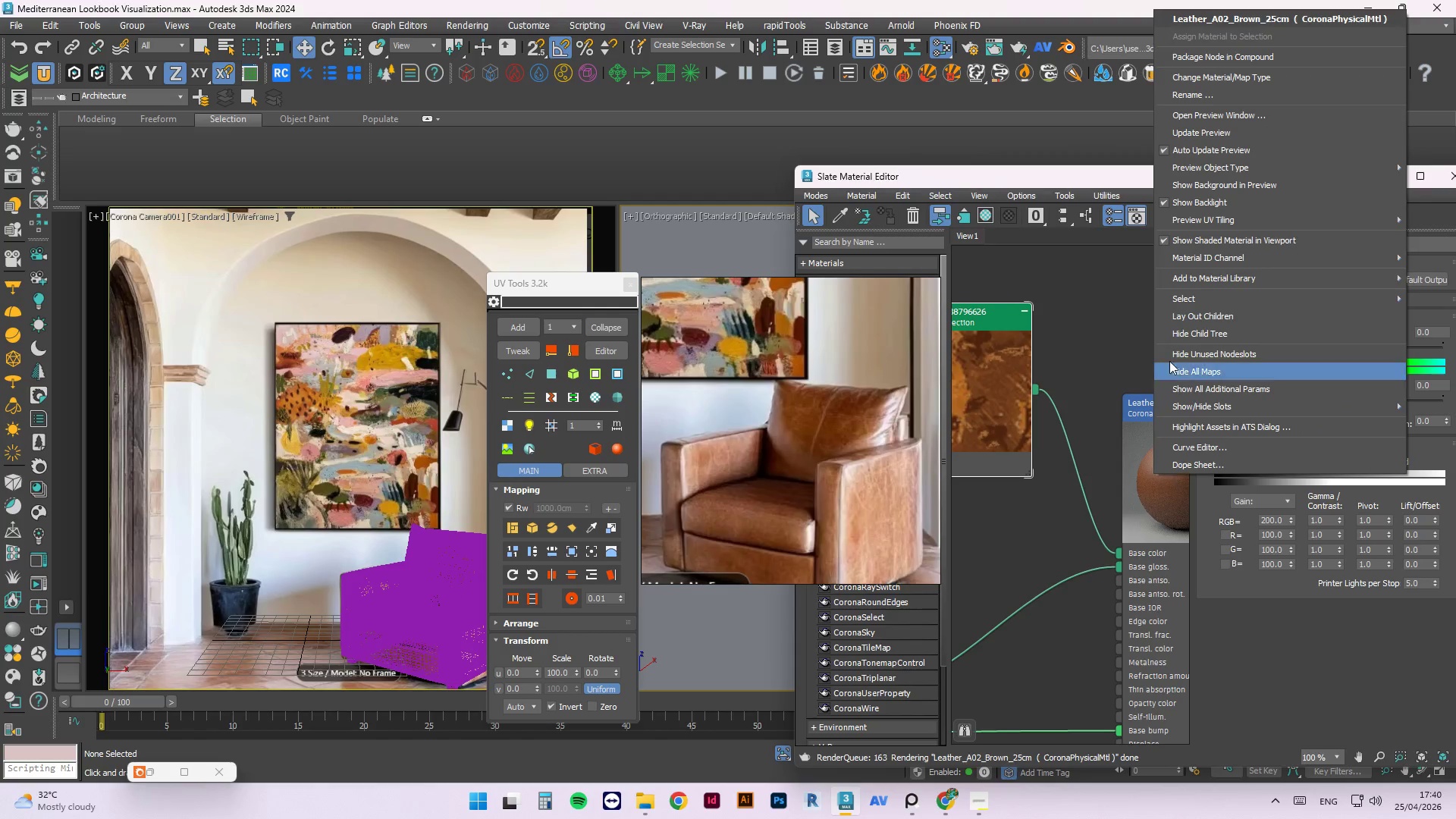 
left_click([1188, 128])
 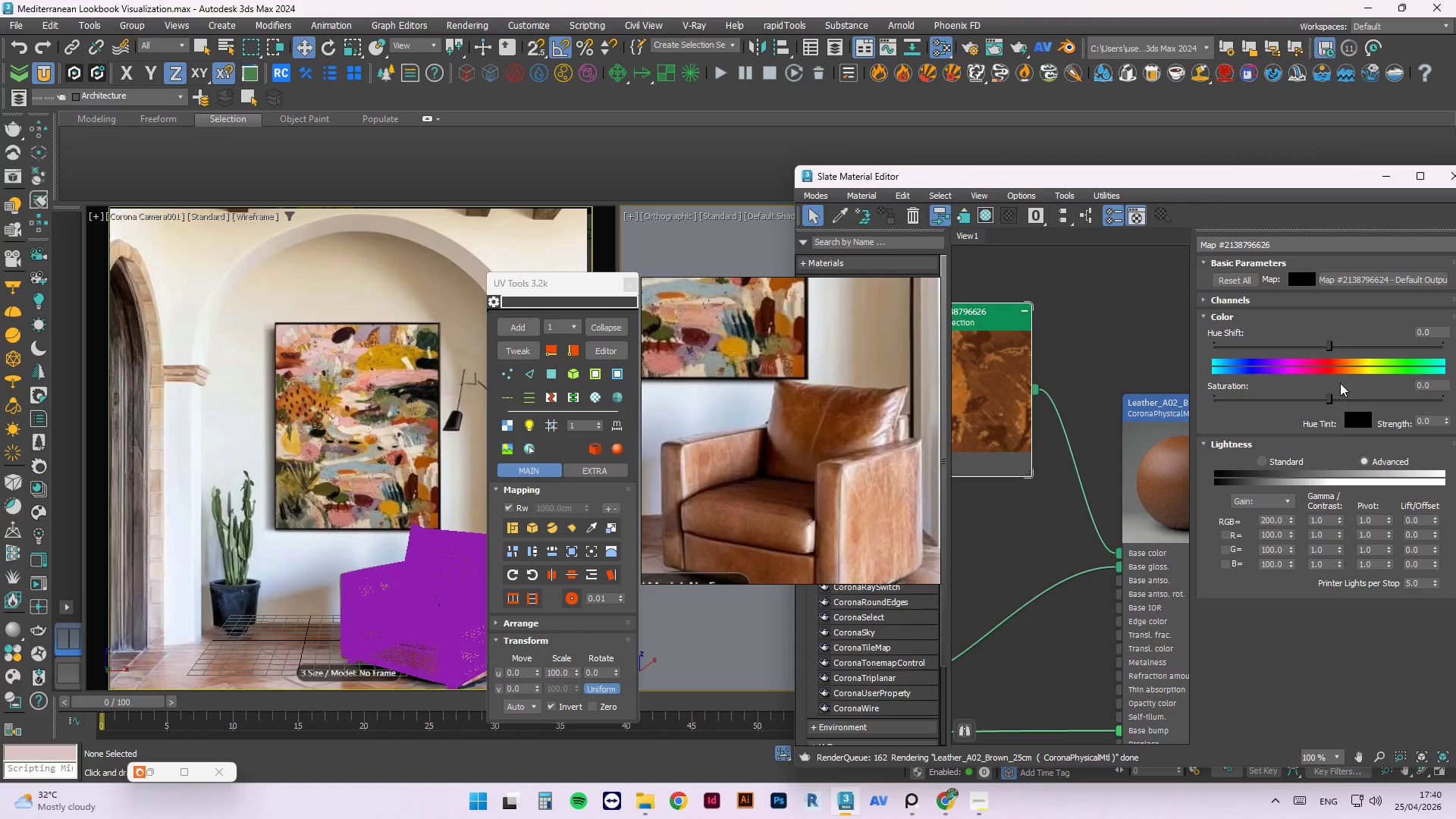 
left_click([1332, 349])
 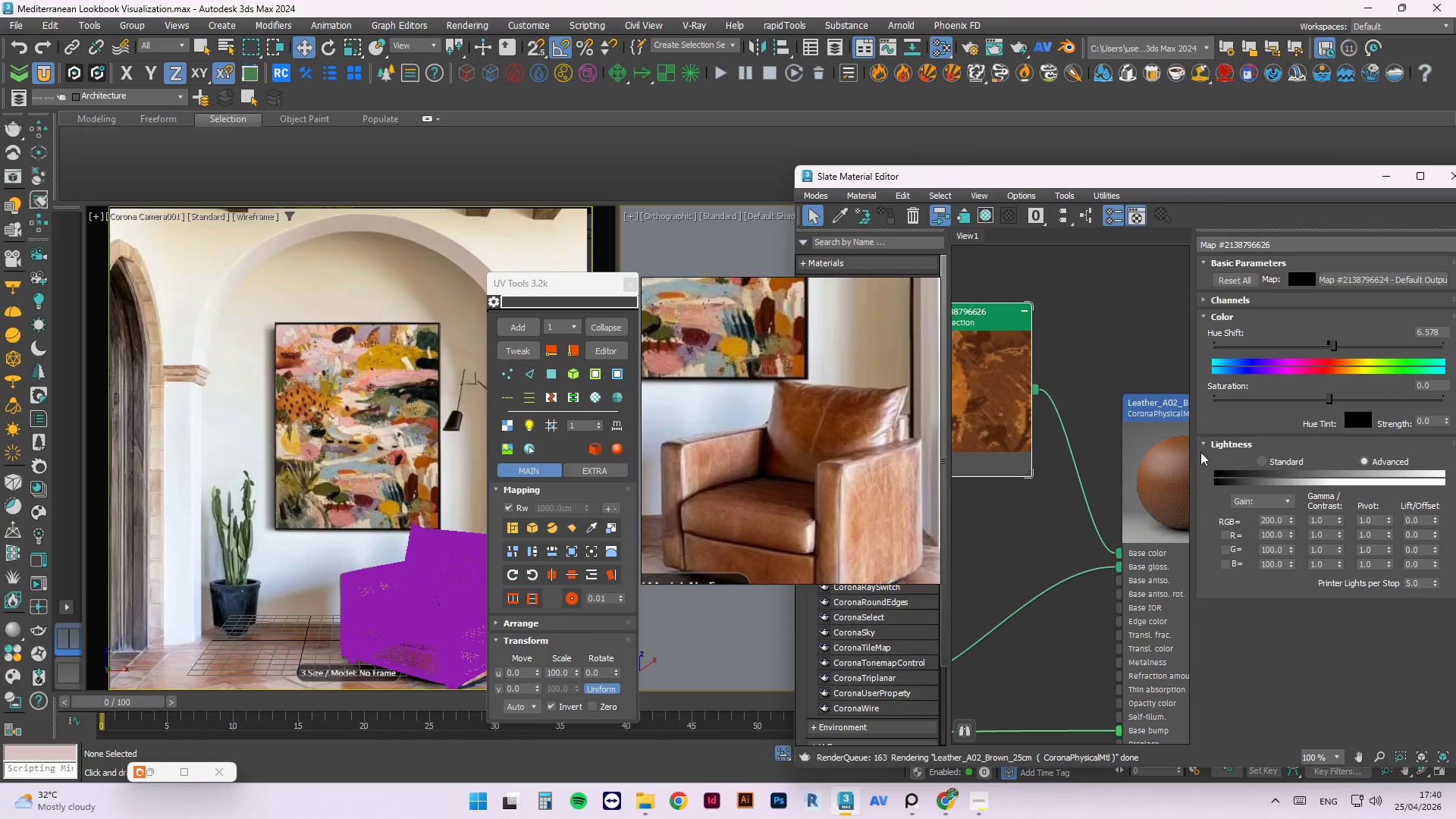 
right_click([1166, 460])
 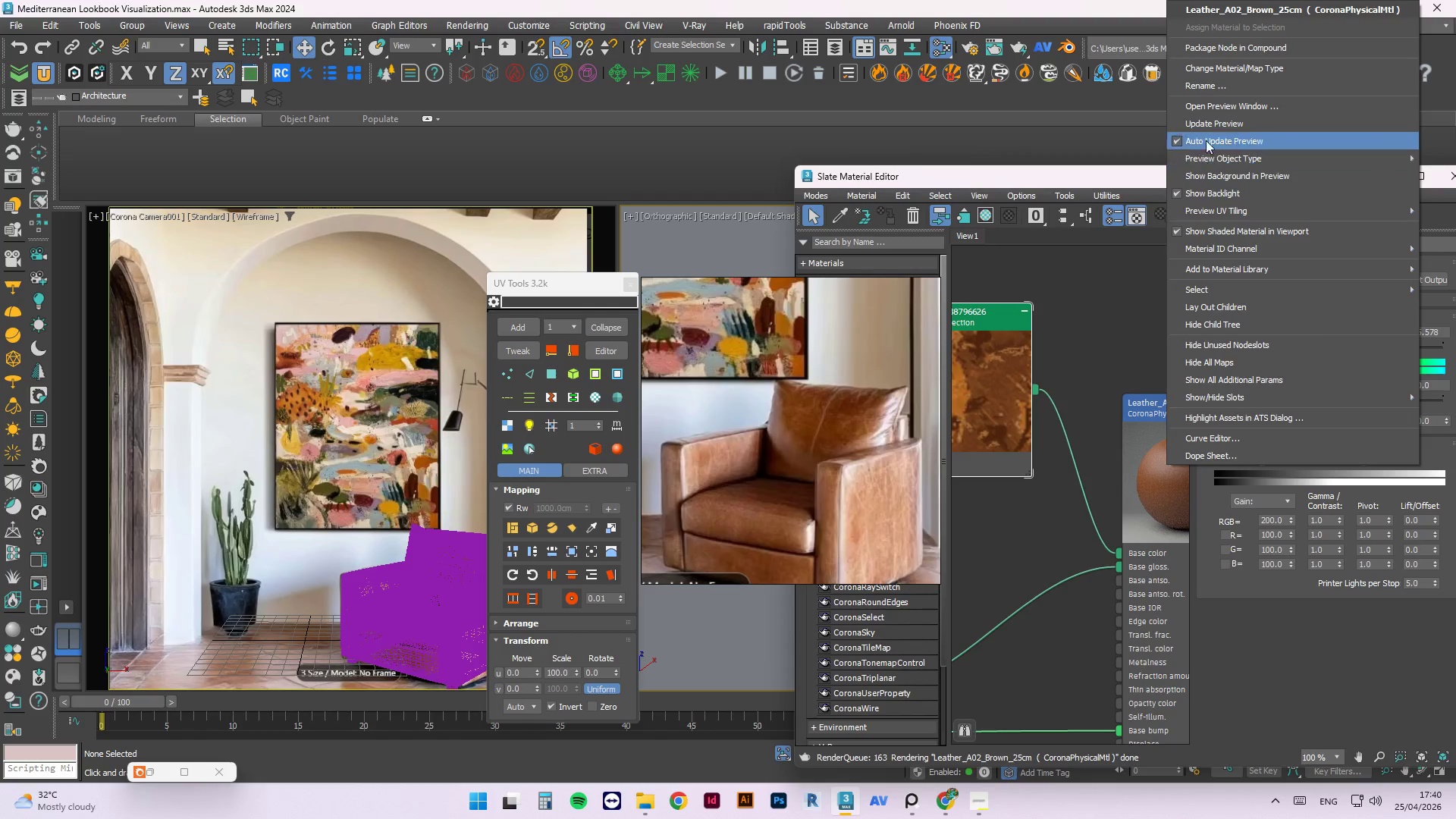 
left_click([1203, 122])
 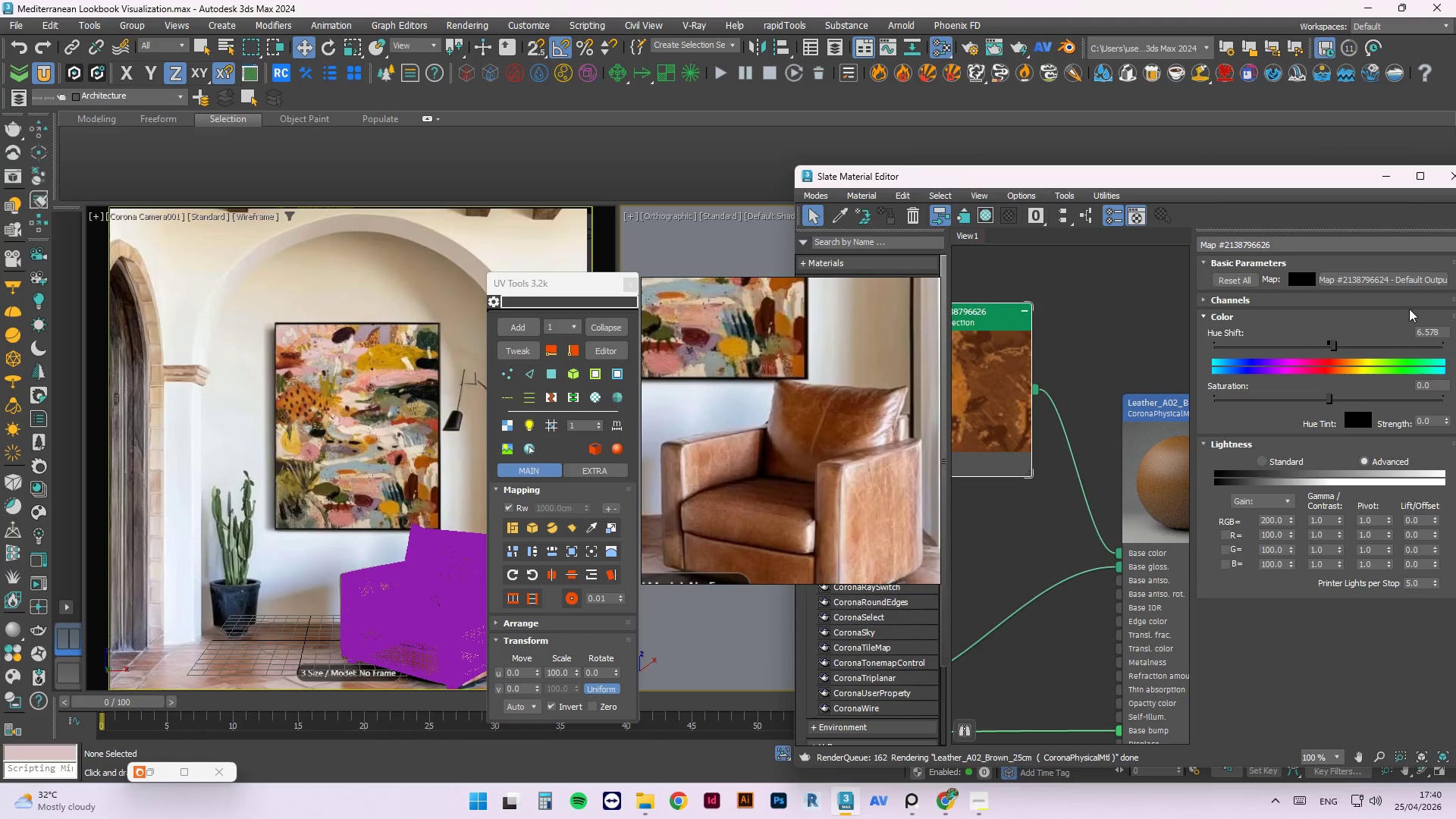 
left_click_drag(start_coordinate=[1269, 177], to_coordinate=[282, 155])
 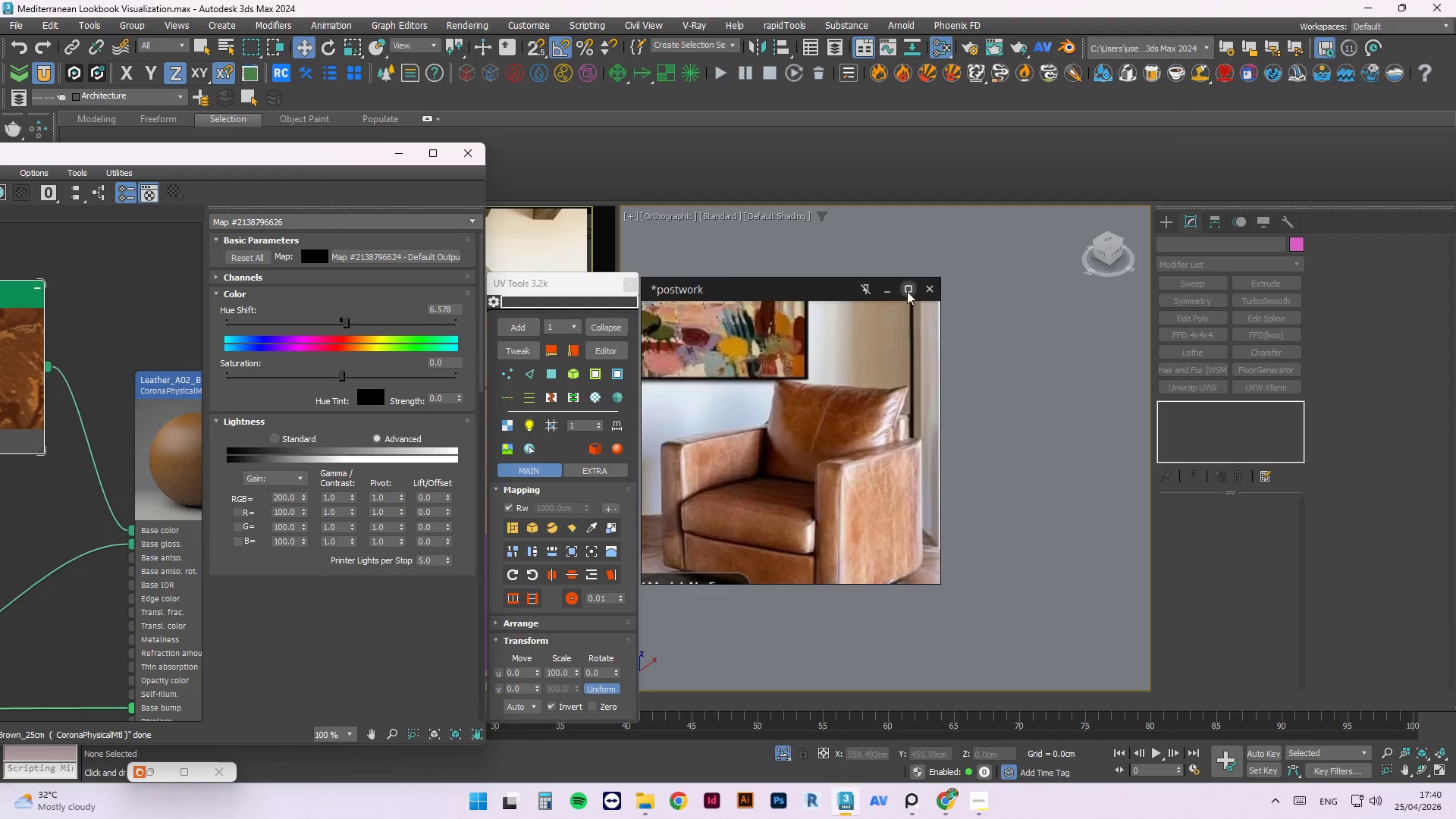 
left_click([890, 284])
 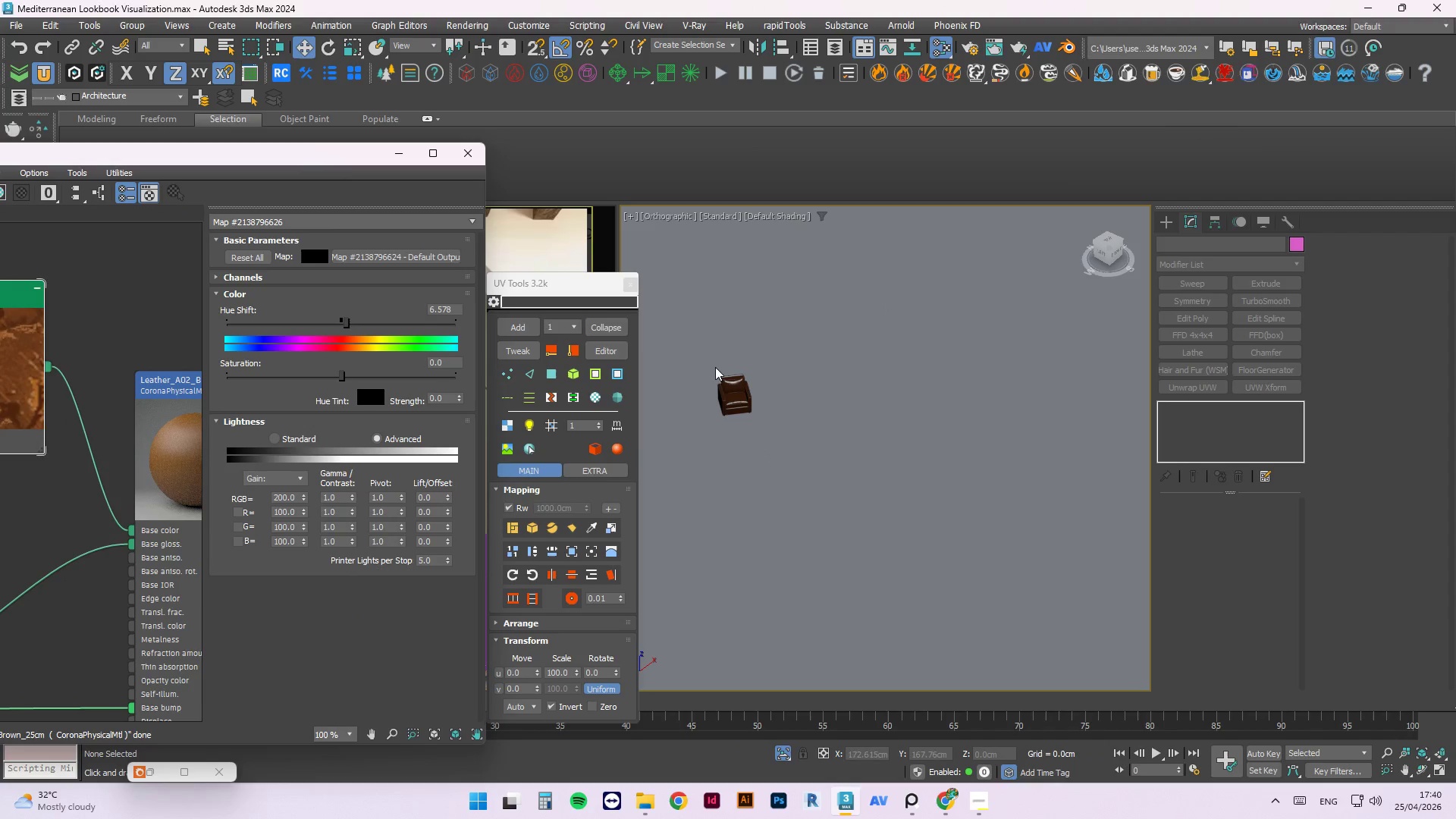 
left_click([707, 371])
 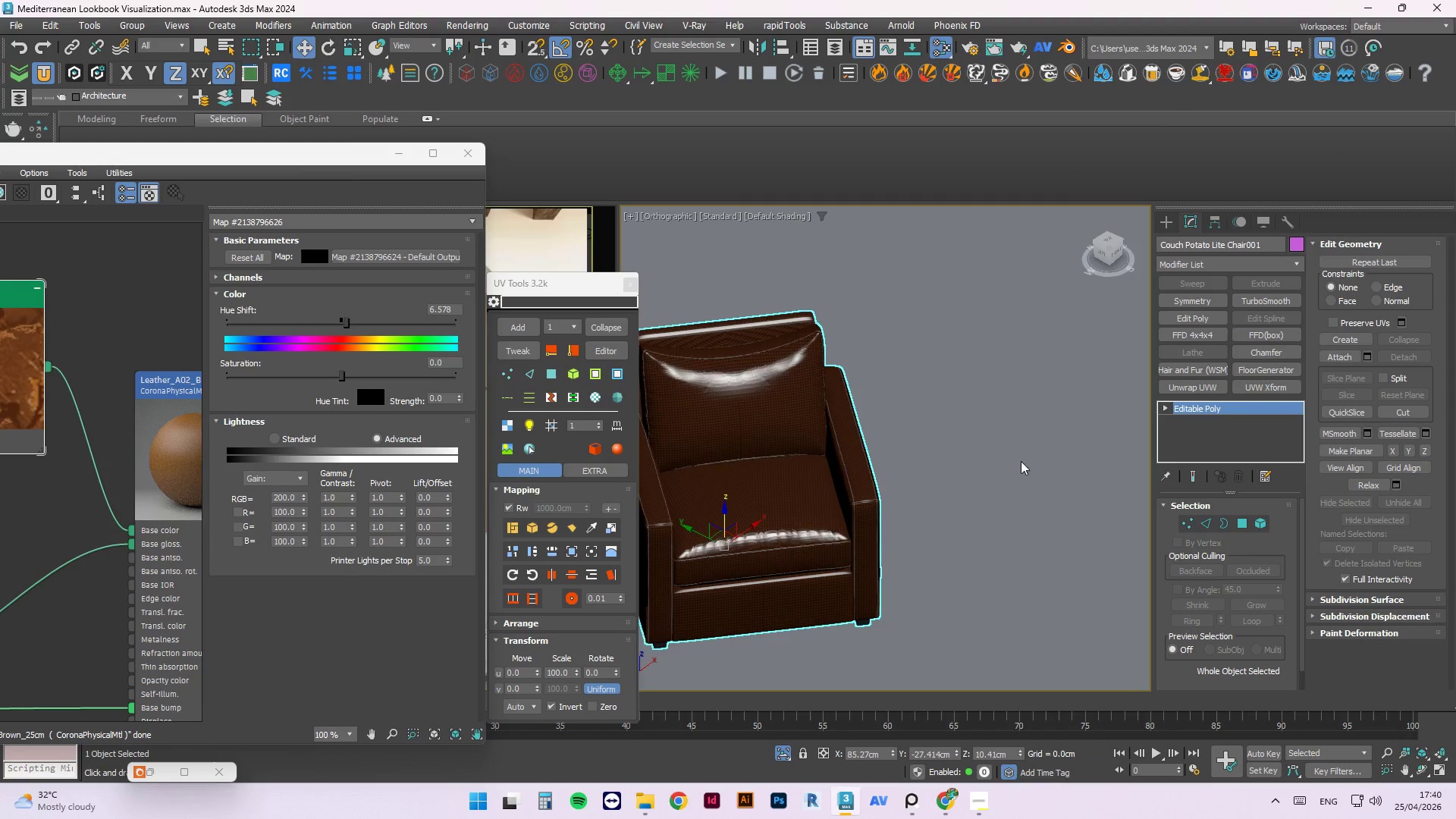 
scroll: coordinate [707, 371], scroll_direction: up, amount: 7.0
 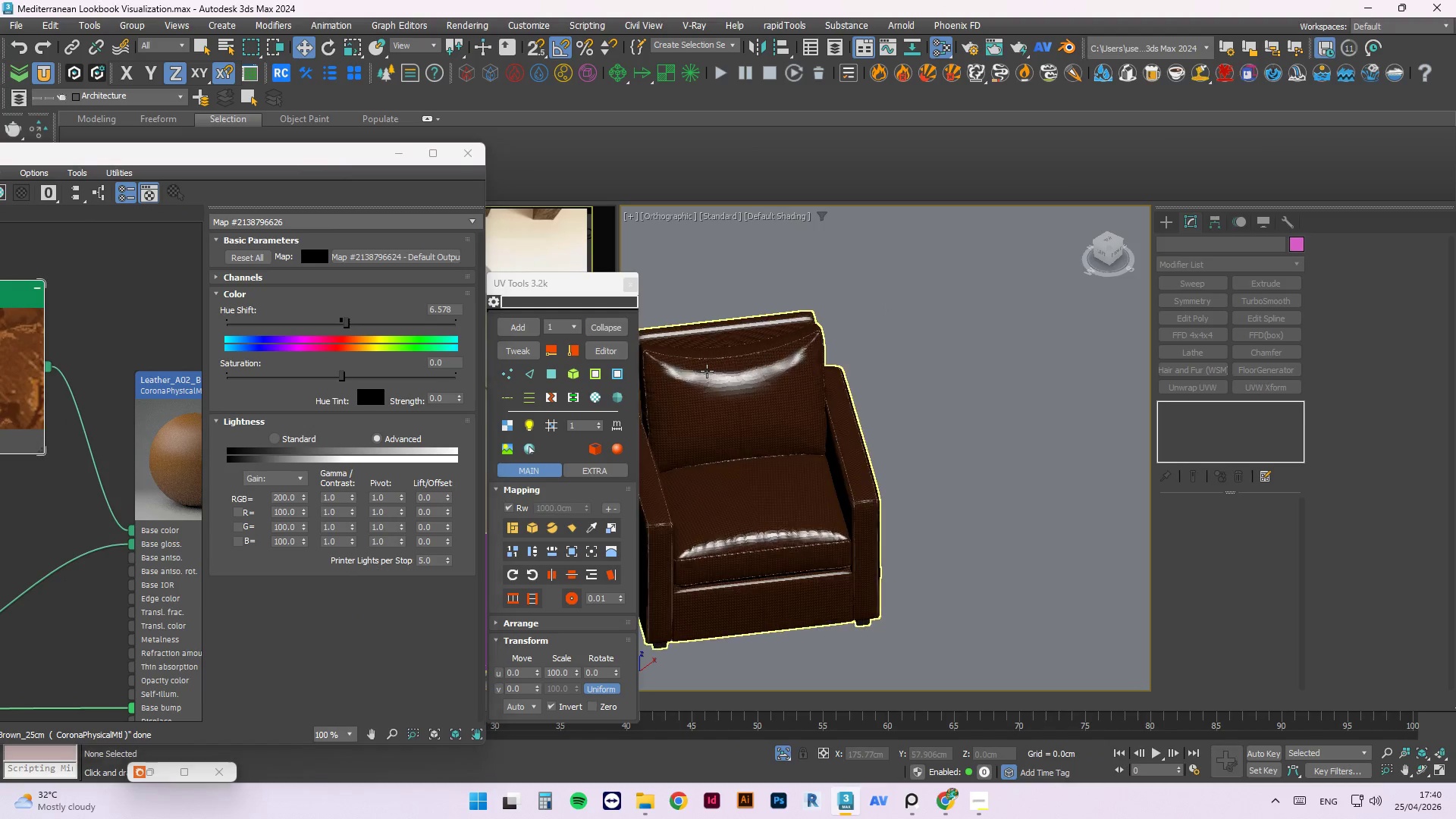 
scroll: coordinate [1074, 441], scroll_direction: down, amount: 3.0
 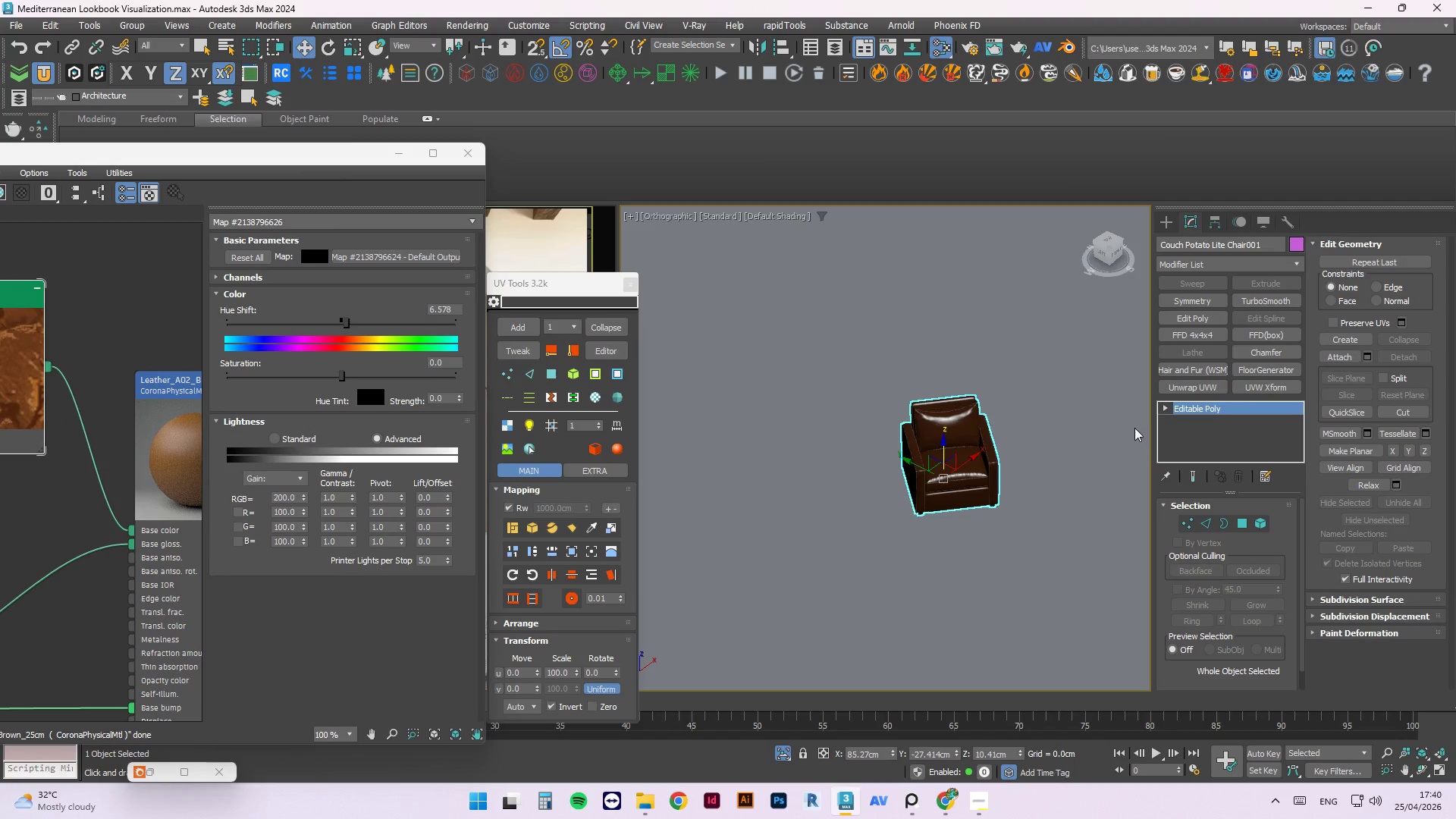 
key(5)
 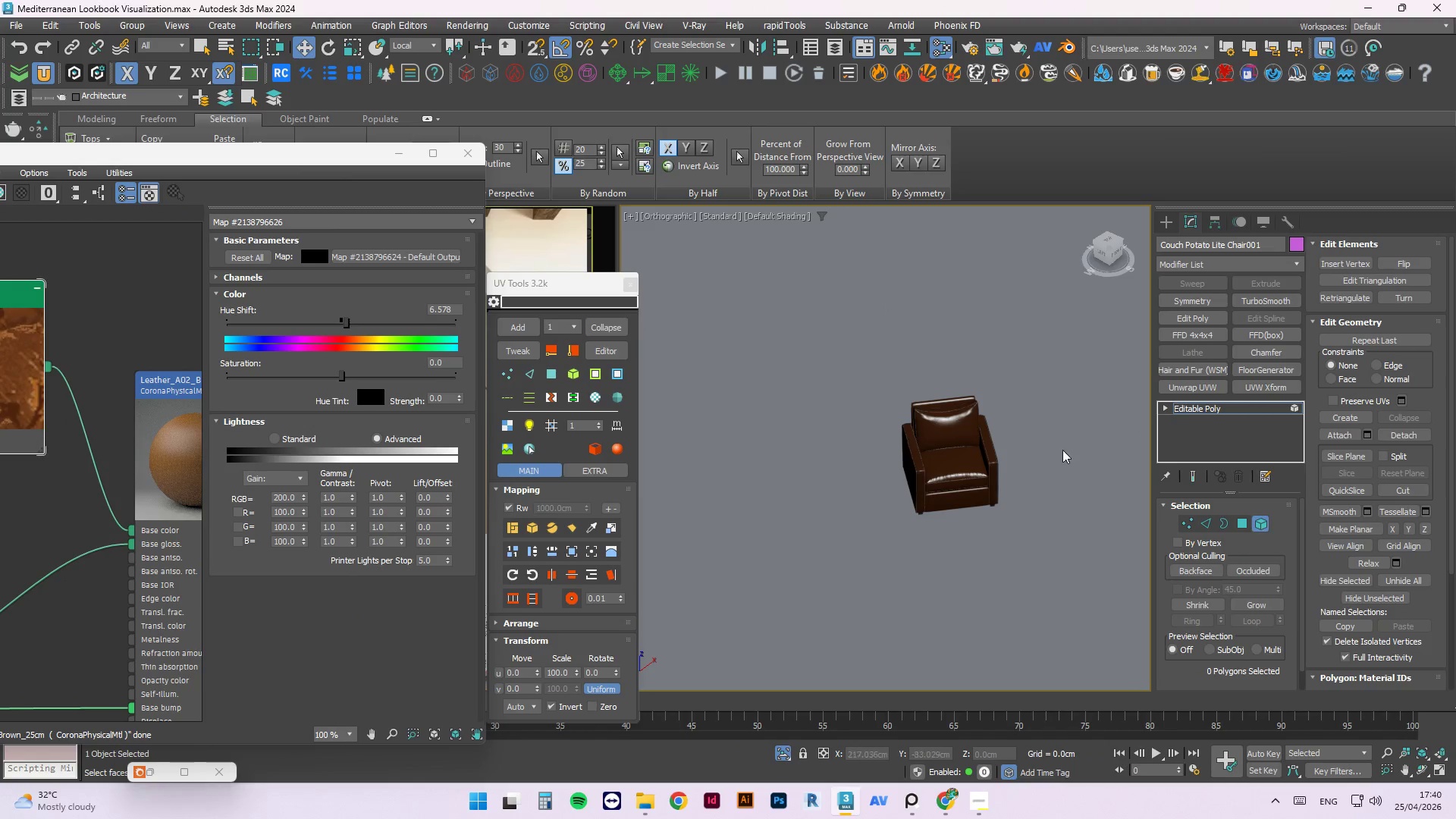 
hold_key(key=AltLeft, duration=0.77)
 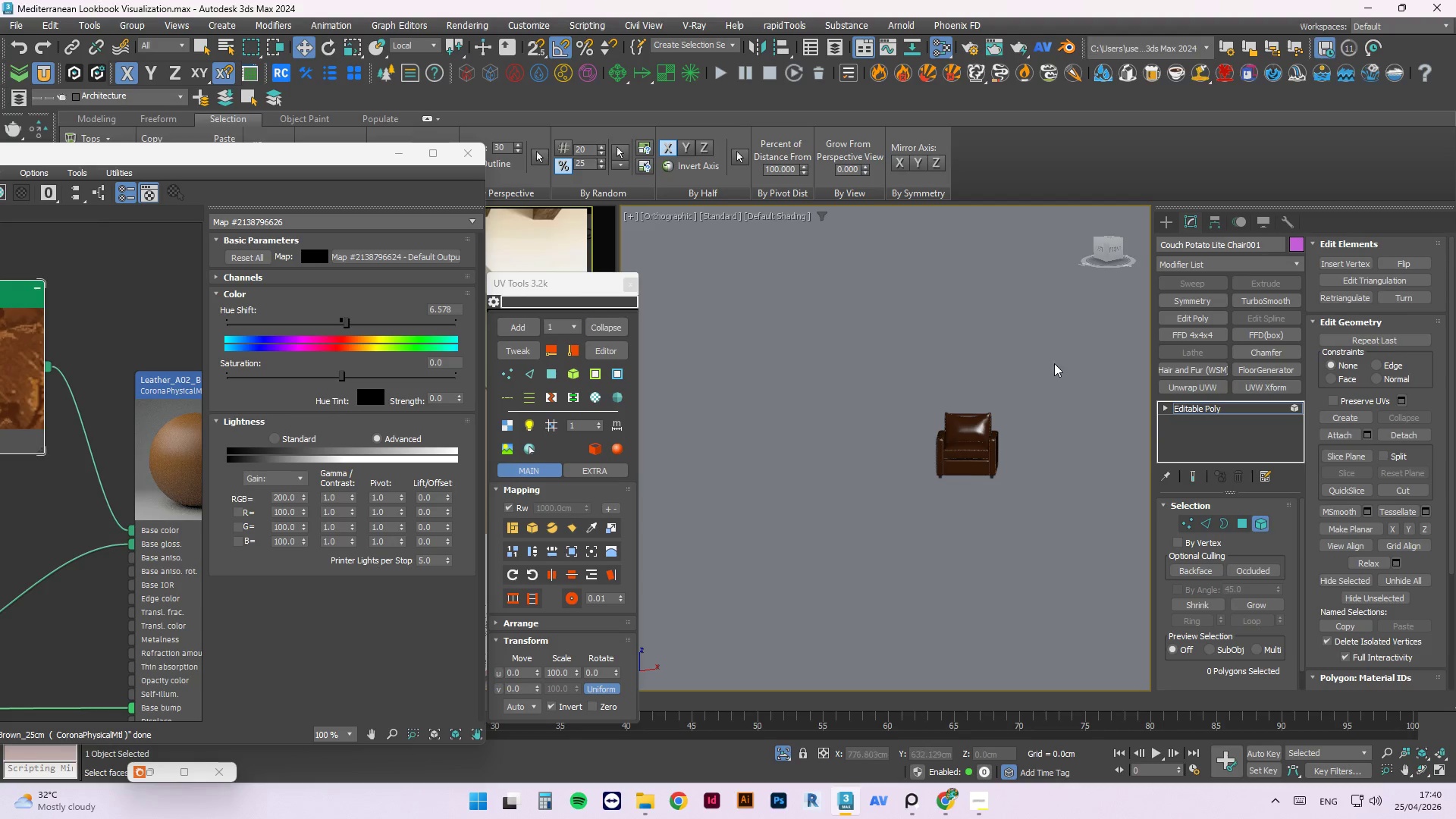 
scroll: coordinate [1009, 422], scroll_direction: down, amount: 1.0
 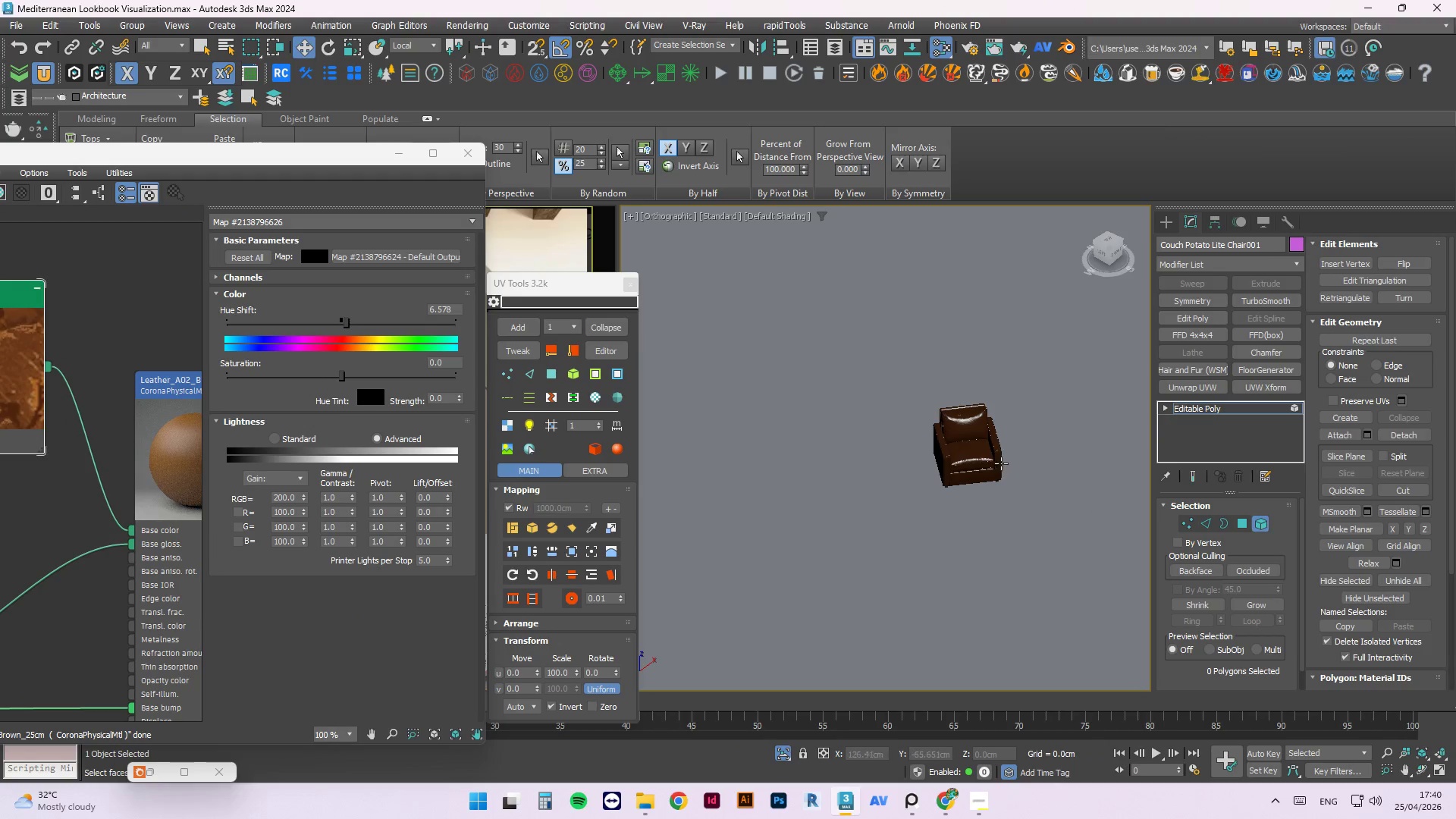 
left_click_drag(start_coordinate=[1054, 363], to_coordinate=[928, 460])
 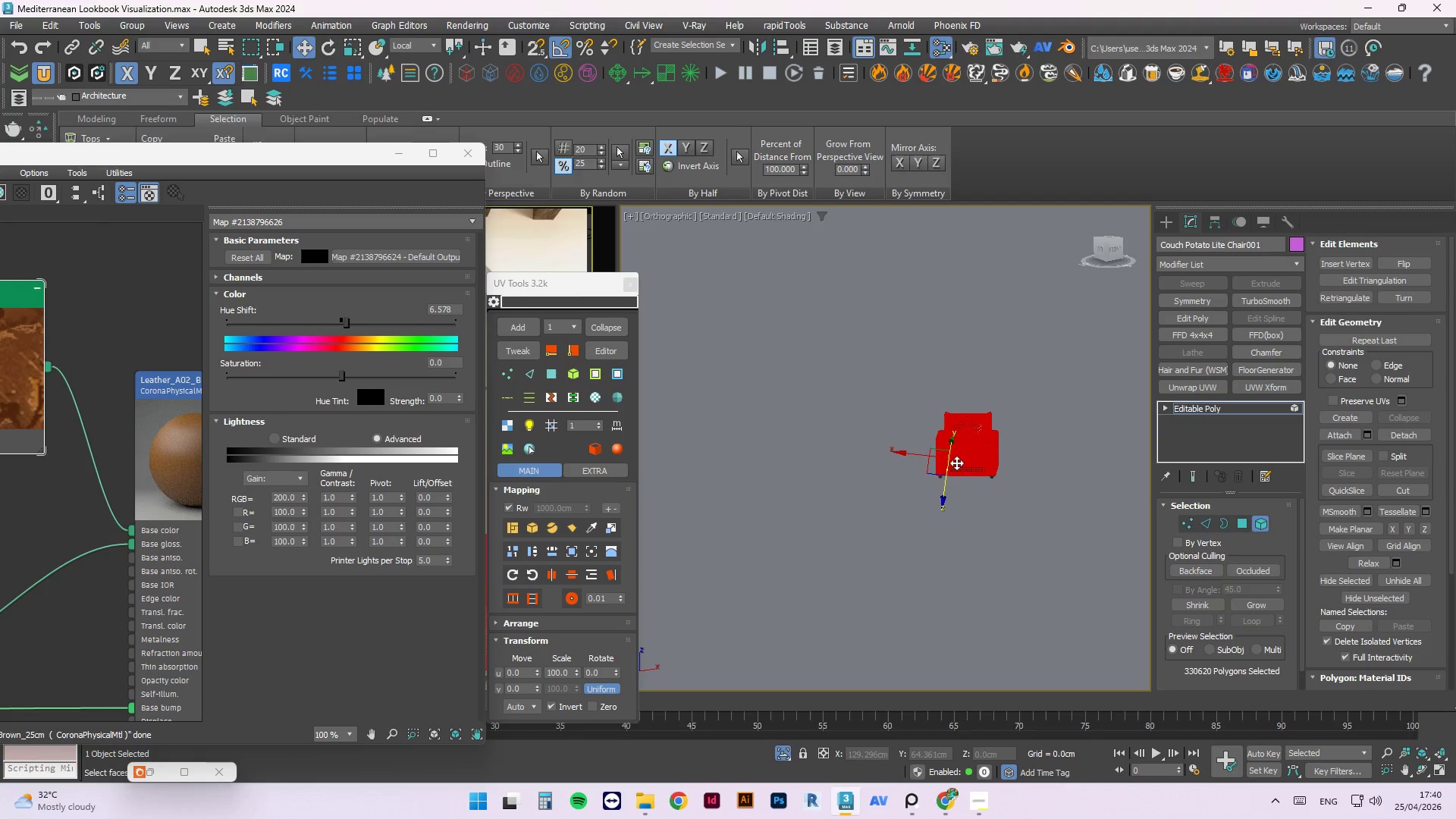 
hold_key(key=AltLeft, duration=1.25)
scroll: coordinate [971, 463], scroll_direction: up, amount: 1.0
 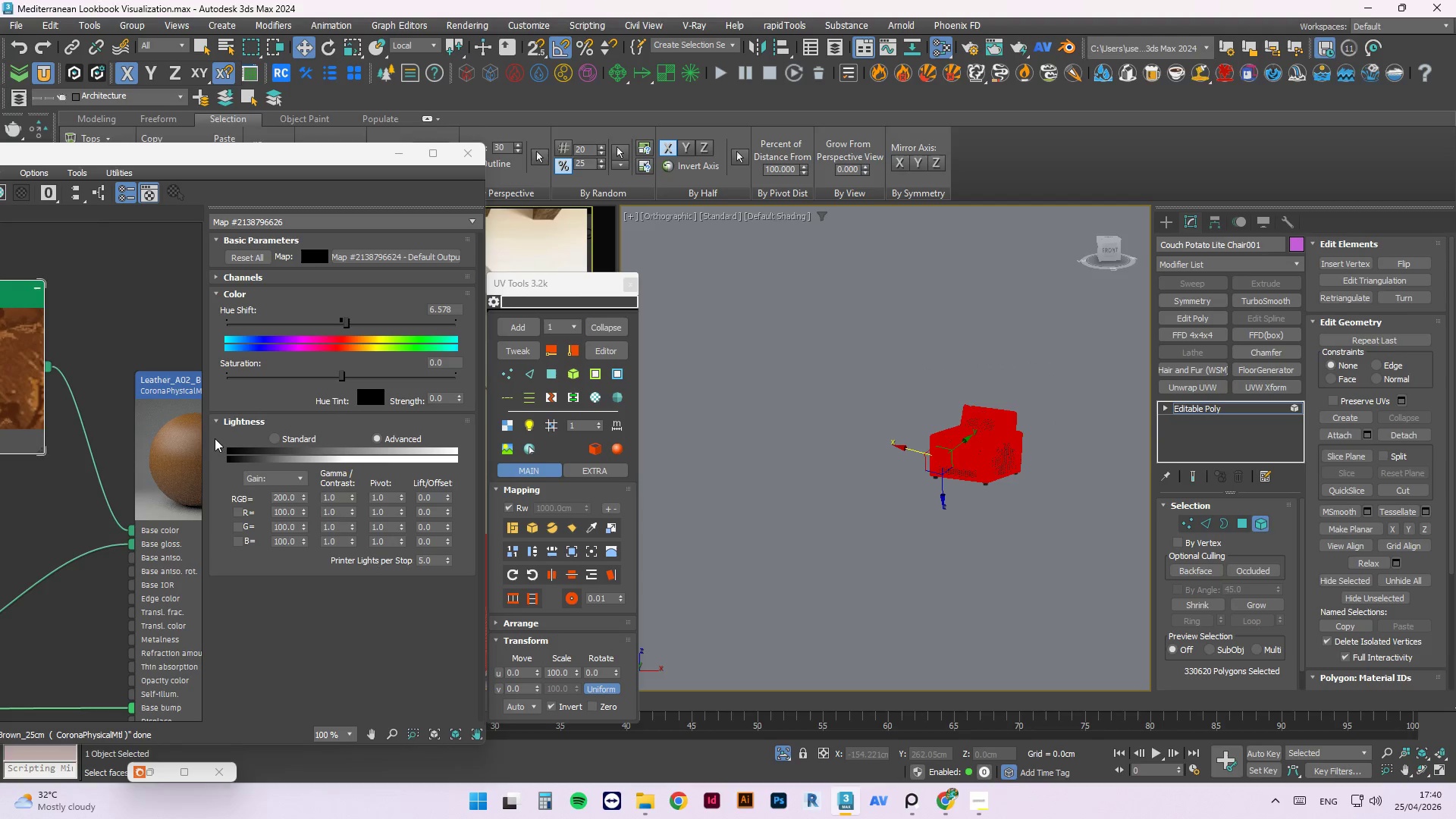 
double_click([175, 427])
 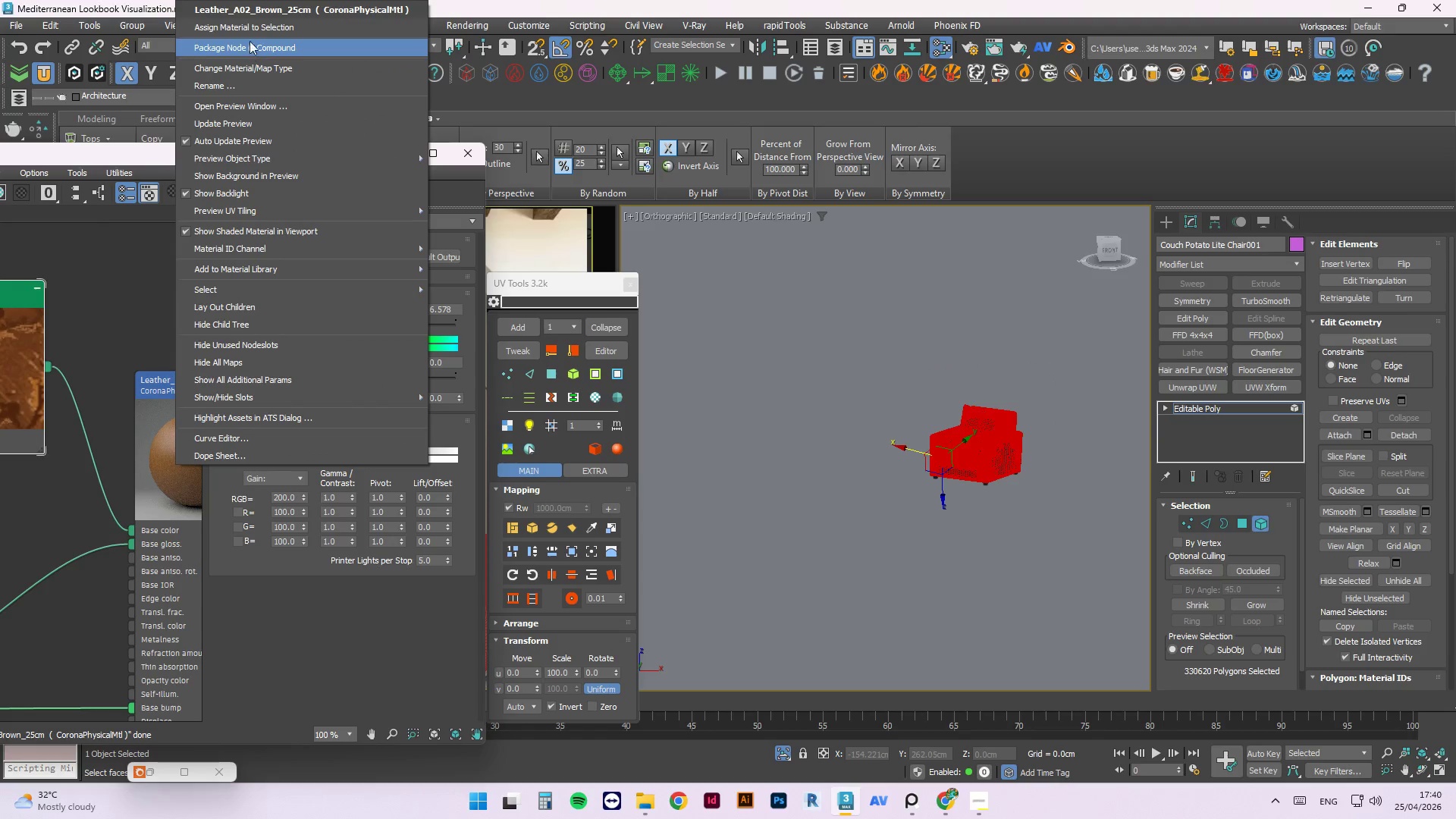 
left_click([249, 30])
 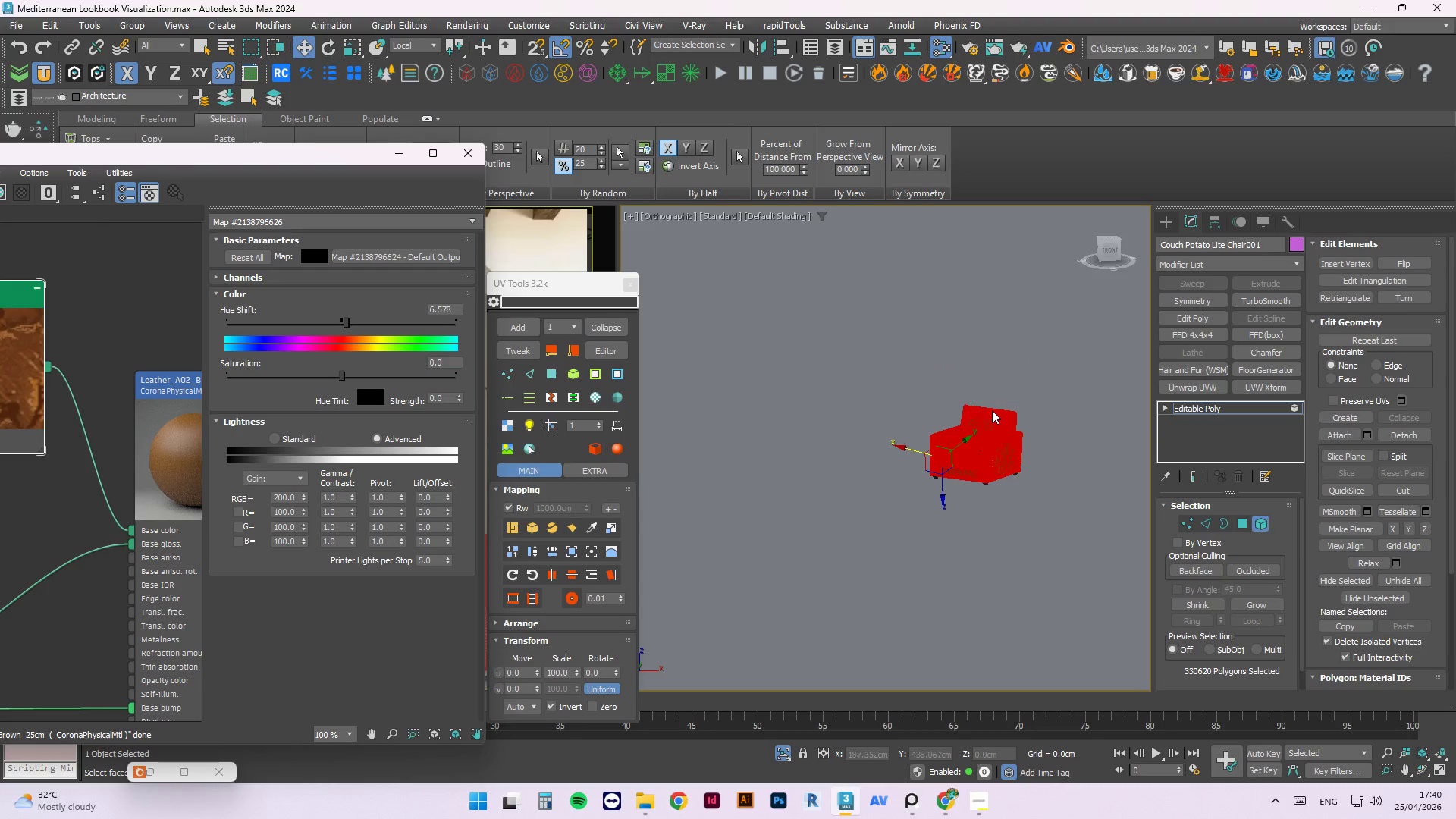 
left_click([1077, 508])
 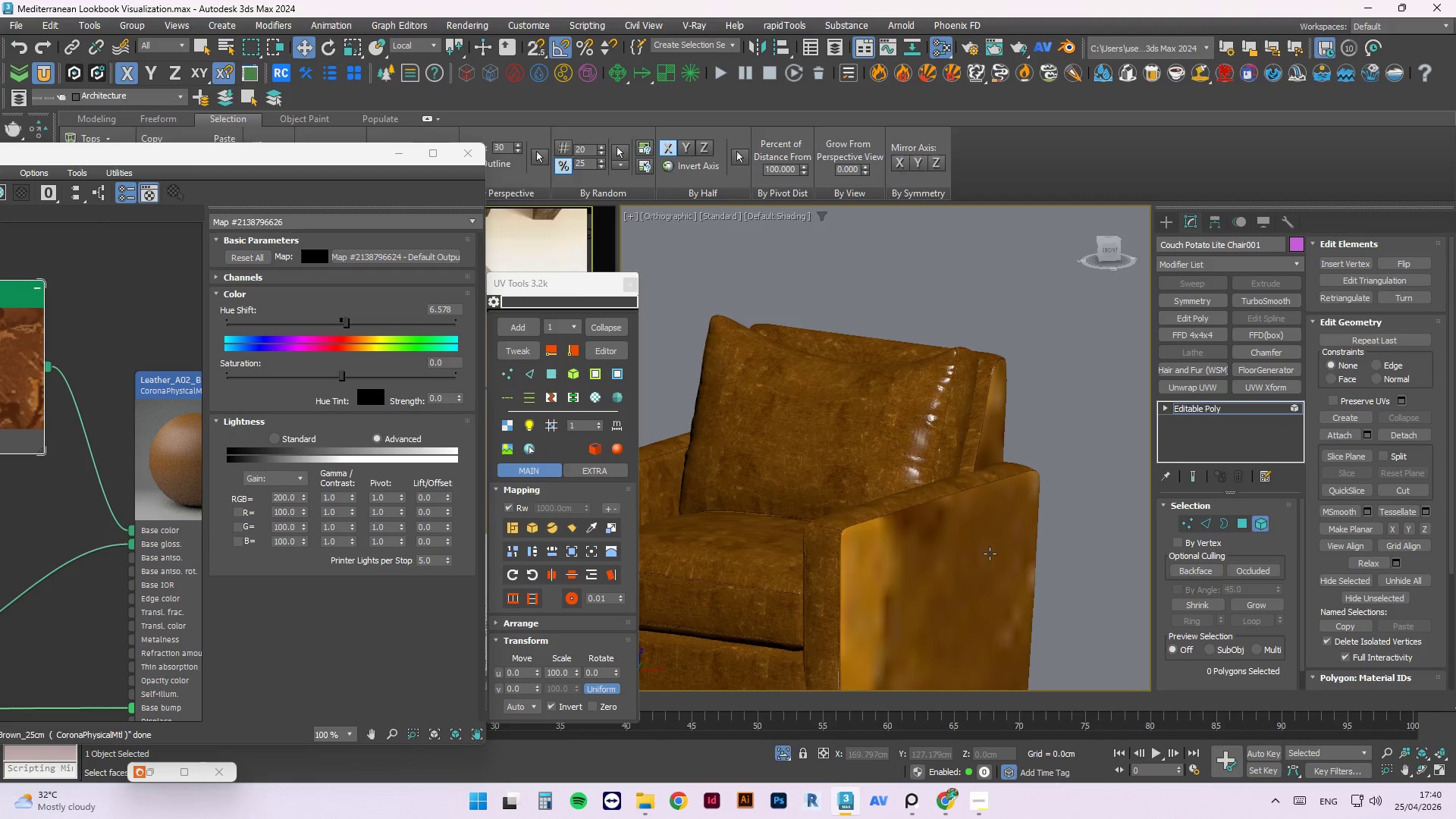 
scroll: coordinate [1056, 497], scroll_direction: up, amount: 5.0
 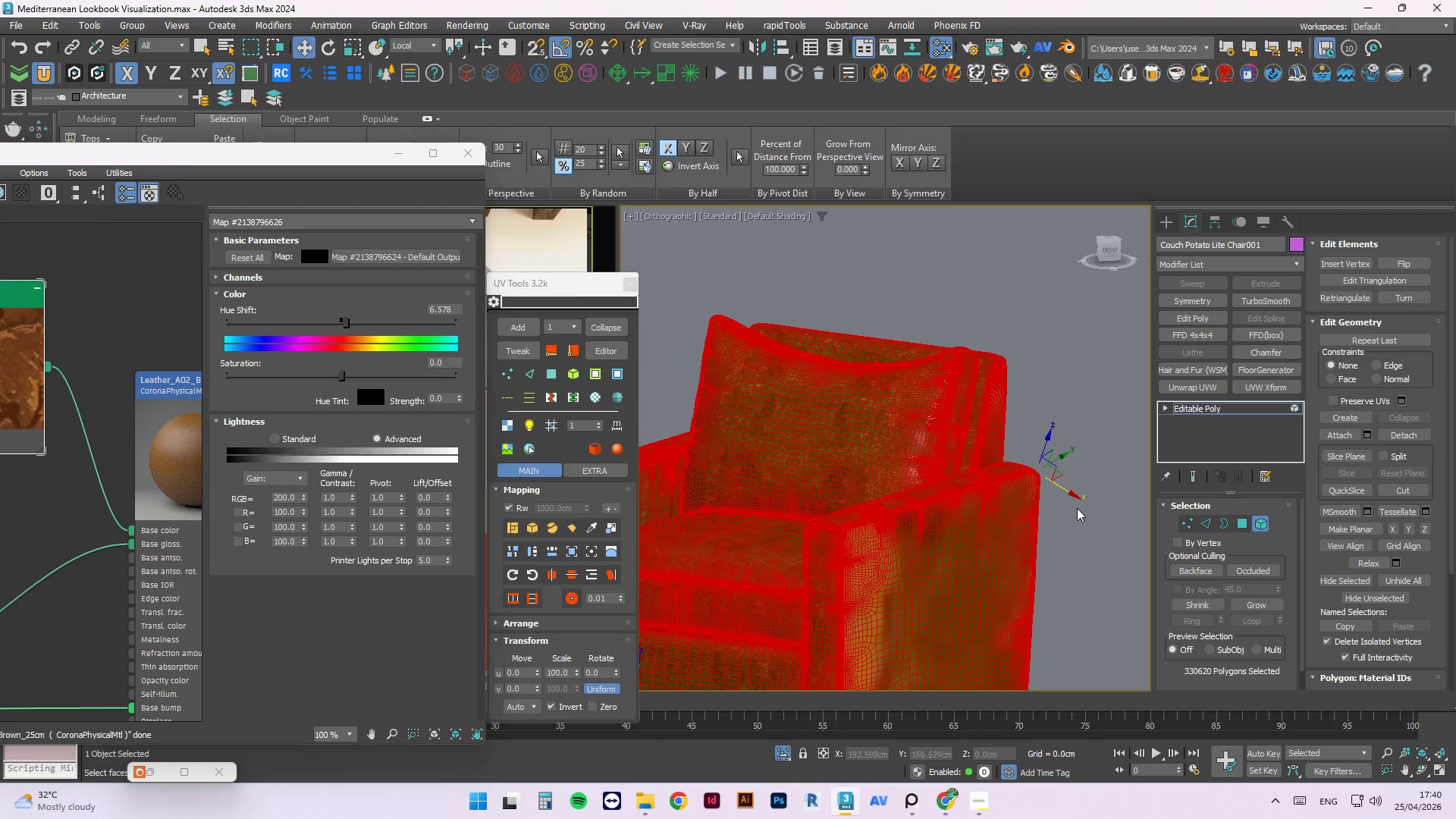 
scroll: coordinate [1029, 523], scroll_direction: none, amount: 0.0
 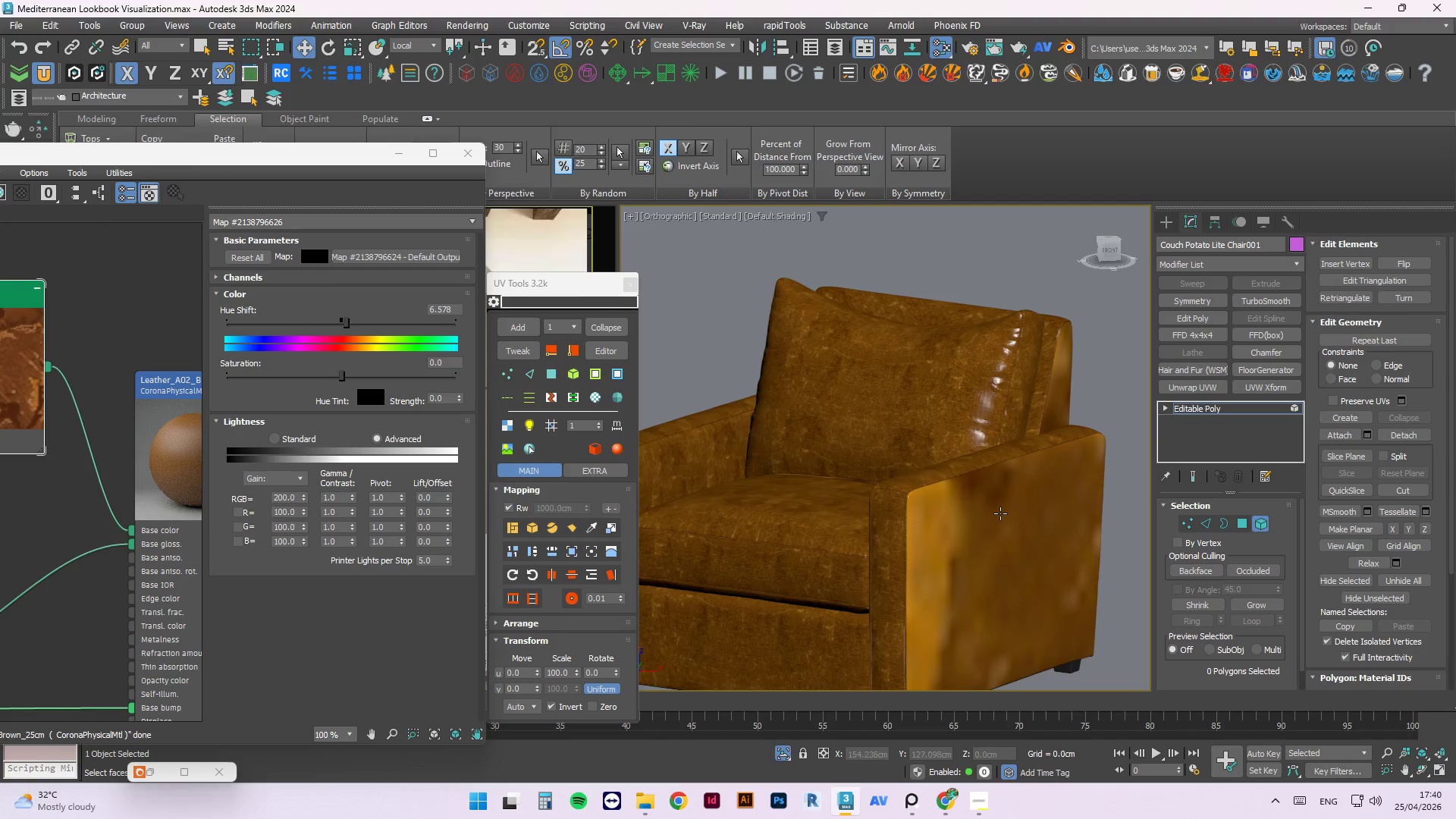 
left_click([1002, 512])
 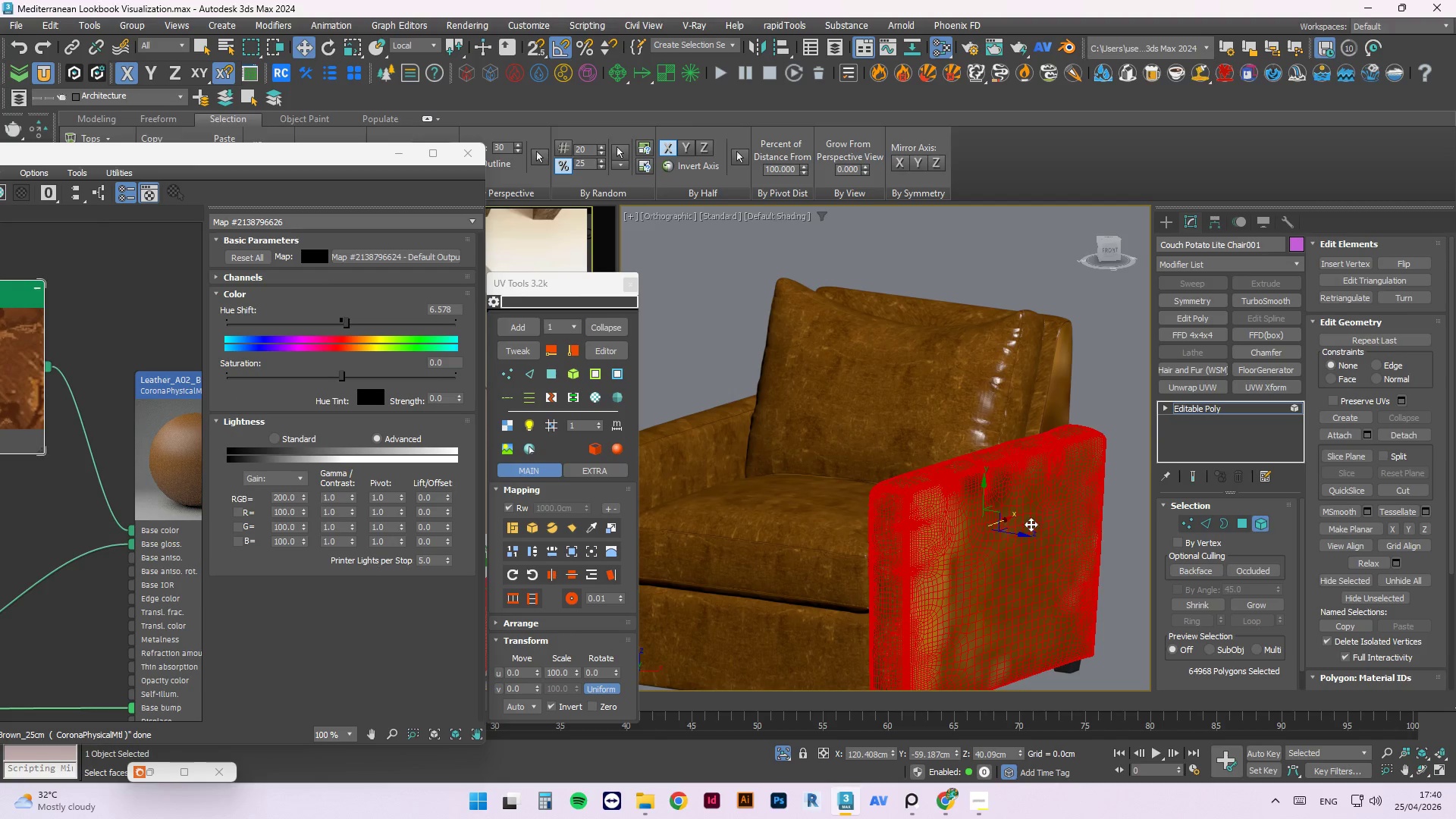 
scroll: coordinate [1072, 458], scroll_direction: down, amount: 1.0
 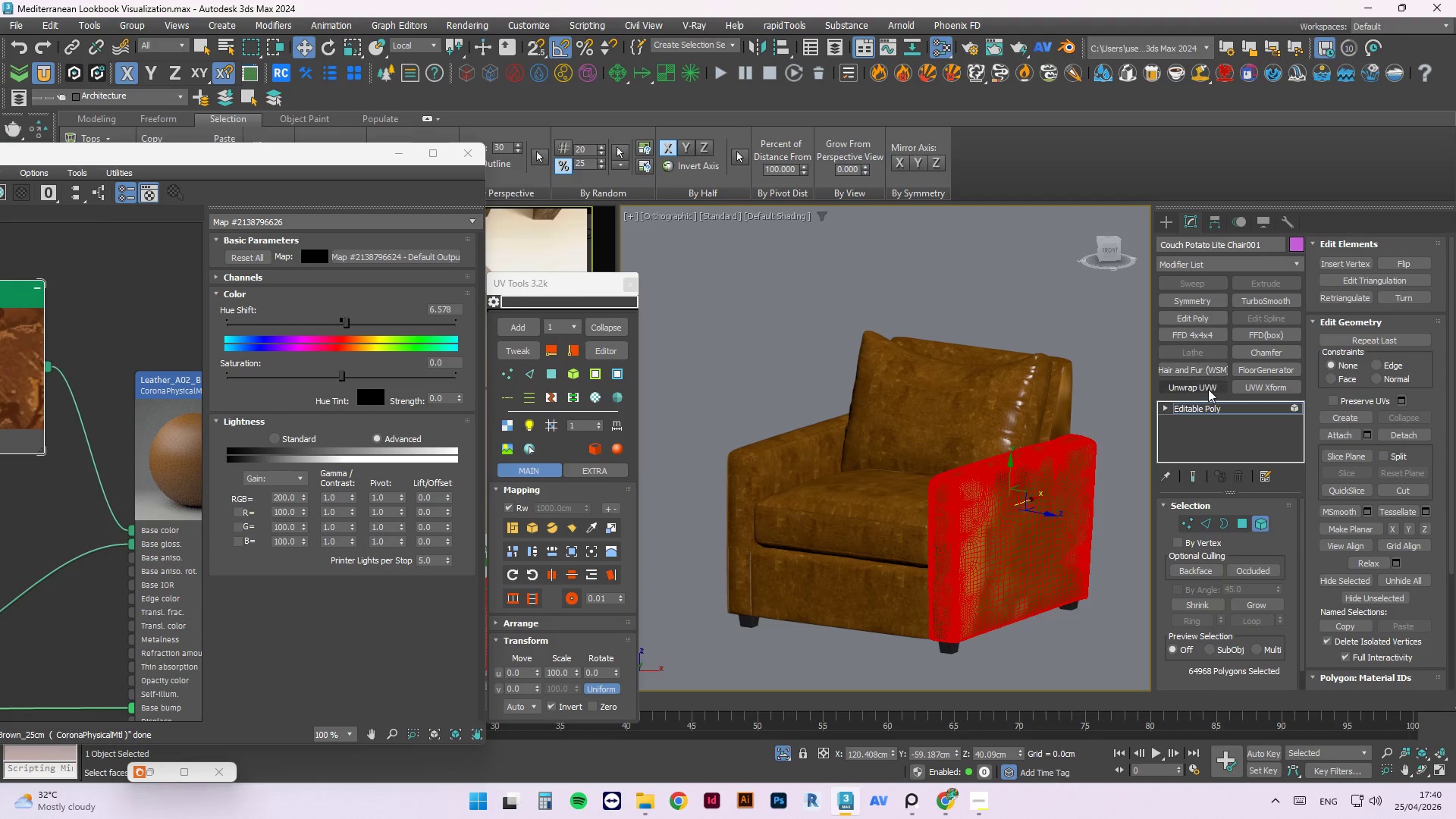 
left_click([1208, 389])
 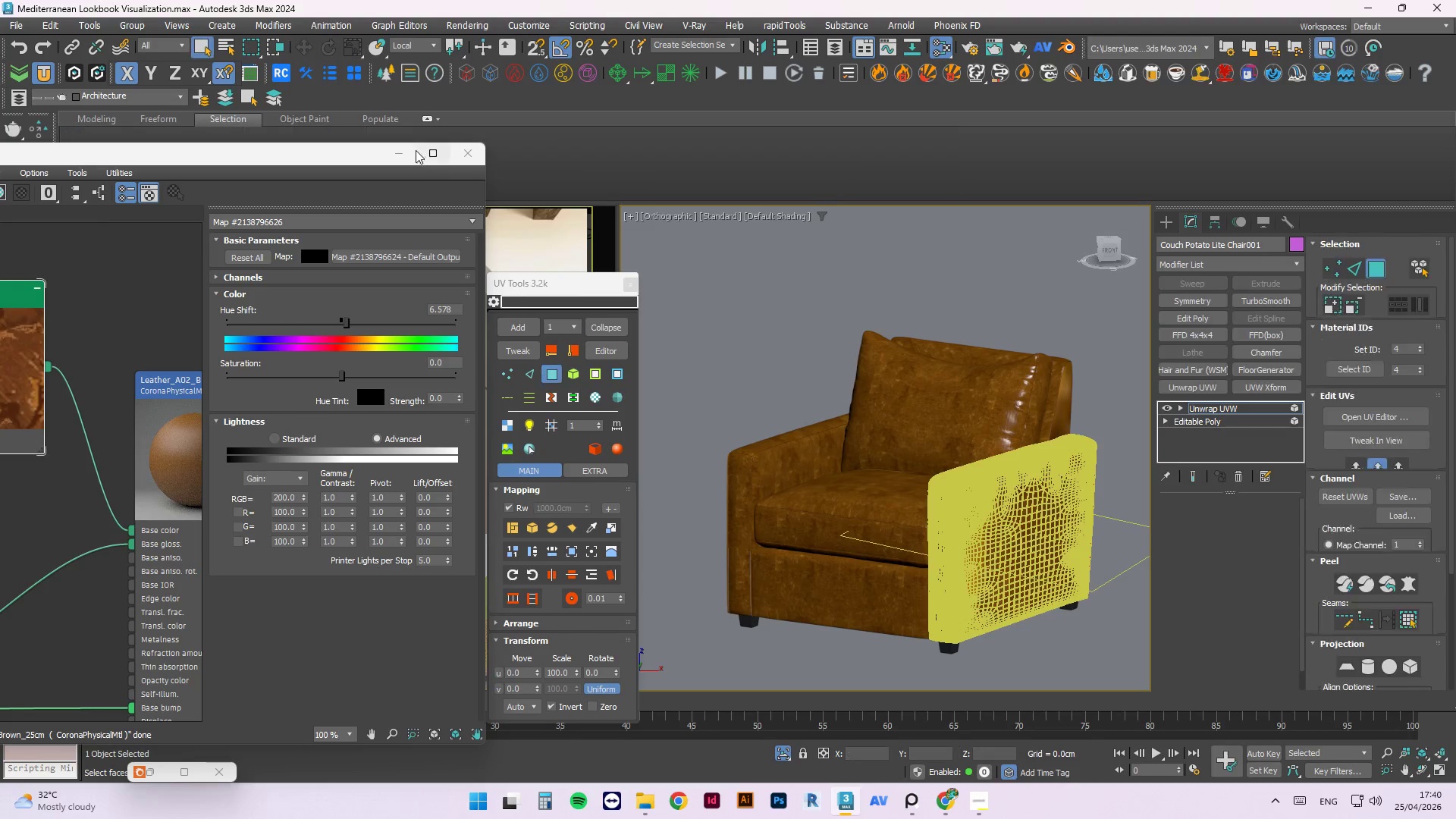 
left_click([403, 150])
 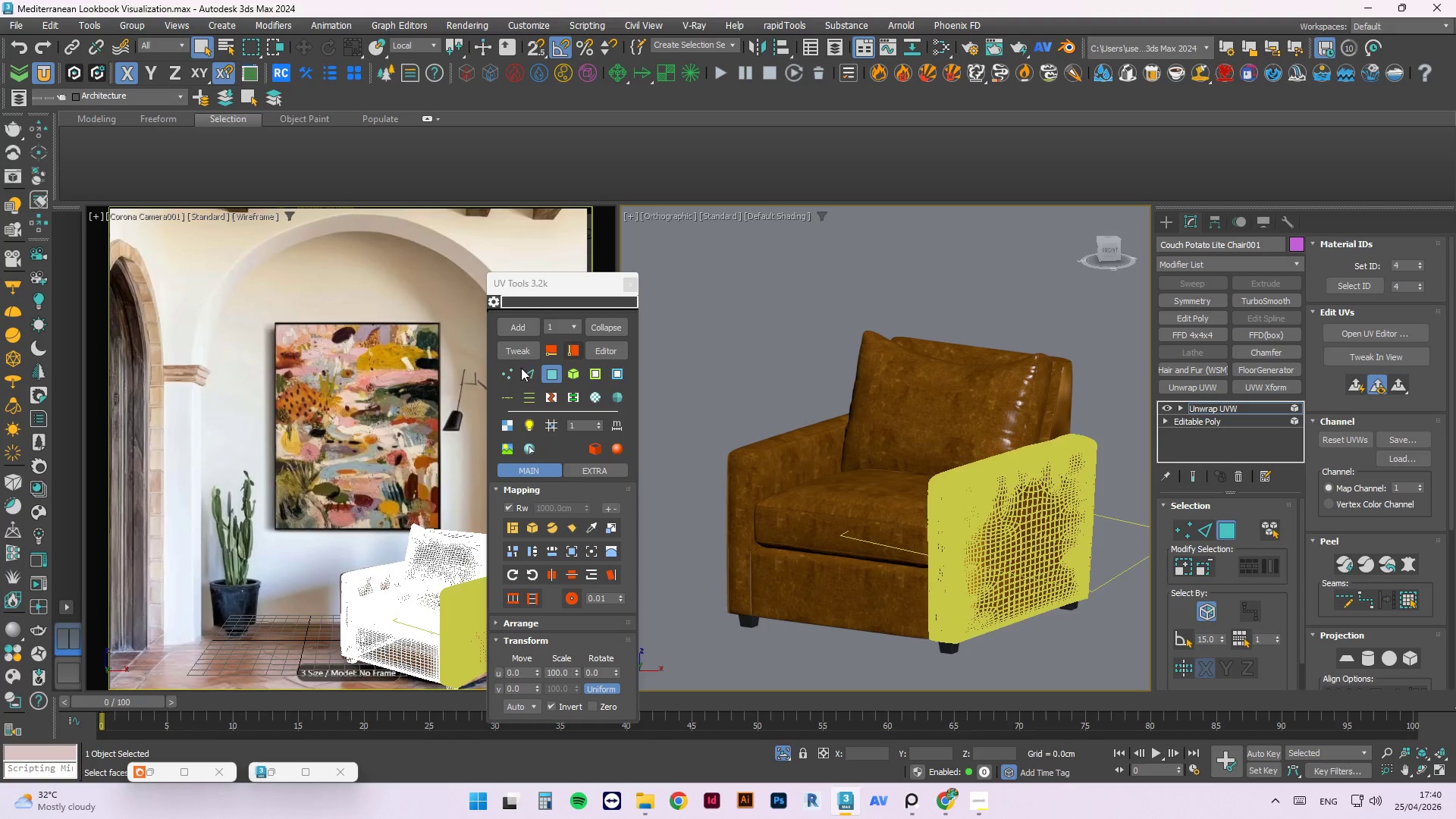 
left_click([514, 349])
 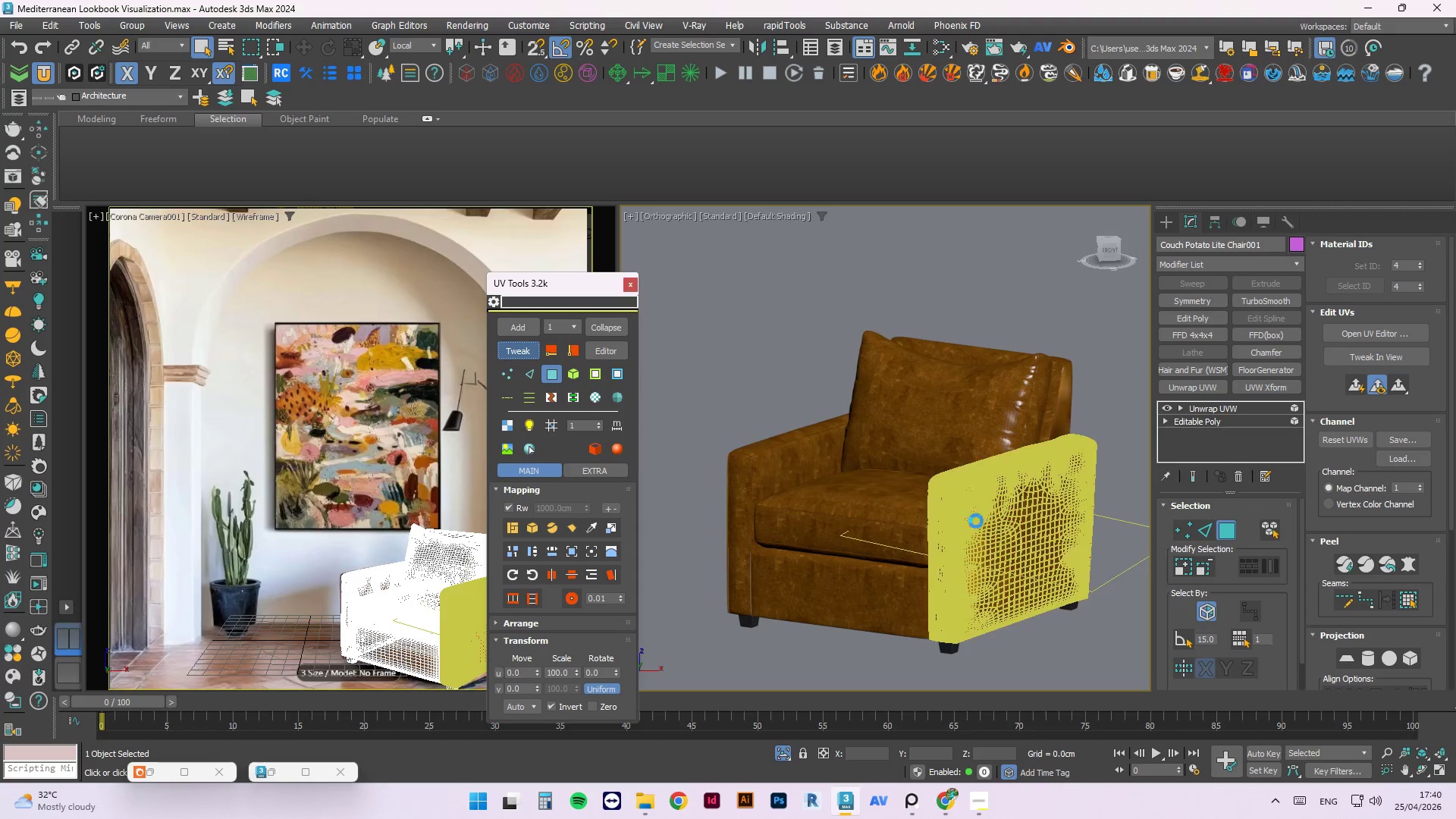 
scroll: coordinate [997, 452], scroll_direction: up, amount: 6.0
 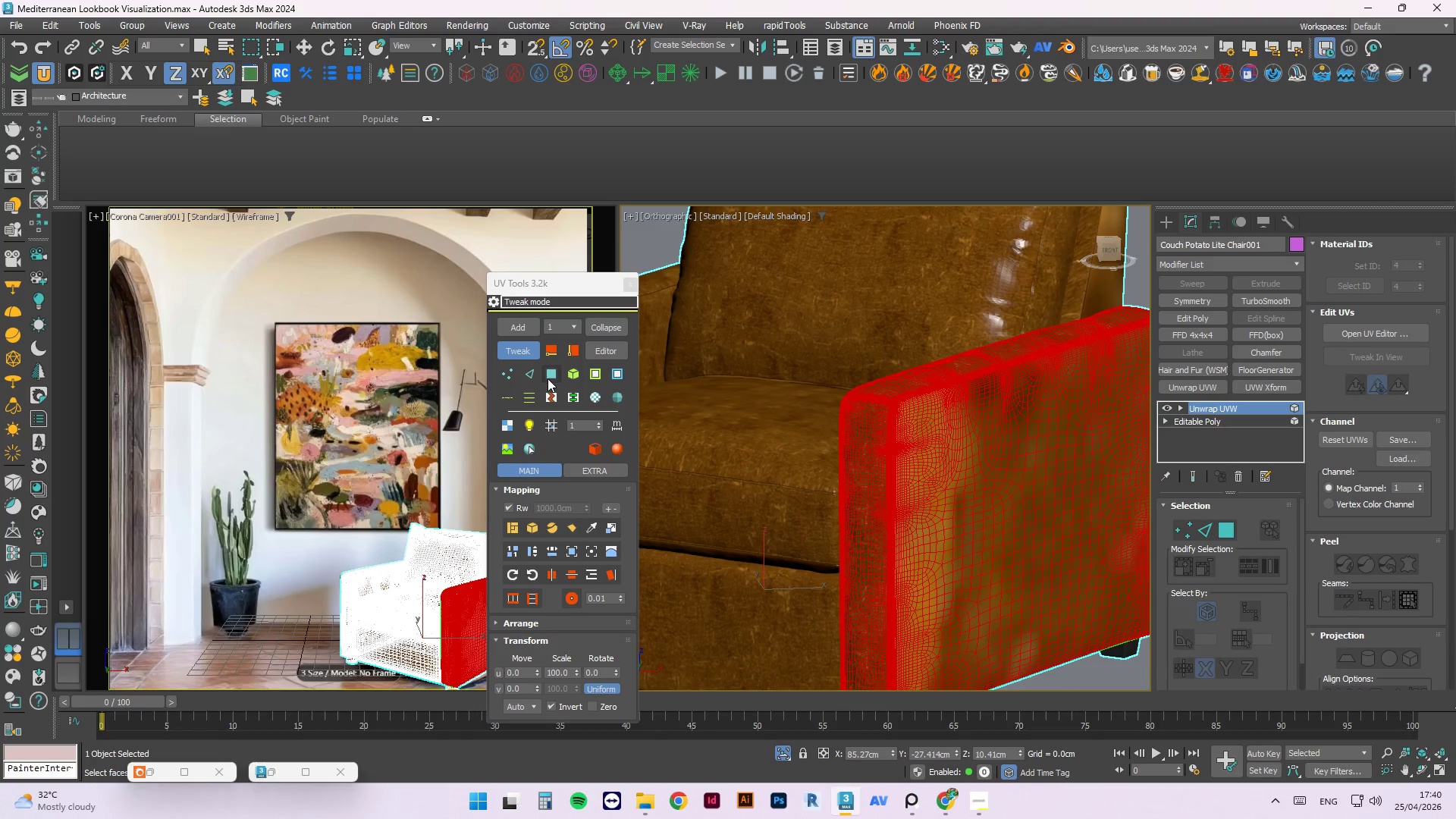 
left_click([550, 369])
 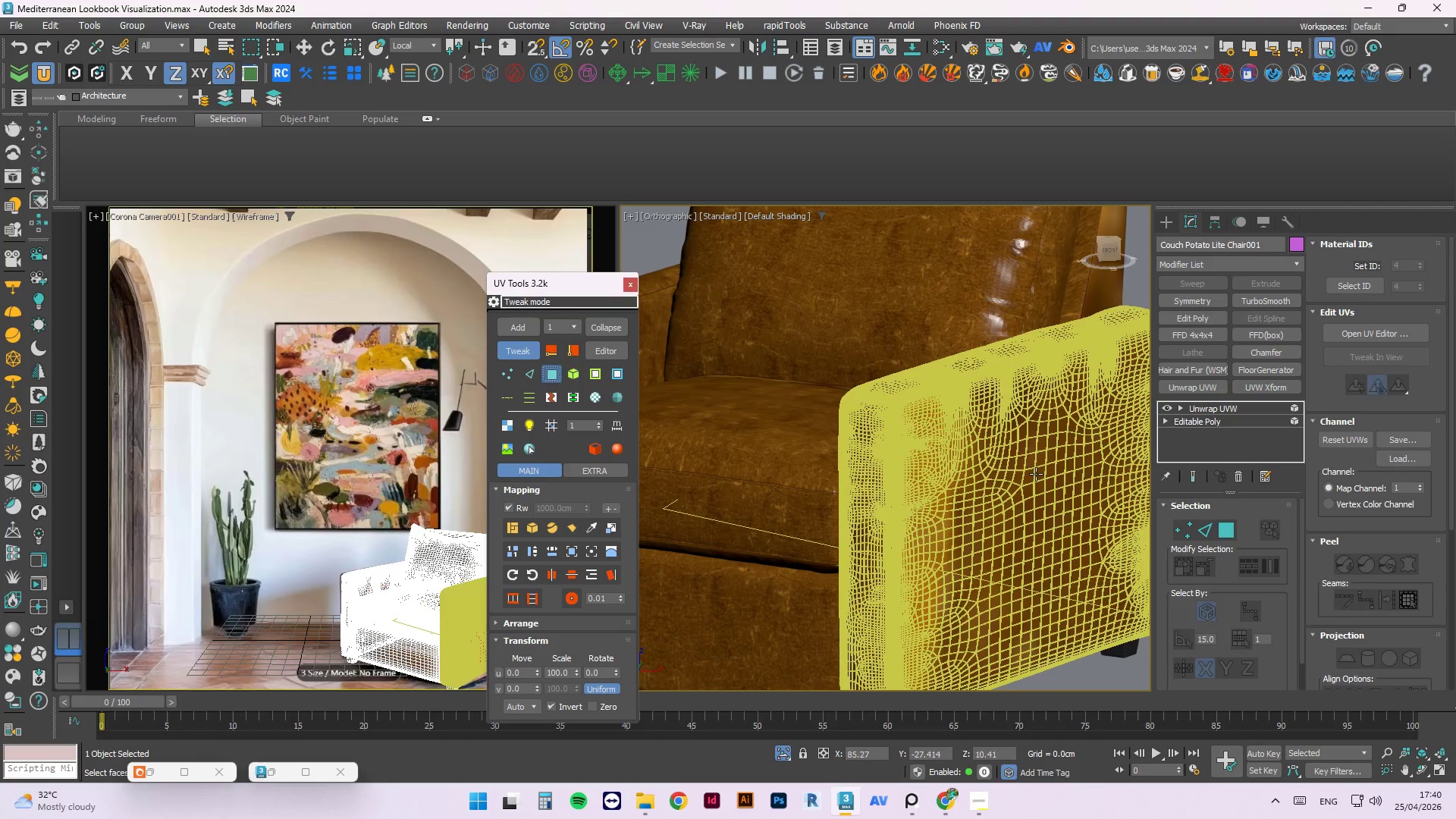 
double_click([1036, 474])
 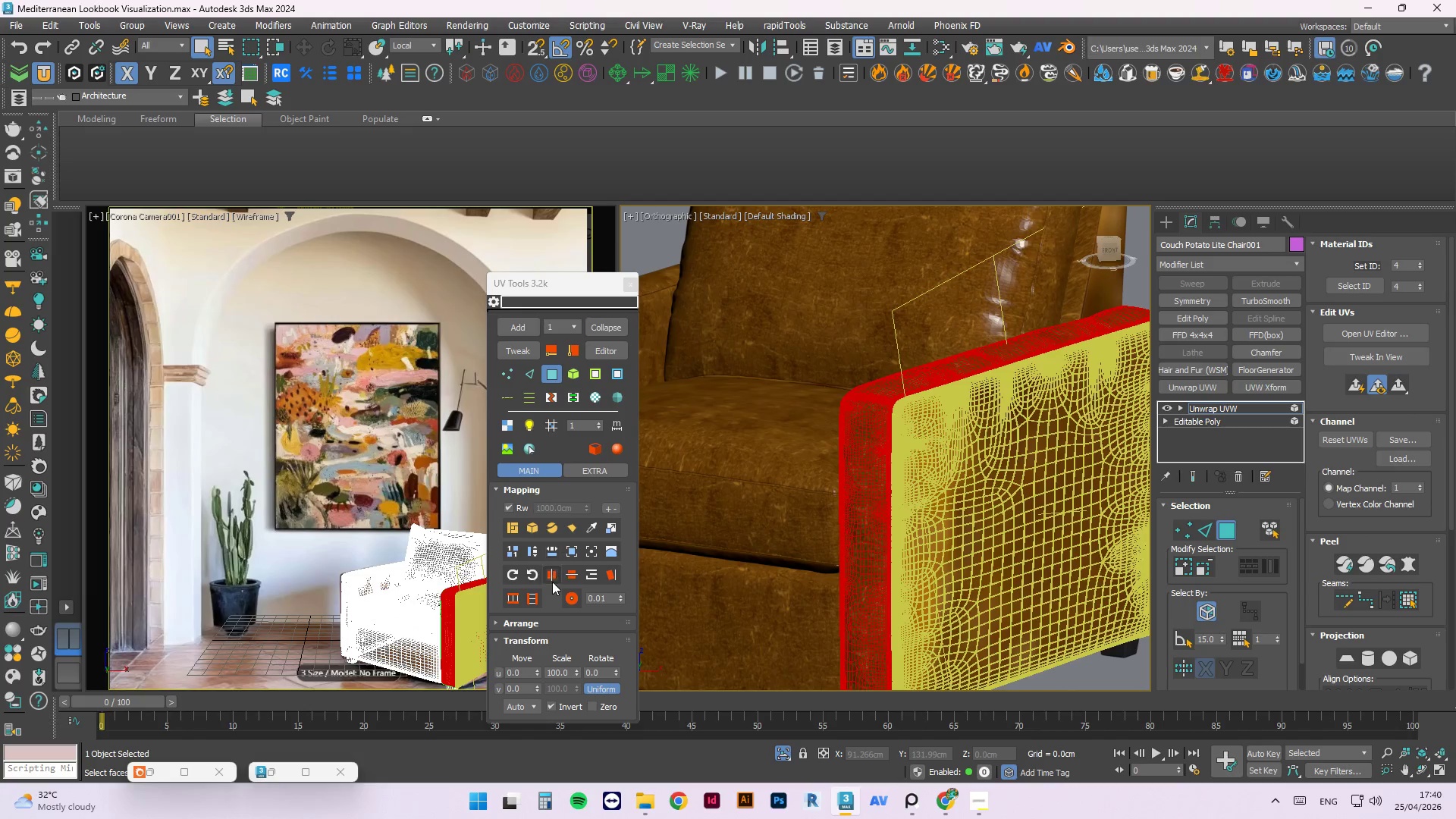 
left_click([570, 521])
 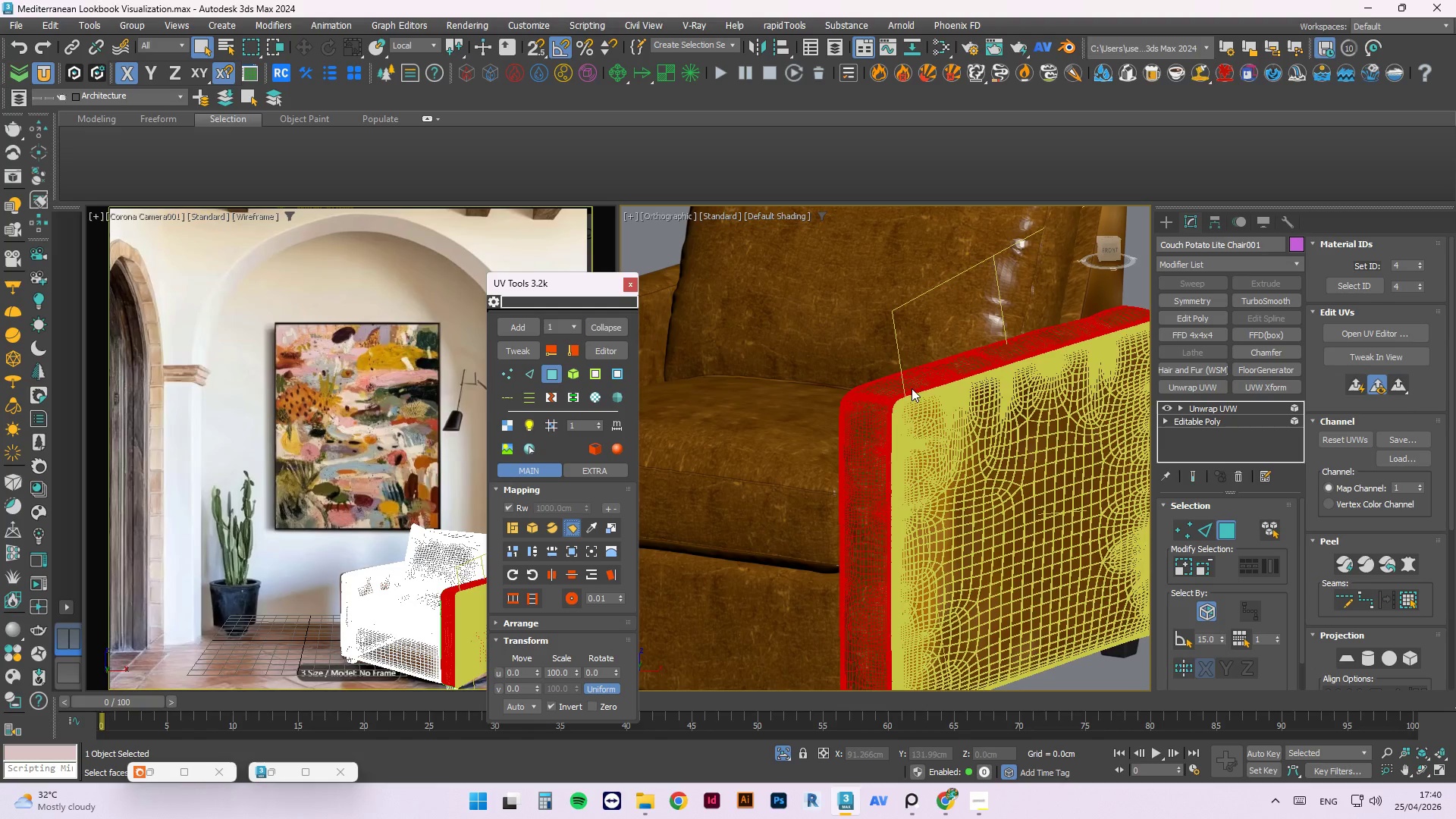 
scroll: coordinate [865, 399], scroll_direction: down, amount: 2.0
 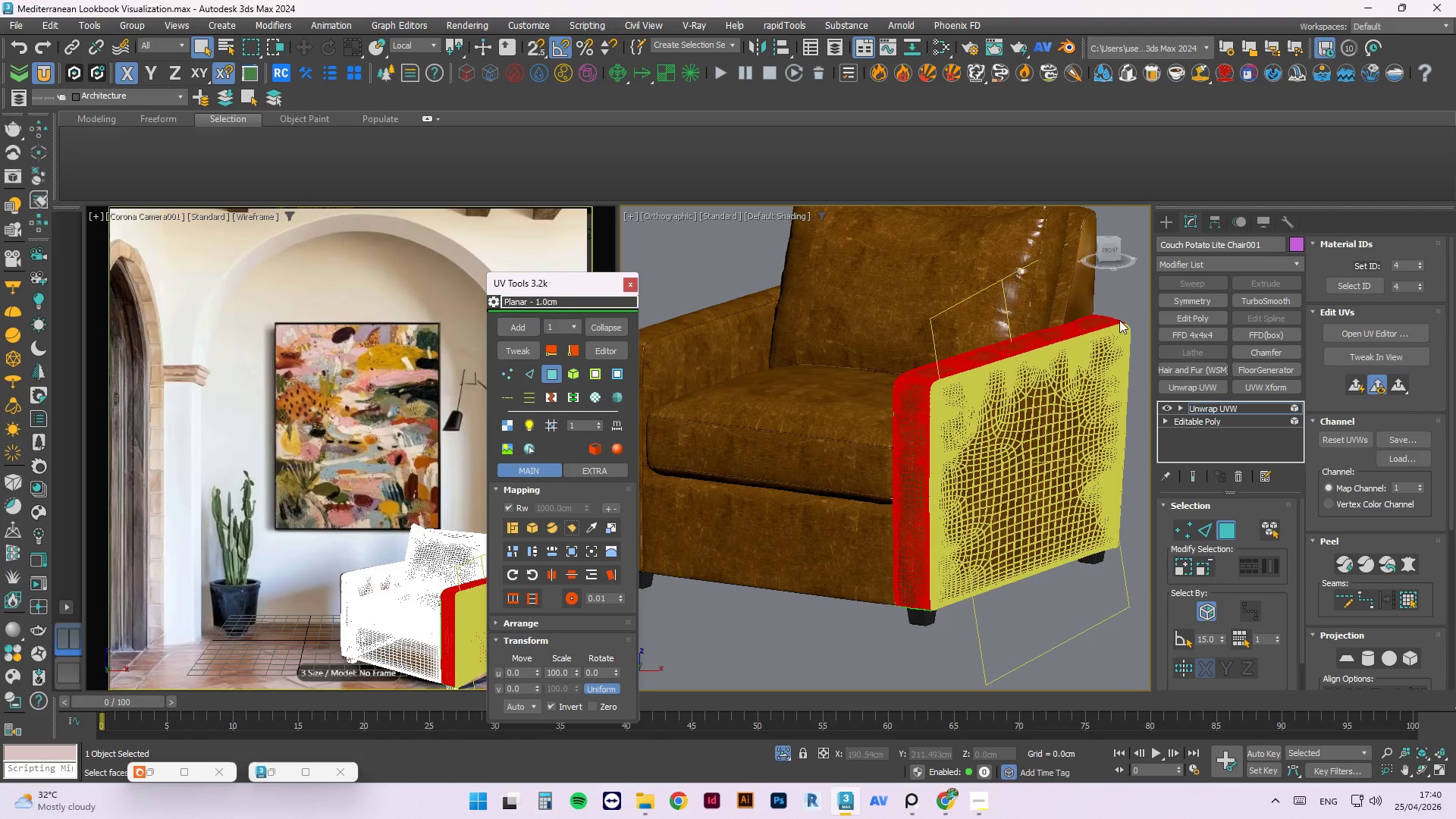 
left_click([1123, 315])
 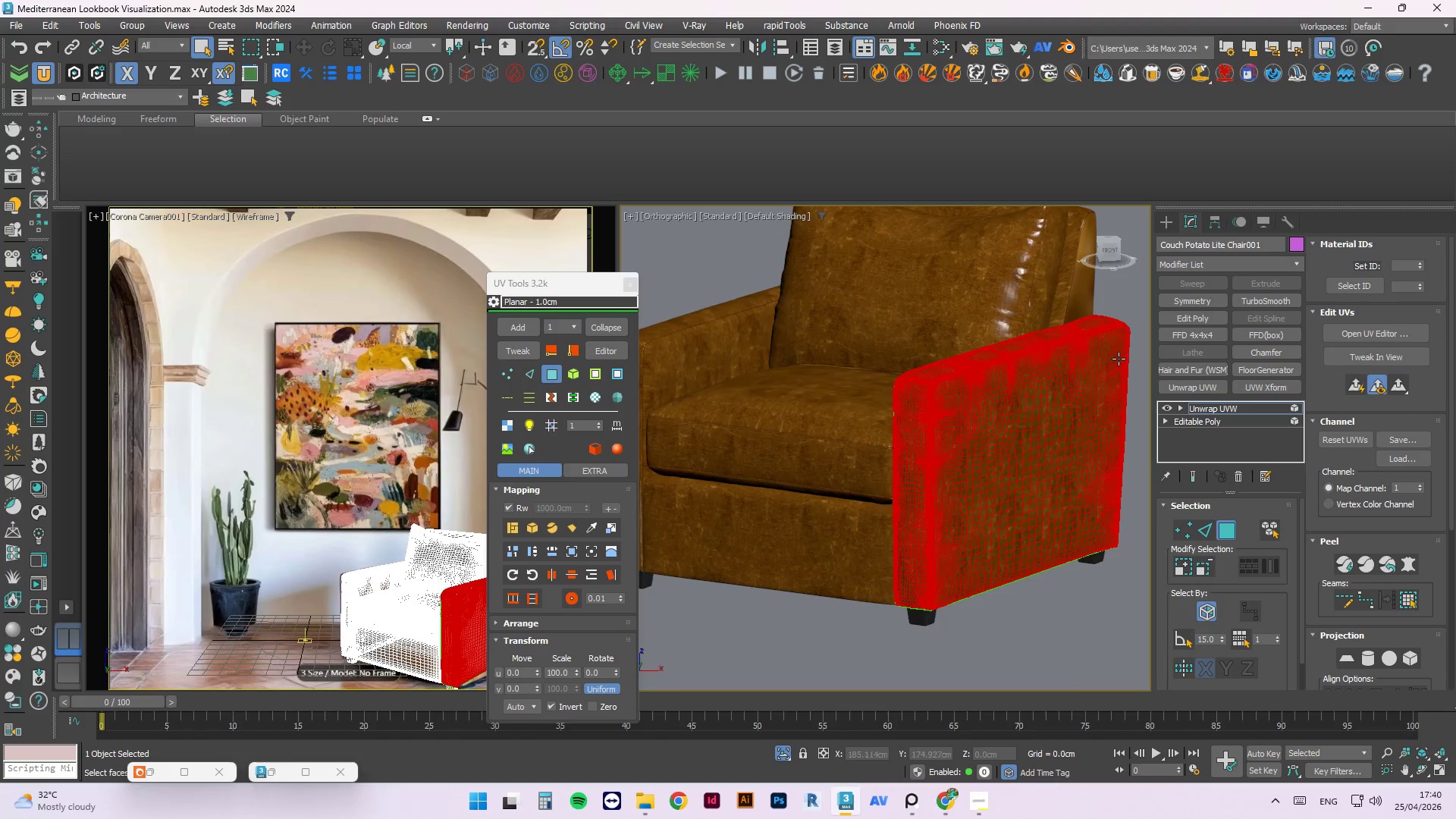 
hold_key(key=AltLeft, duration=1.89)
 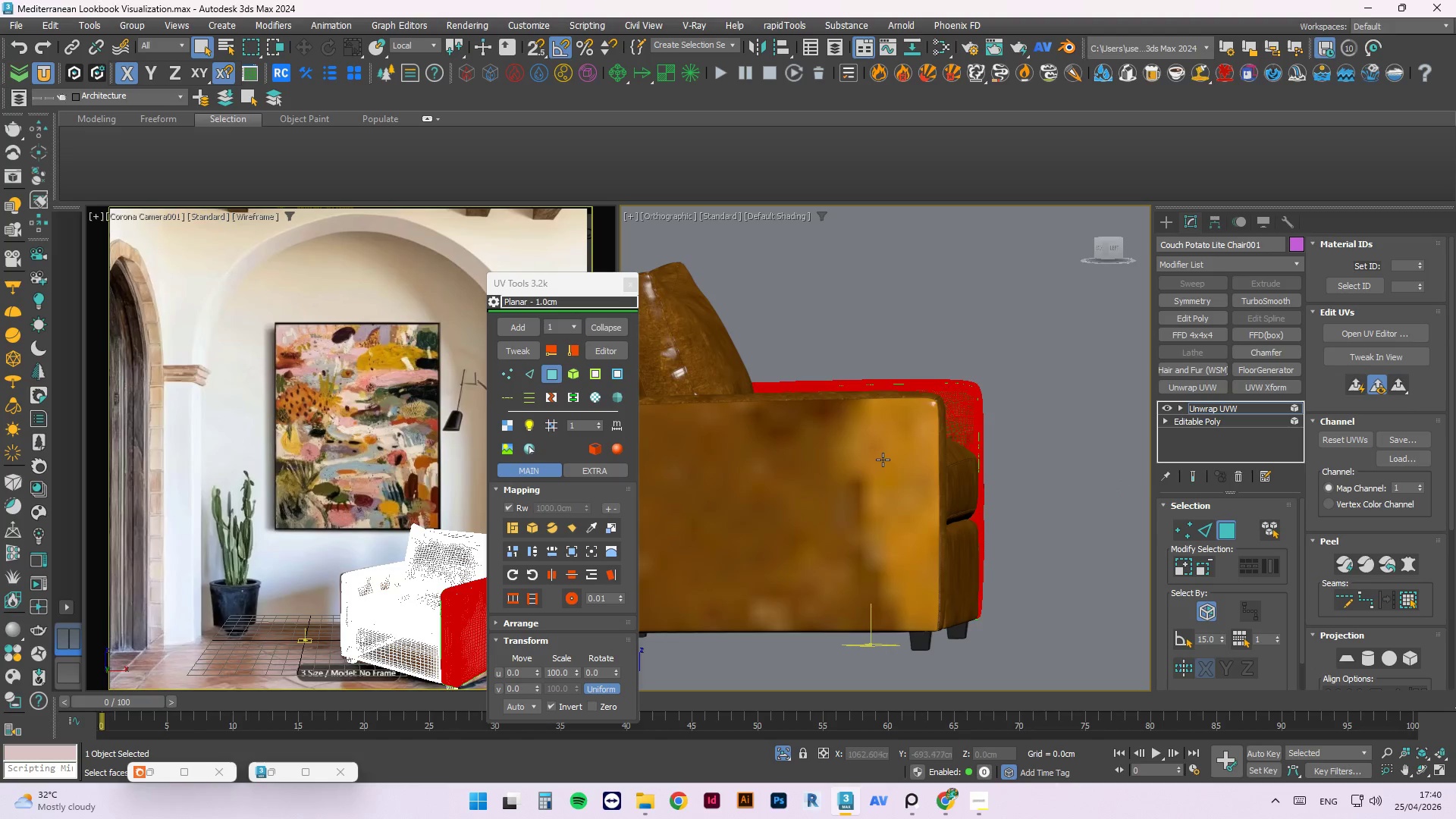 
scroll: coordinate [900, 494], scroll_direction: none, amount: 0.0
 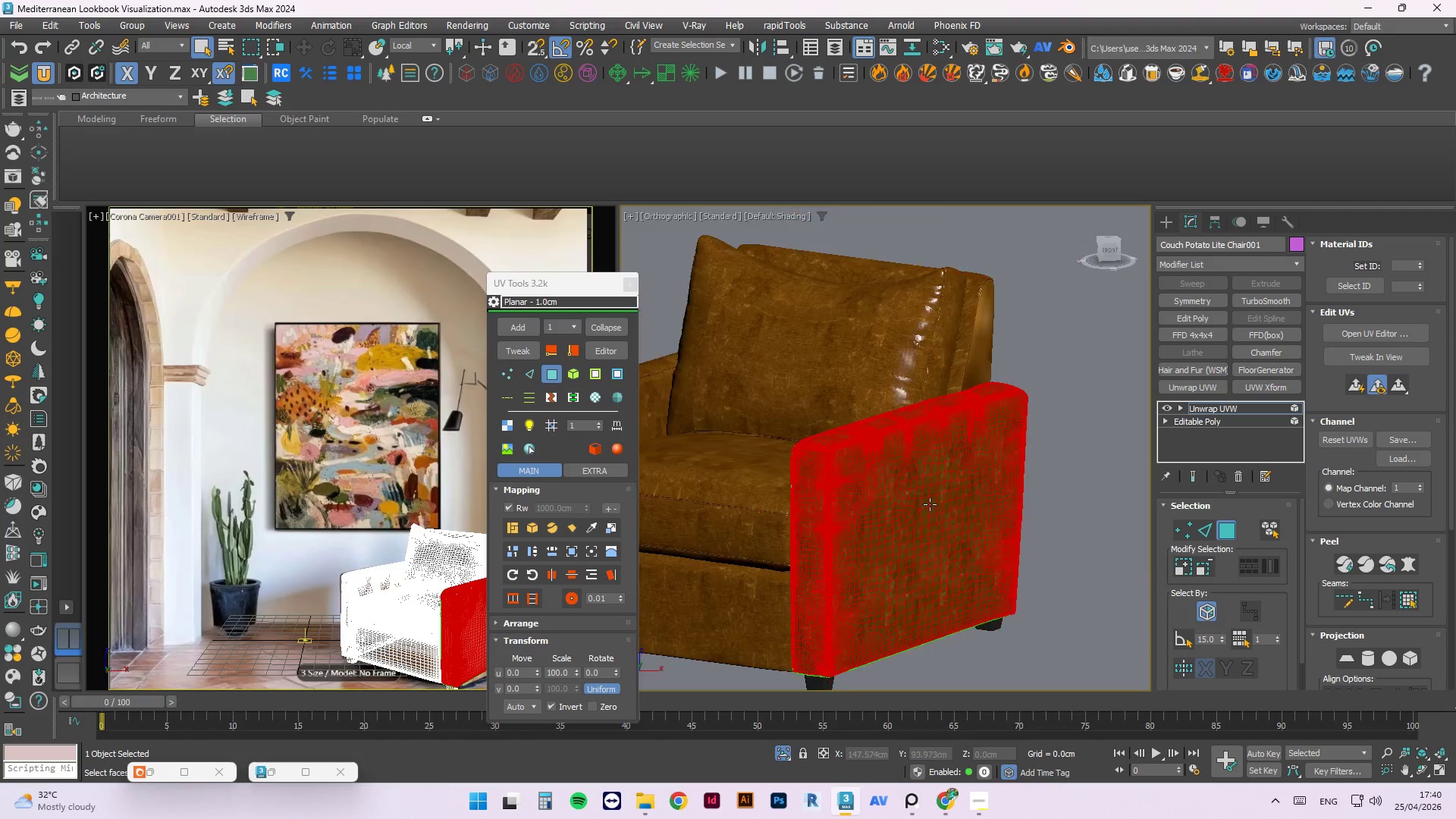 
left_click([883, 460])
 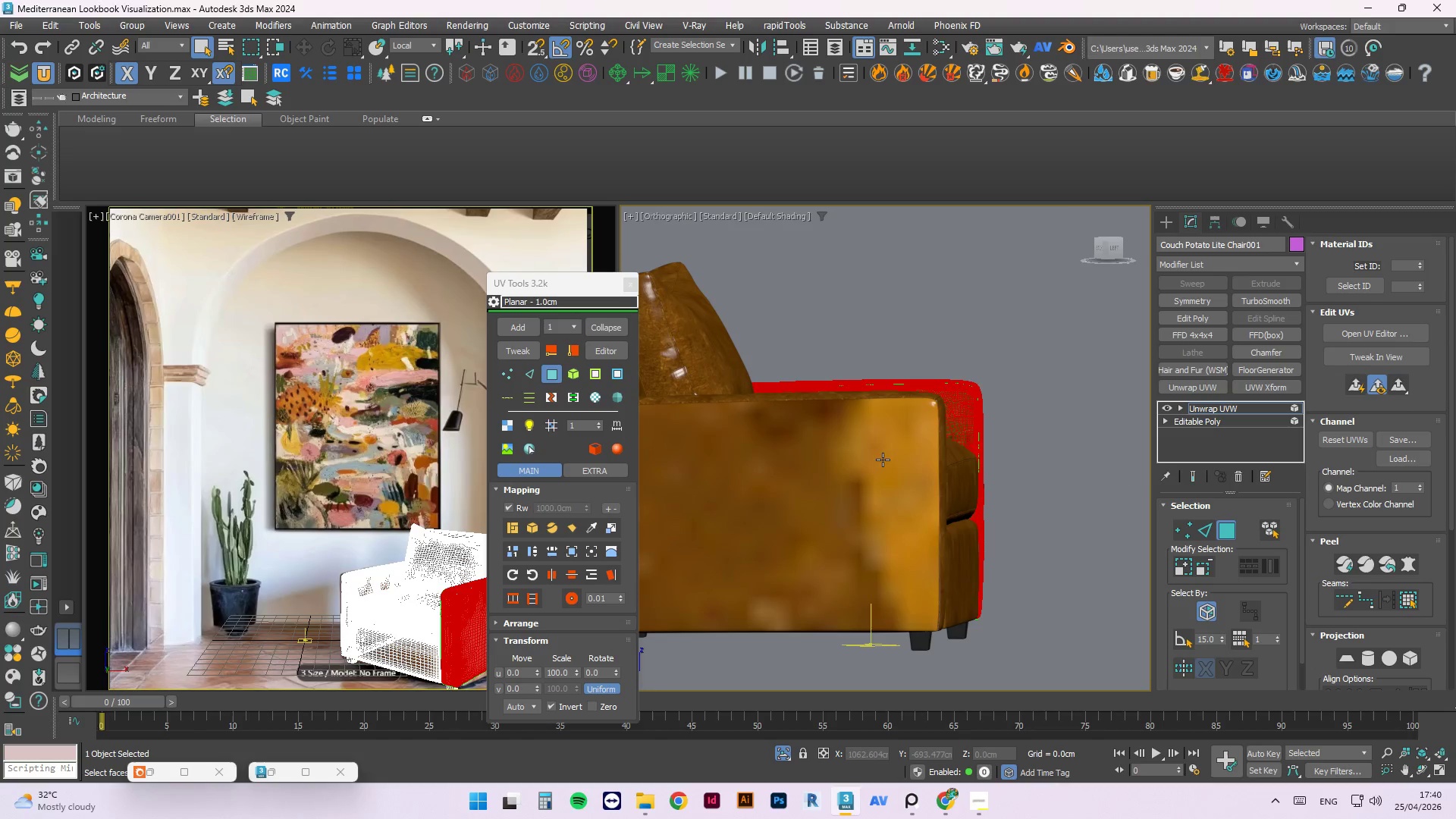 
right_click([883, 460])
 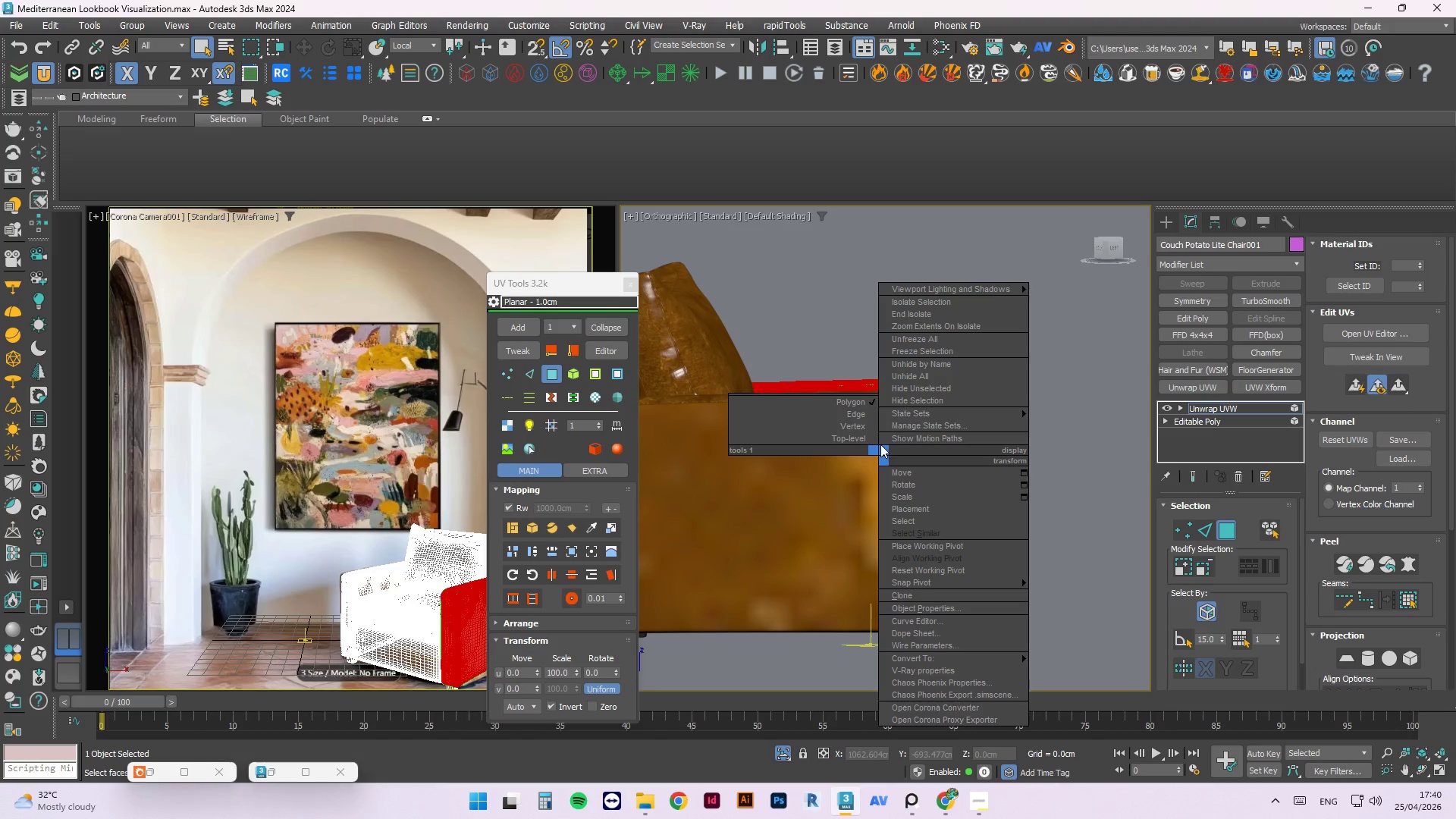 
left_click([867, 436])
 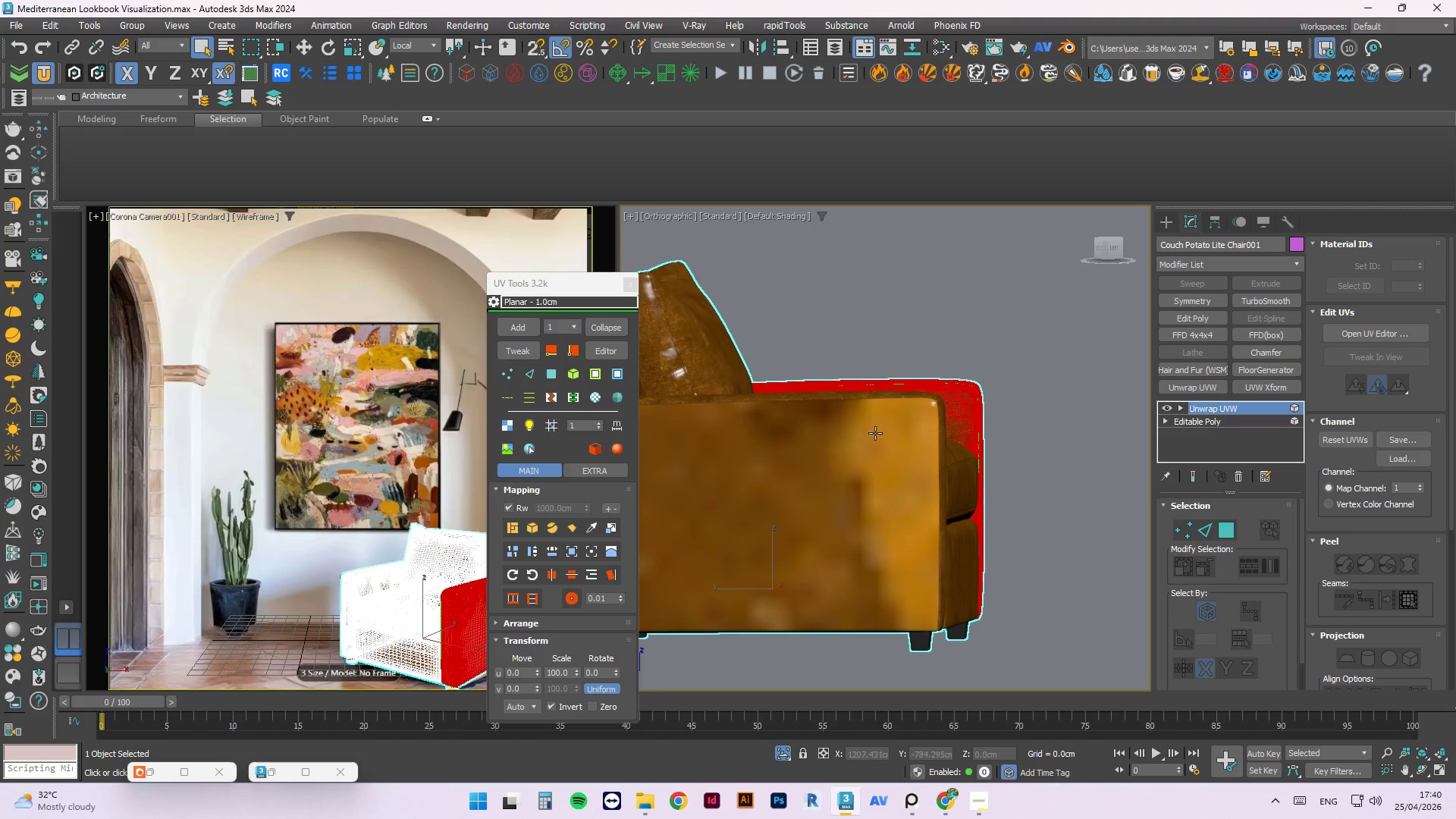 
left_click([883, 428])
 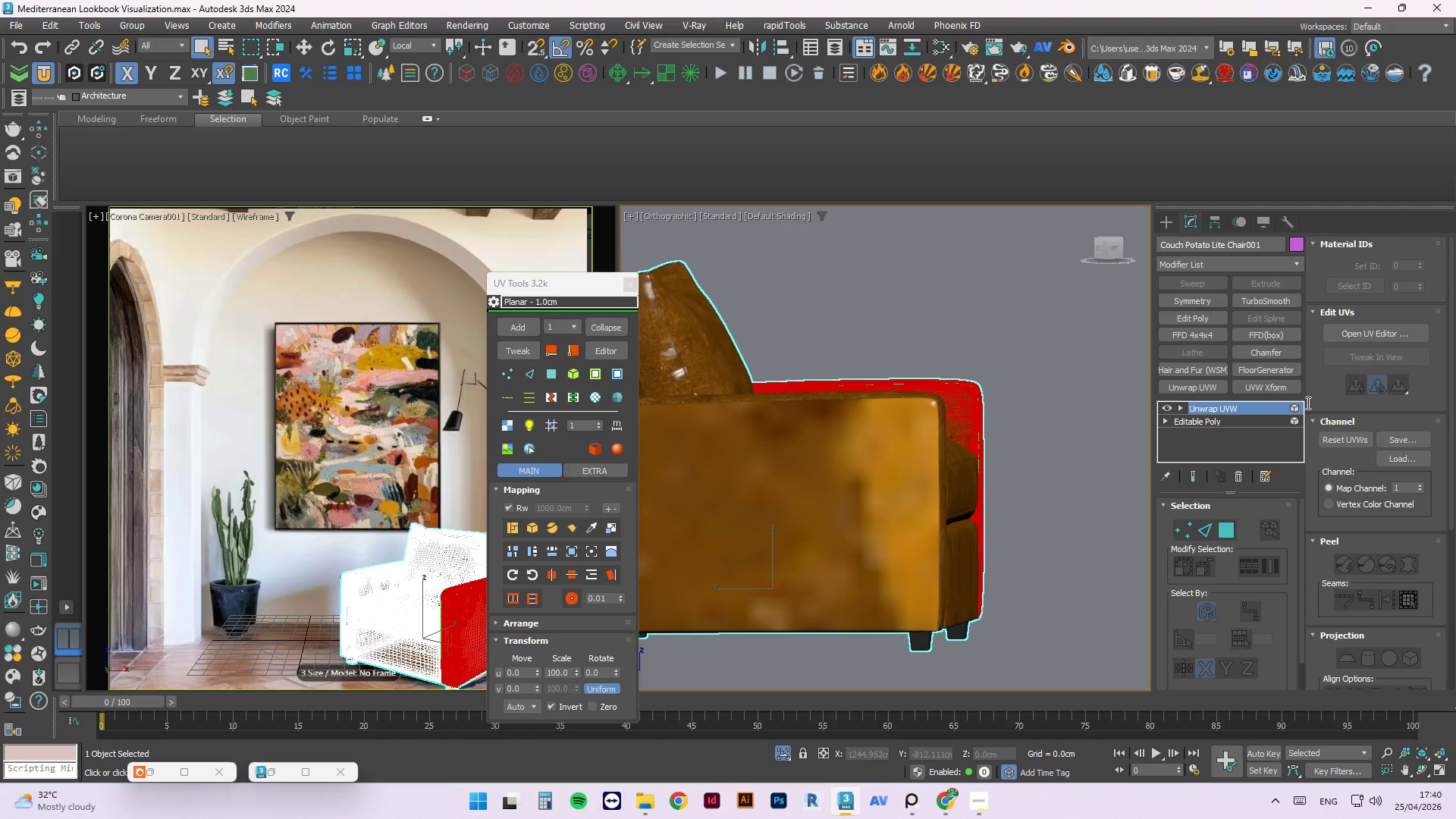 
left_click([1294, 406])
 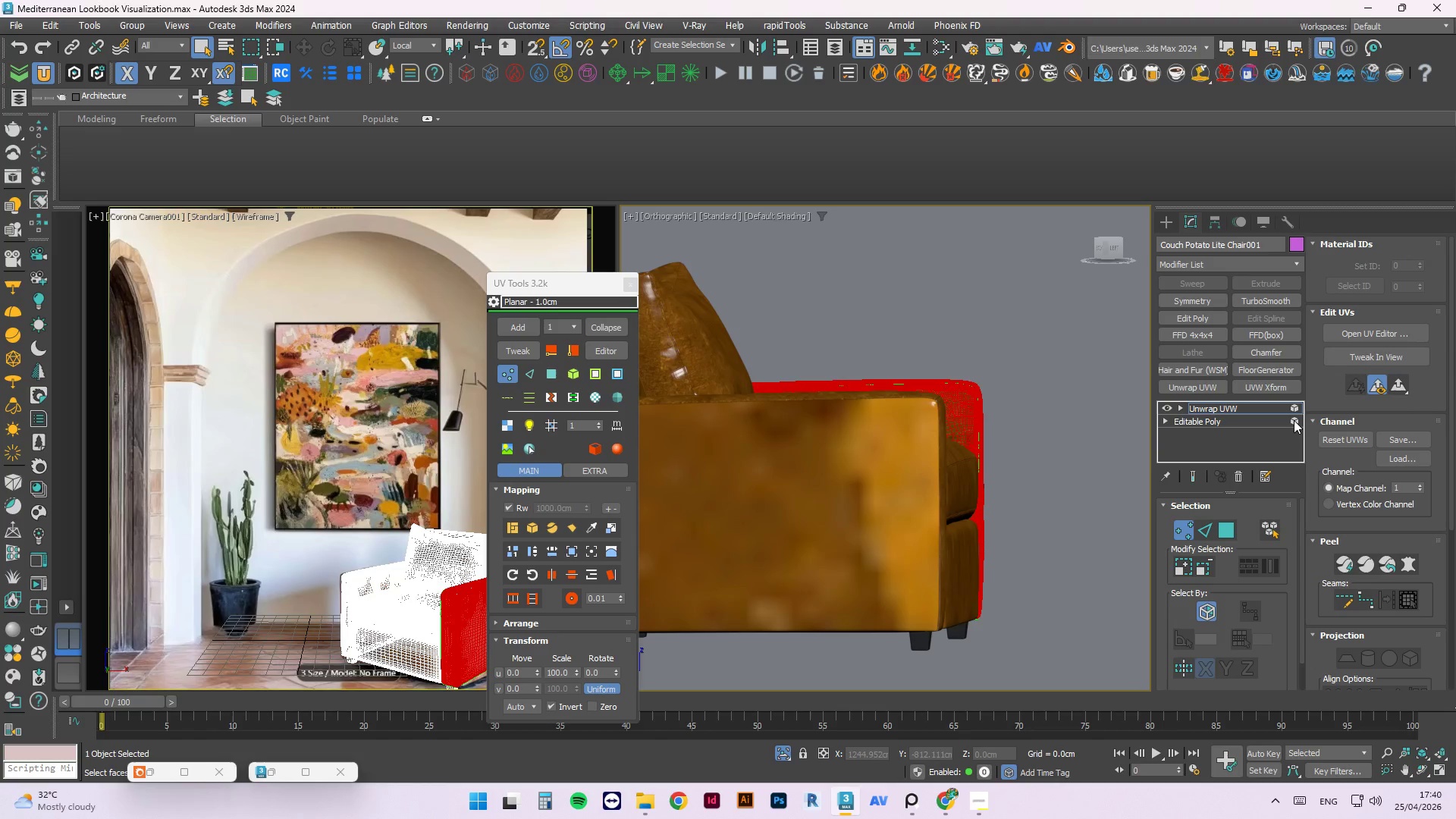 
left_click([1294, 420])
 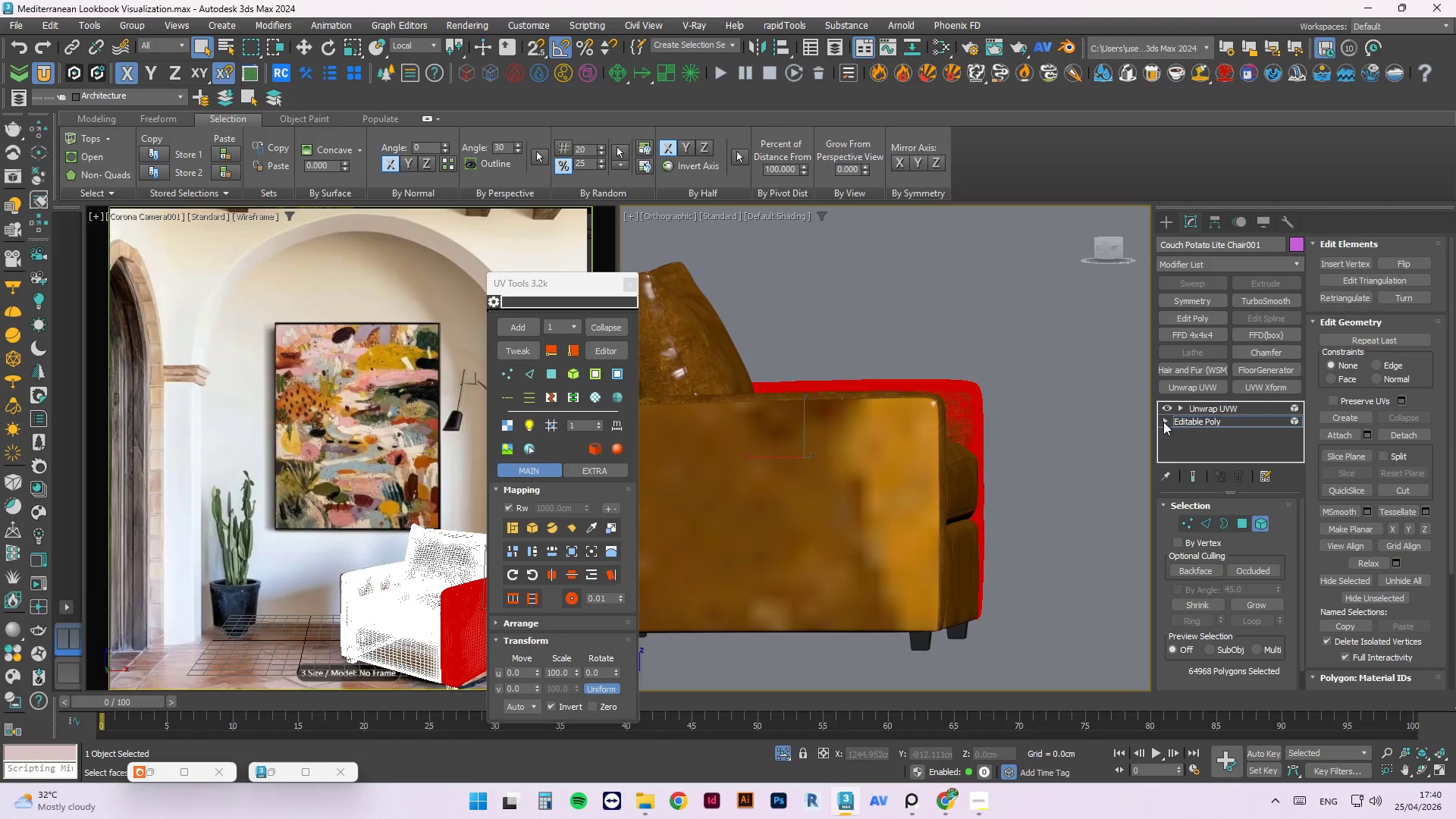 
left_click([1162, 422])
 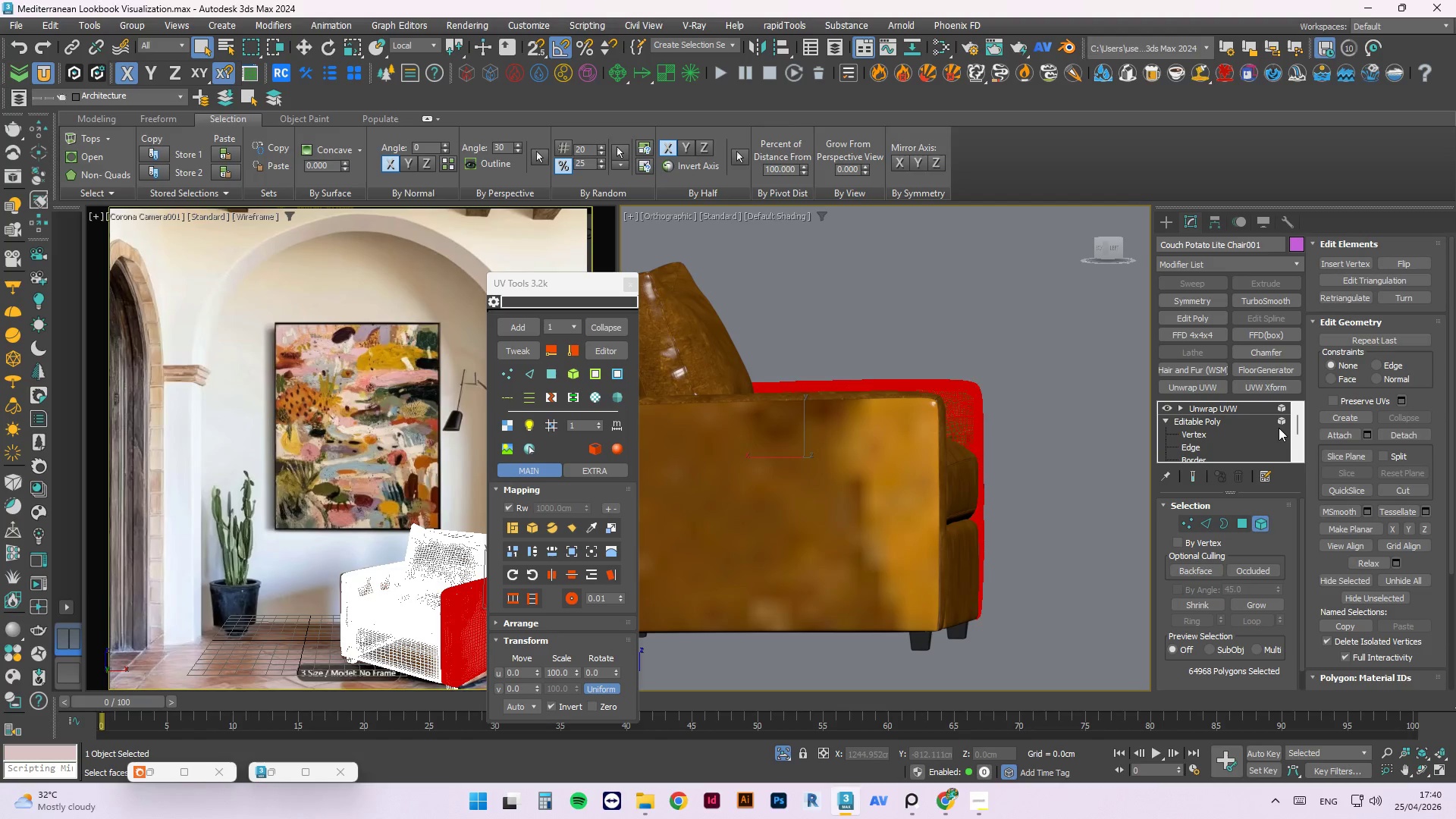 
left_click([1282, 421])
 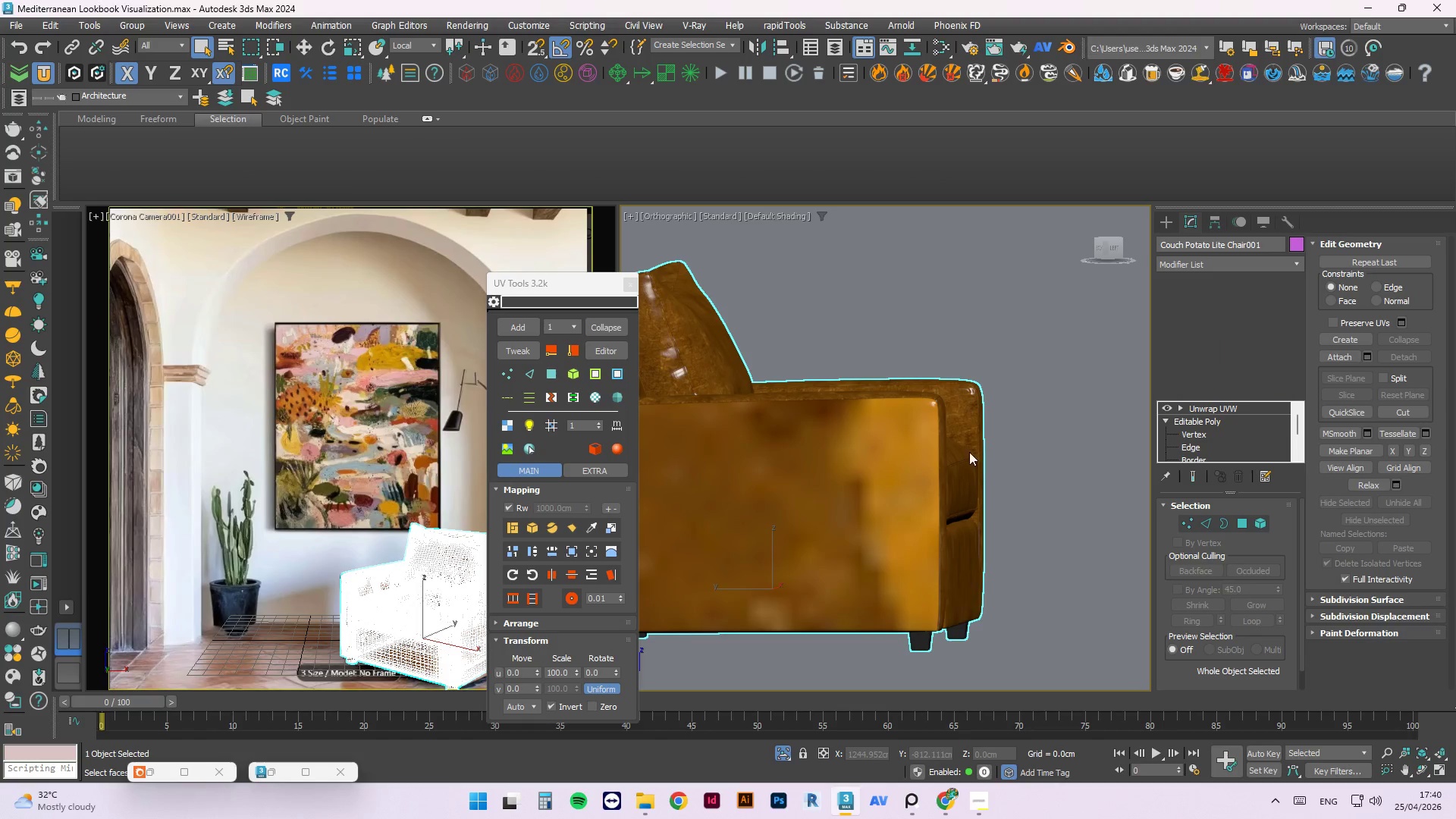 
left_click([918, 461])
 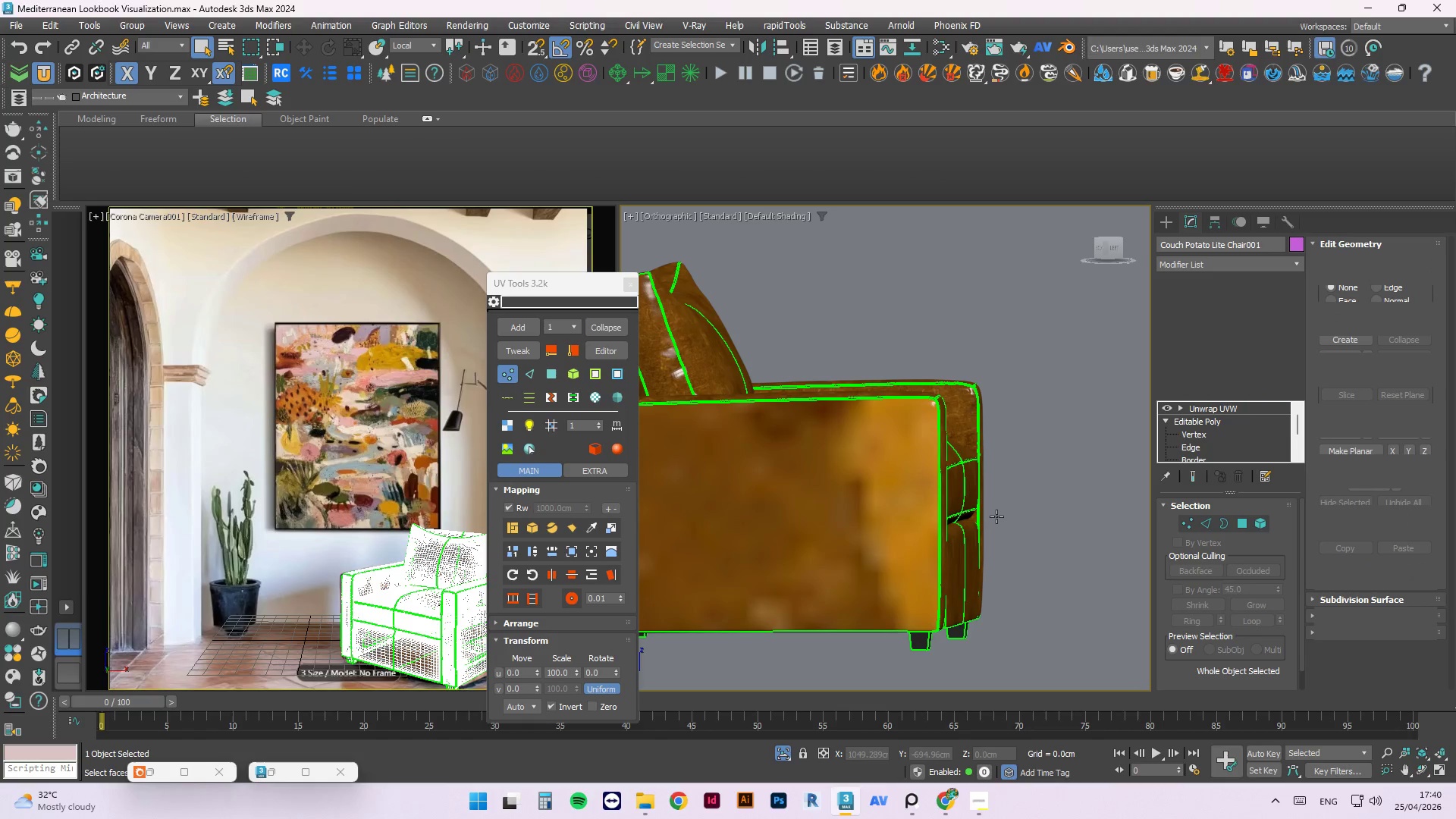 
scroll: coordinate [1007, 523], scroll_direction: down, amount: 1.0
 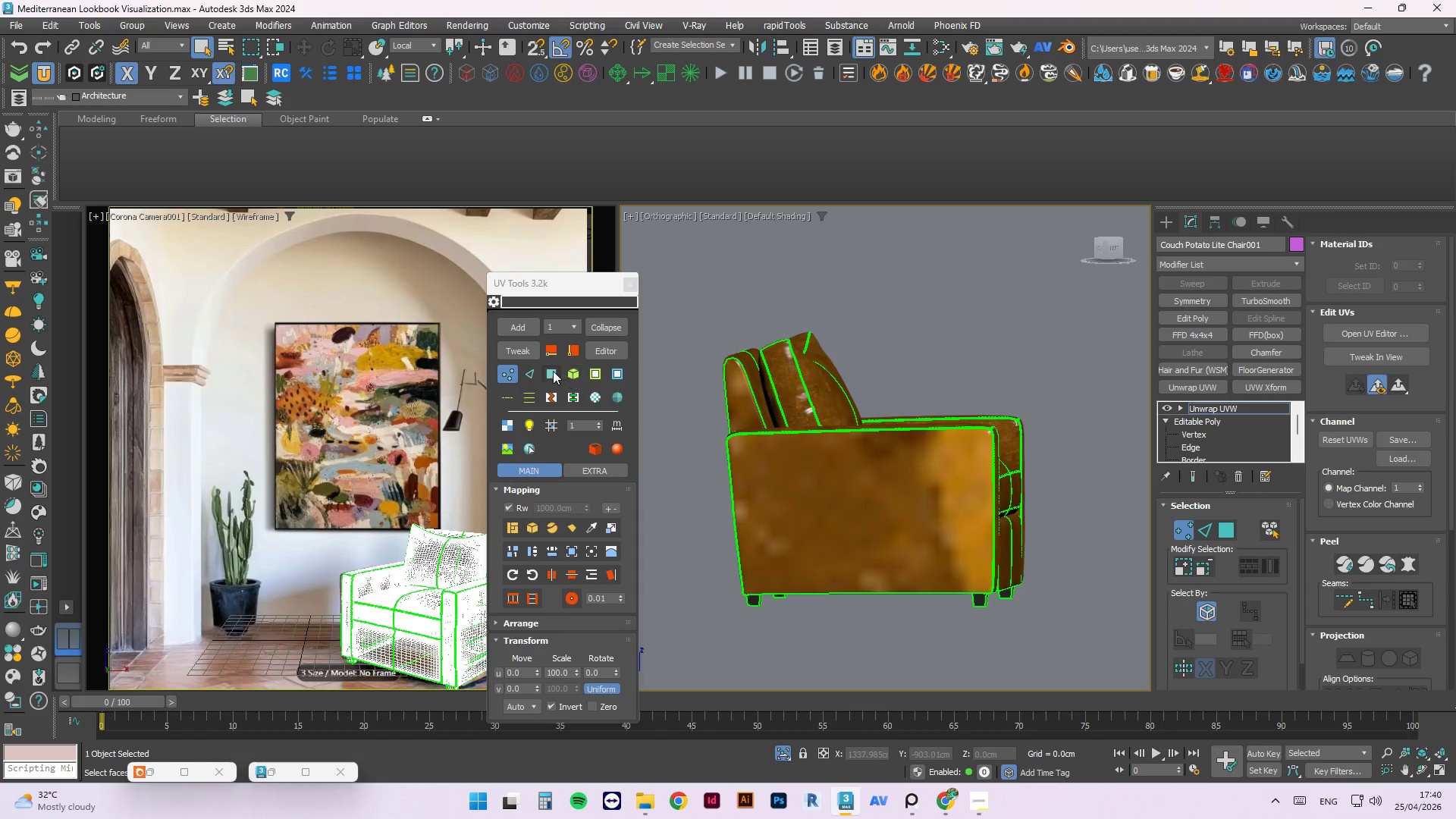 
double_click([898, 460])
 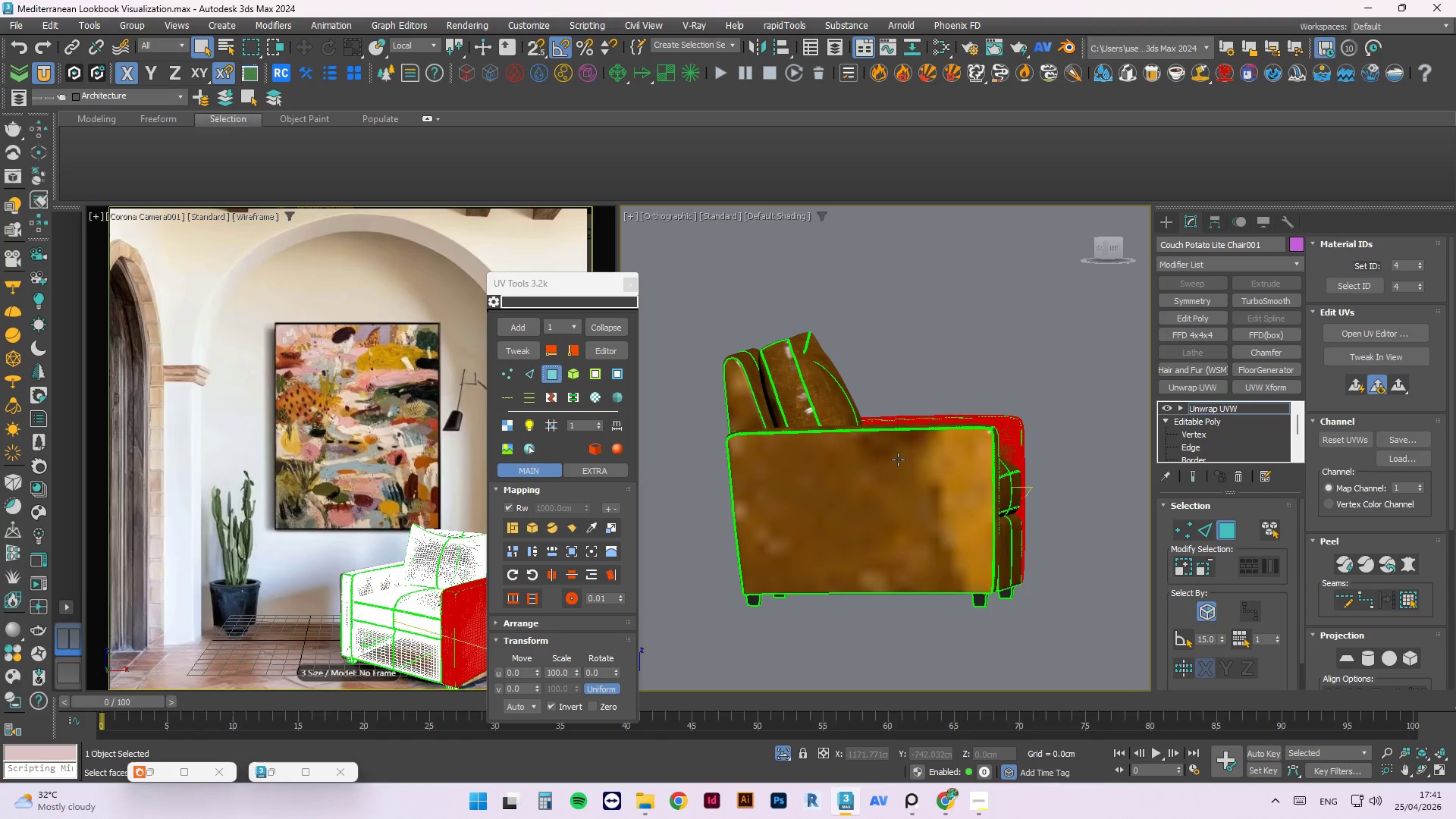 
triple_click([898, 460])
 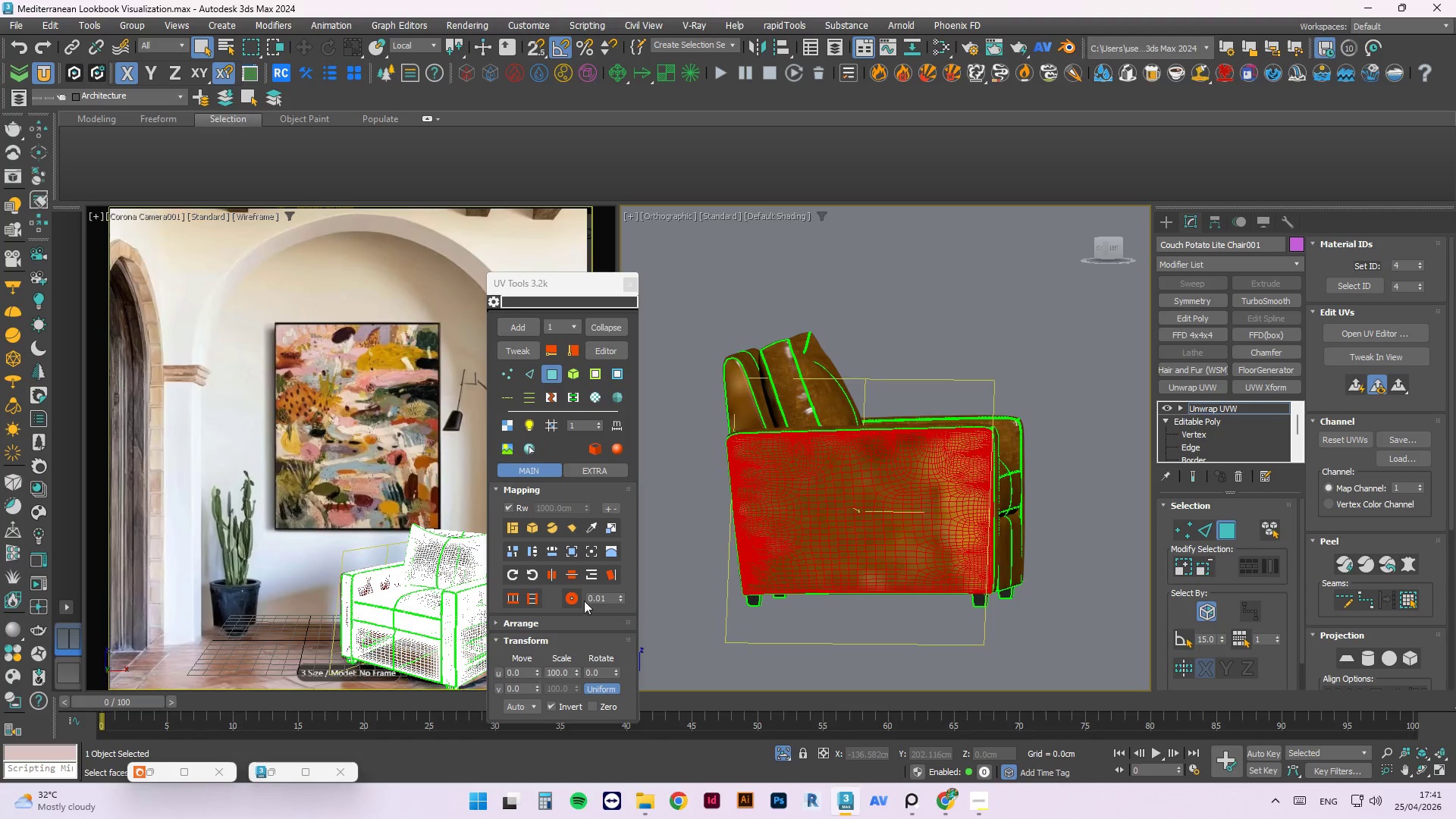 
left_click([573, 526])
 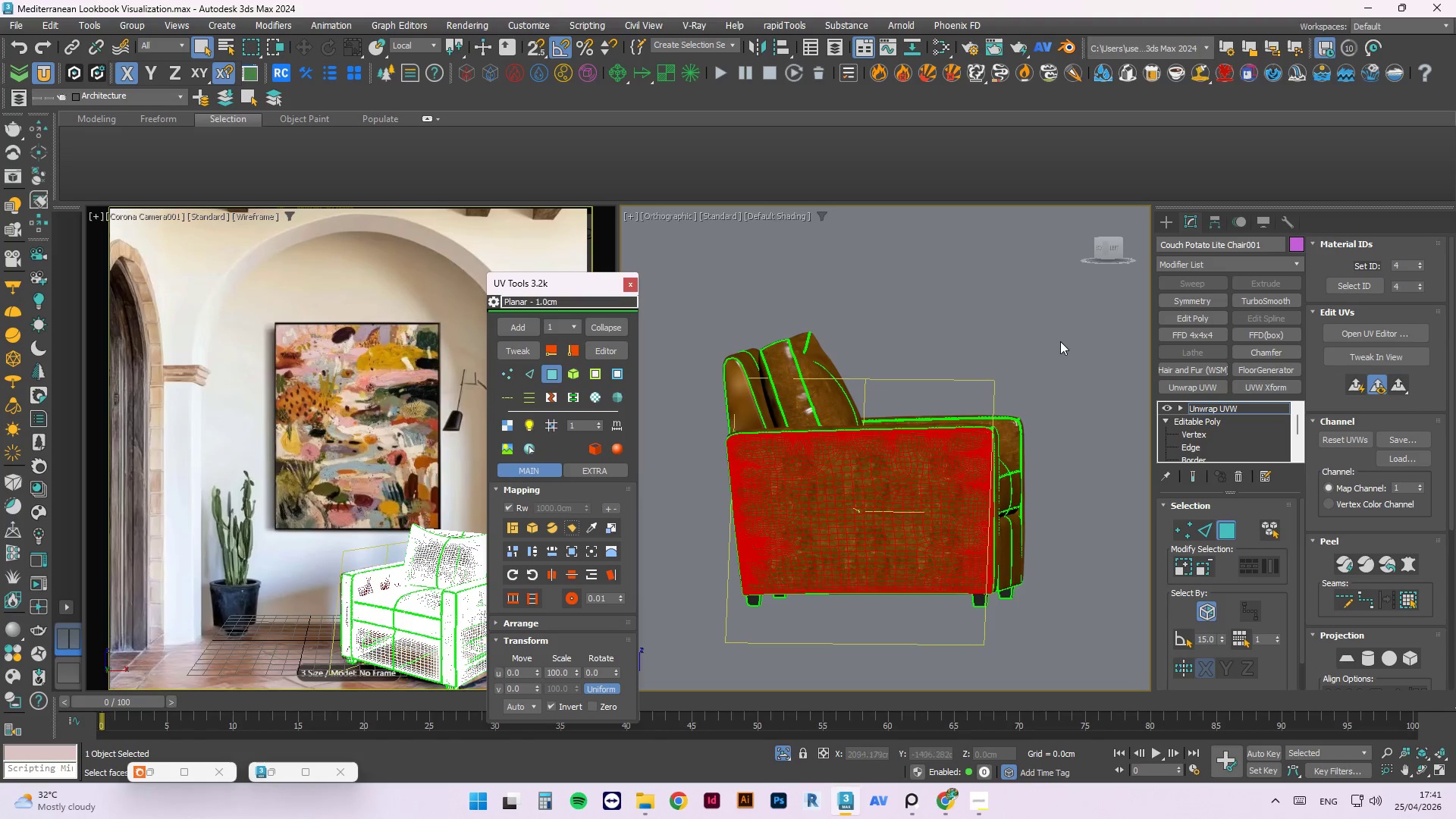 
left_click([1196, 413])
 